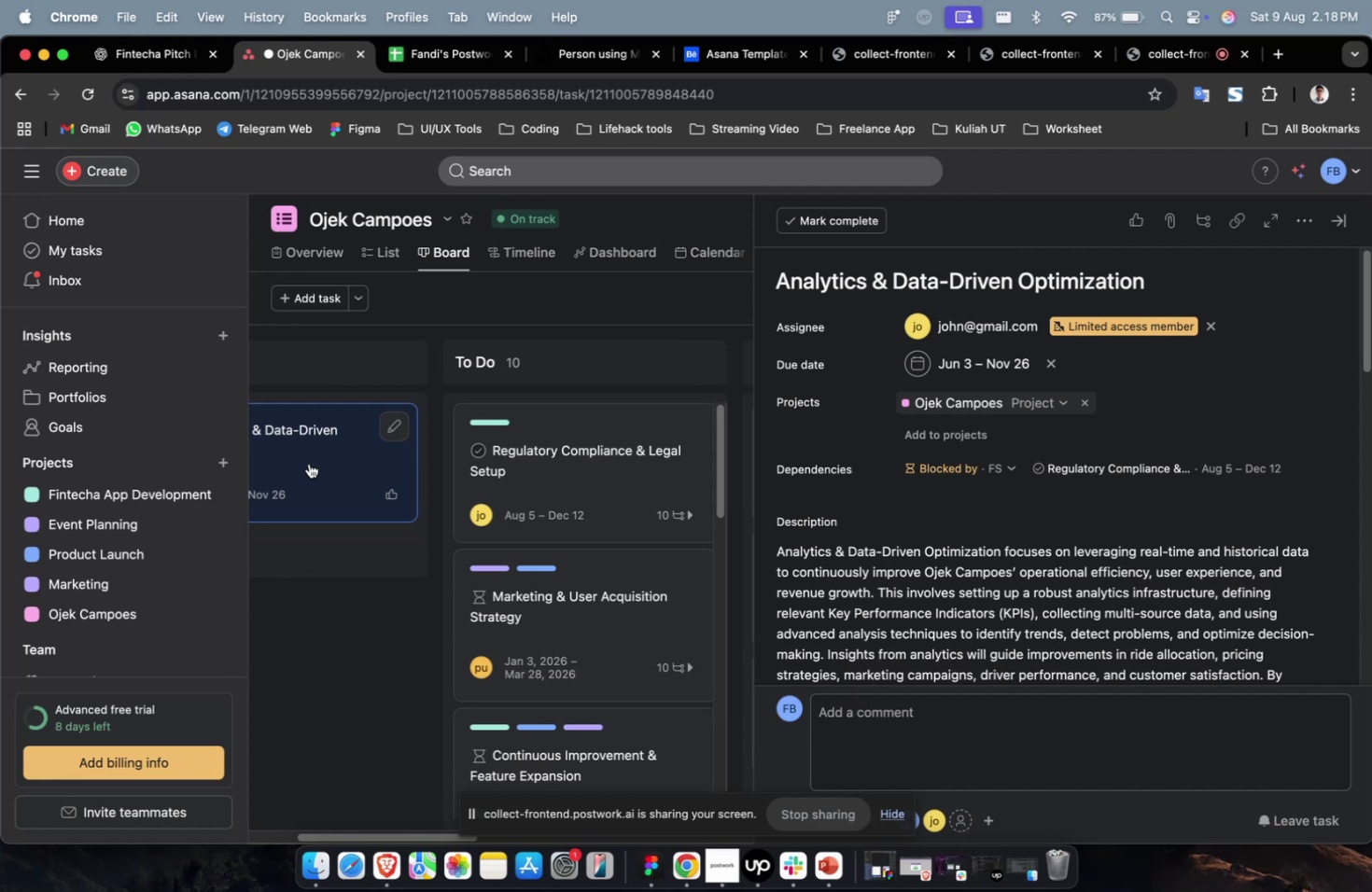 
wait(13.53)
 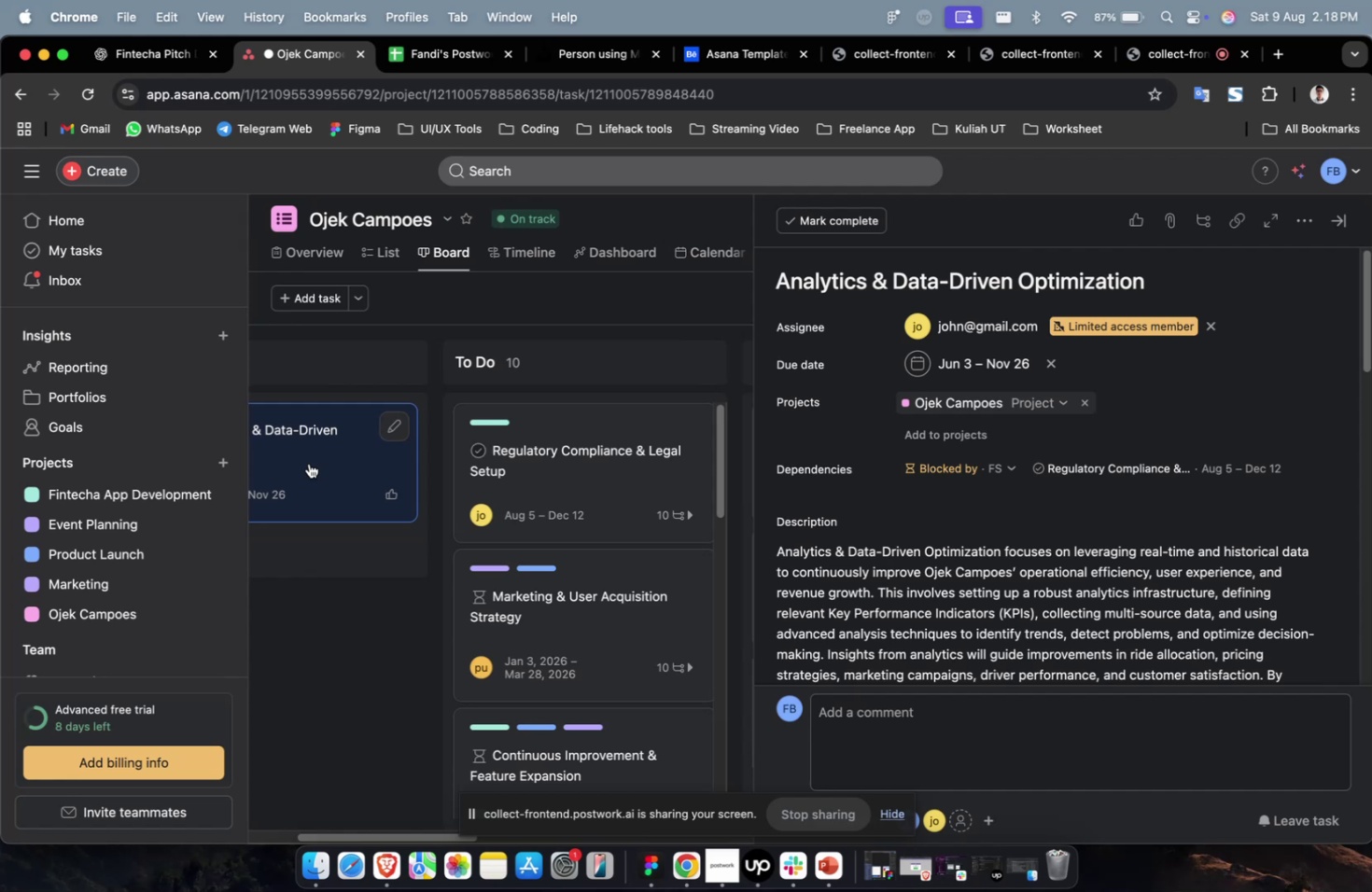 
scroll: coordinate [1098, 594], scroll_direction: down, amount: 68.0
 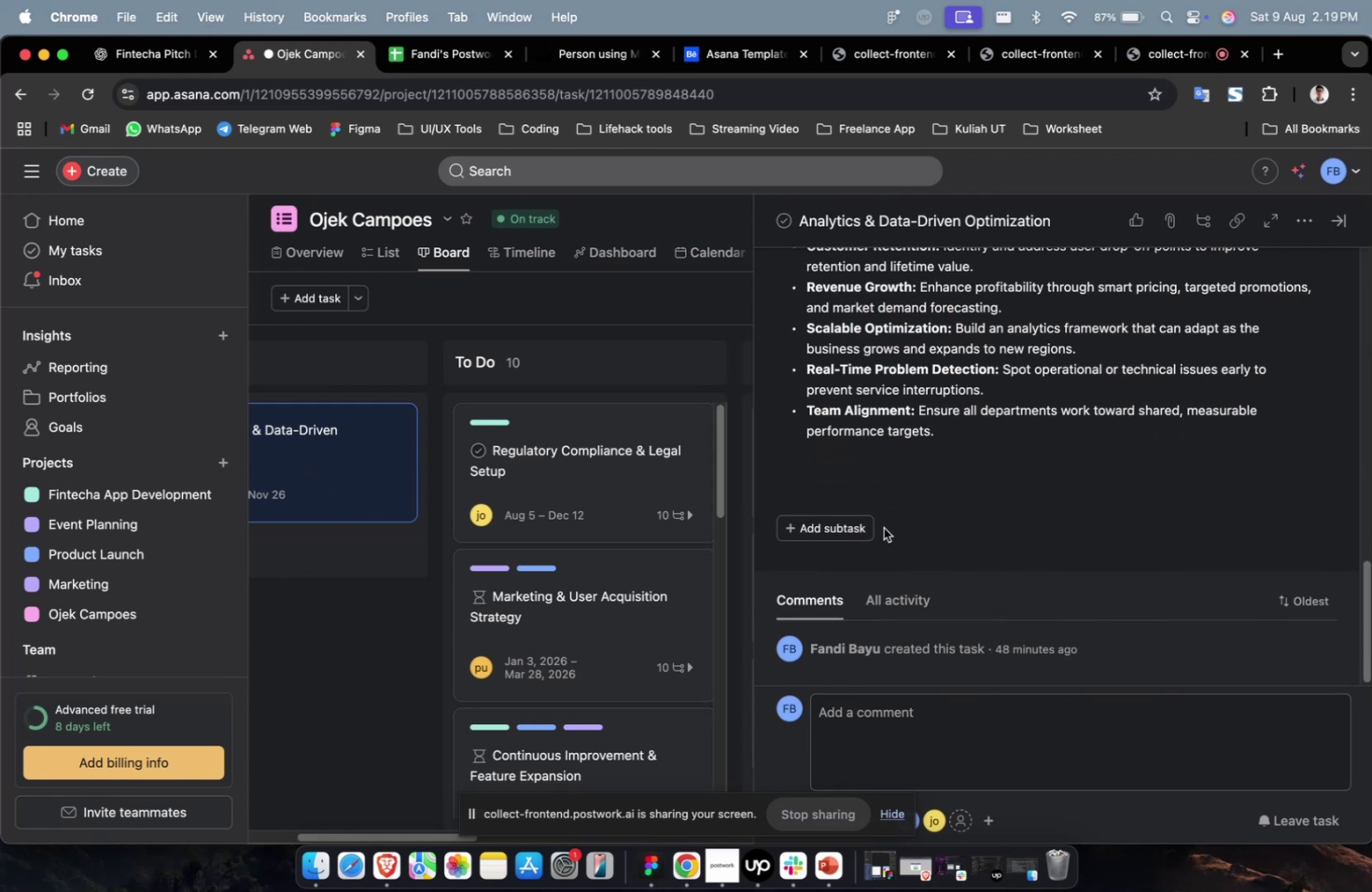 
left_click([857, 525])
 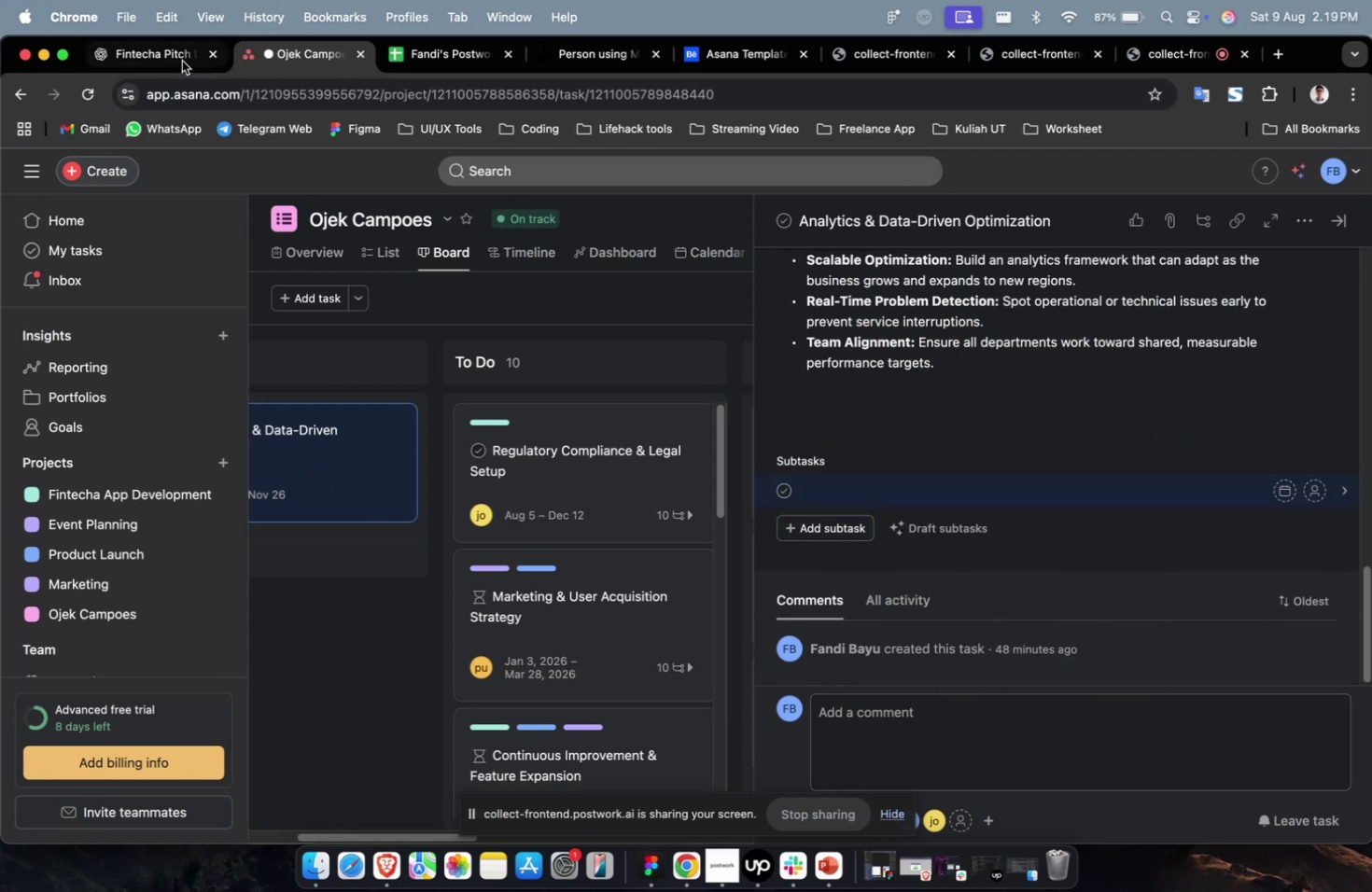 
left_click([163, 57])
 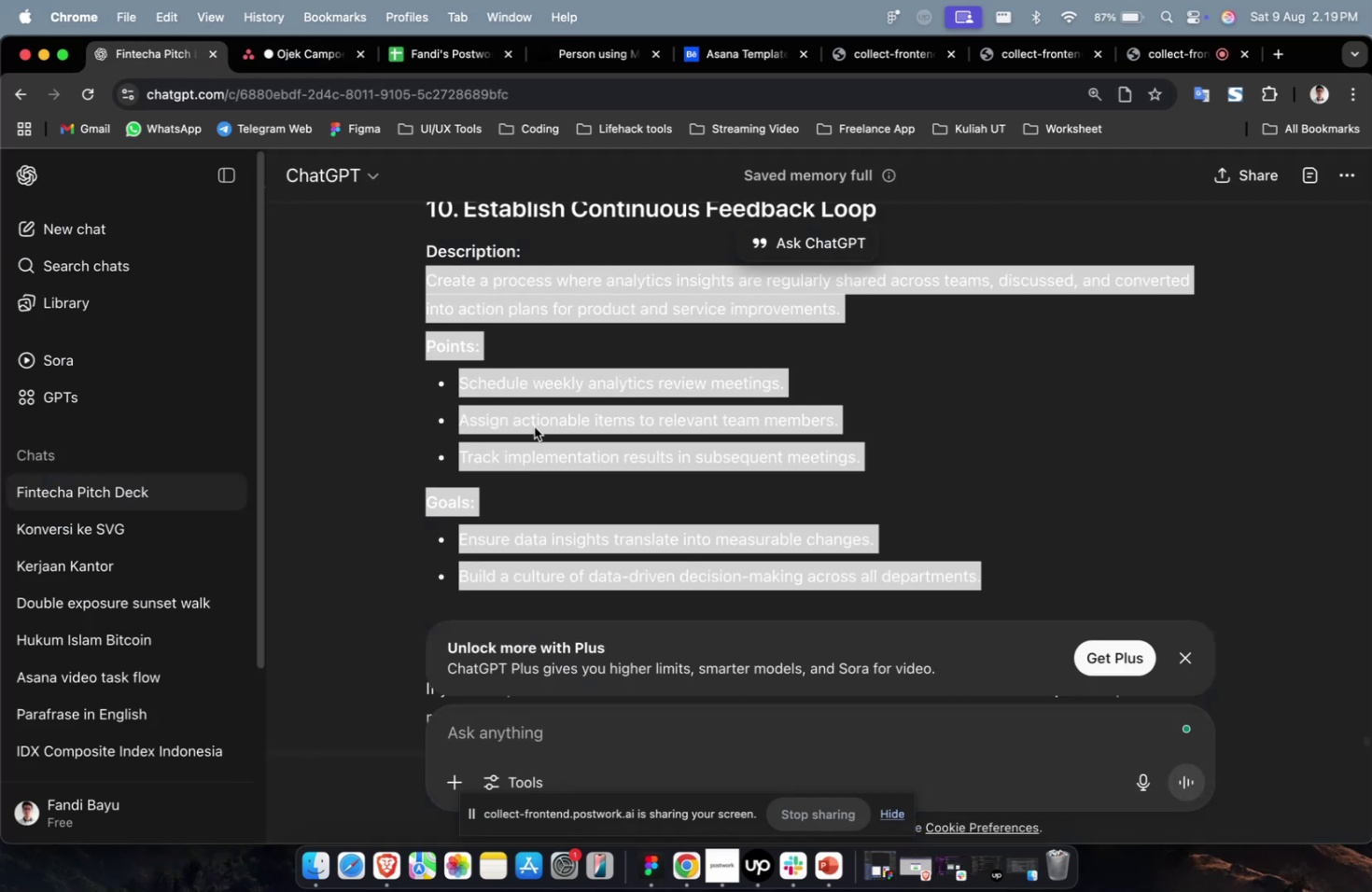 
scroll: coordinate [636, 467], scroll_direction: up, amount: 116.0
 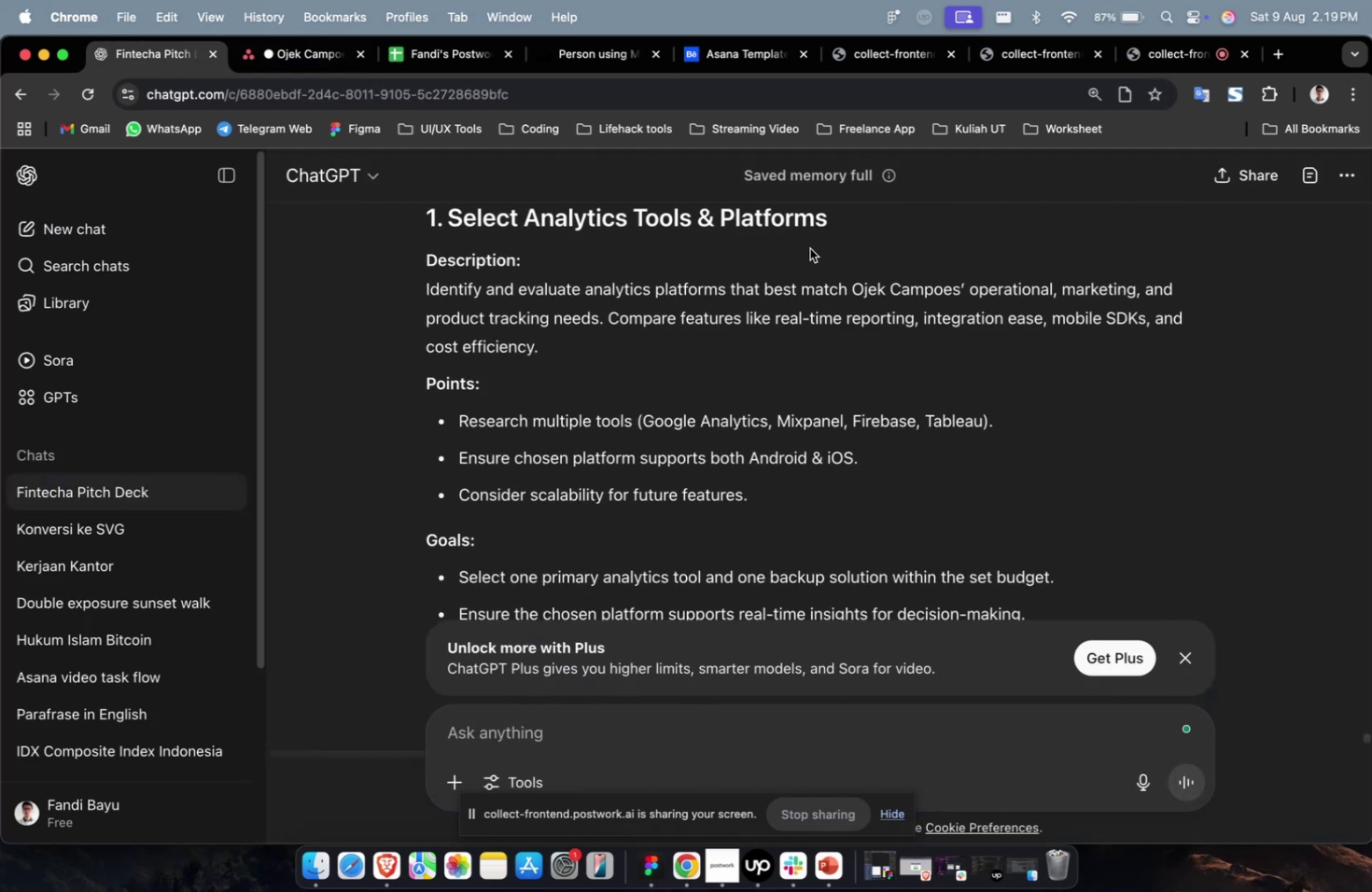 
left_click_drag(start_coordinate=[846, 225], to_coordinate=[446, 228])
 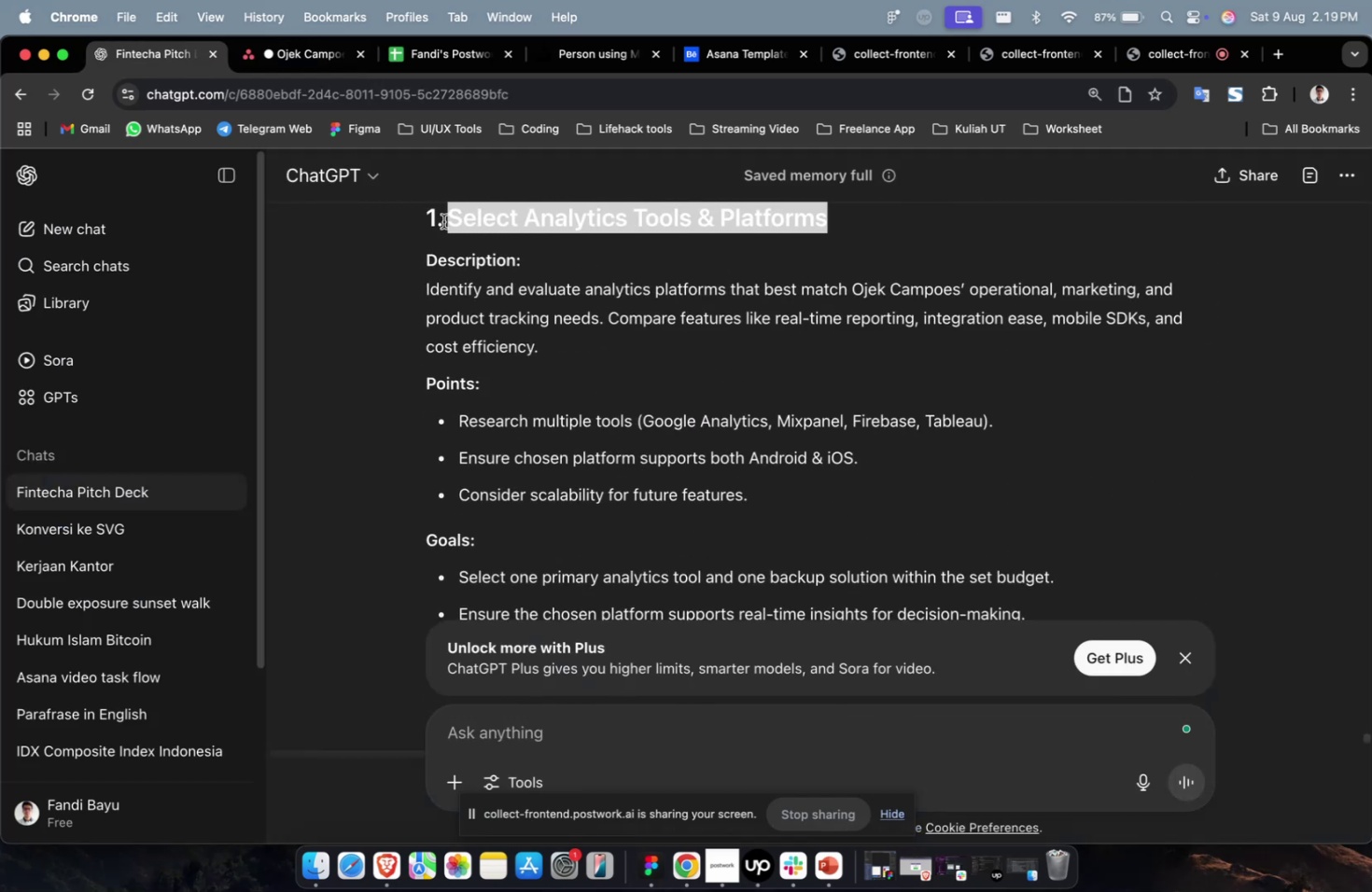 
key(Meta+CommandLeft)
 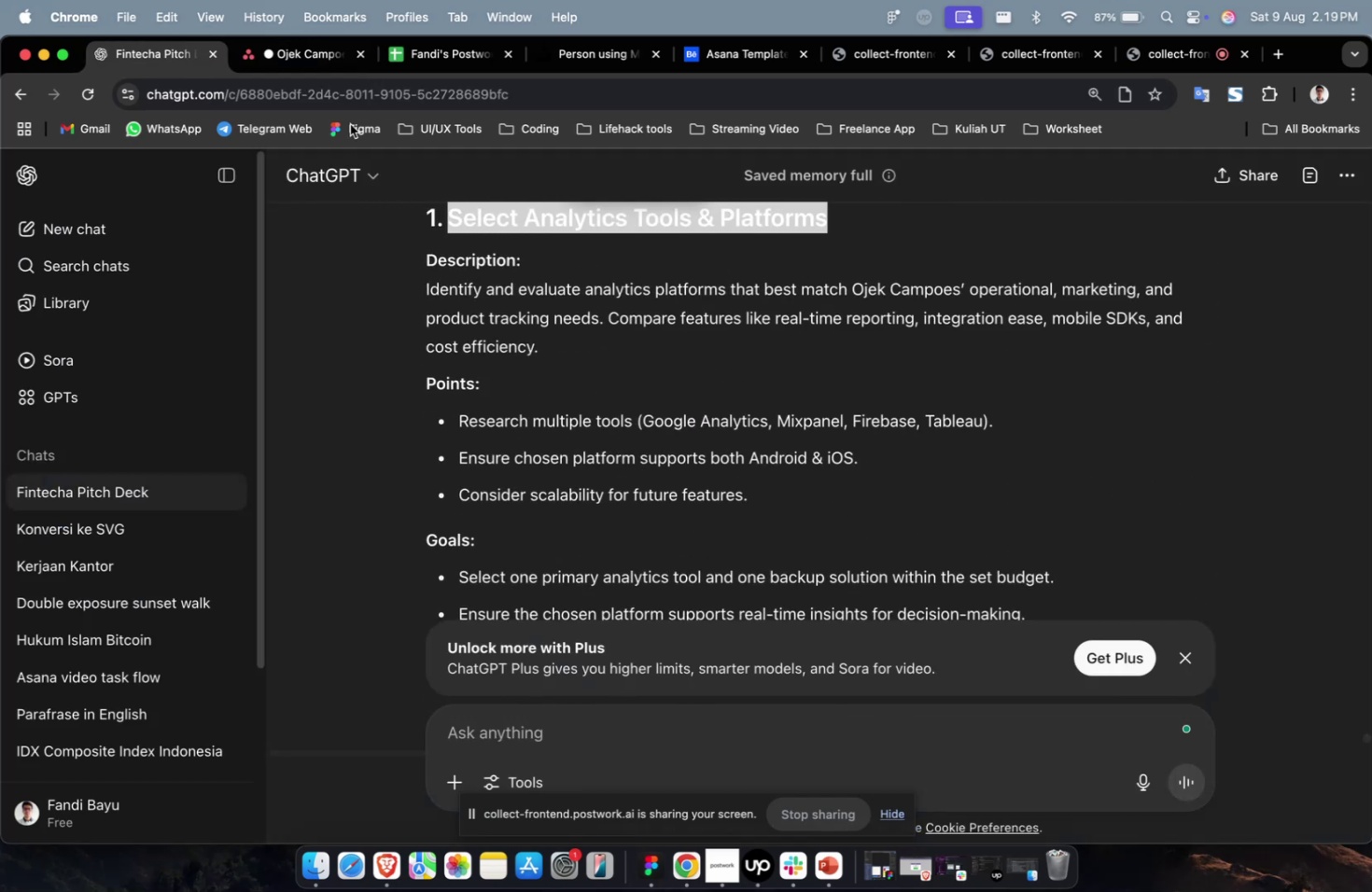 
key(Meta+C)
 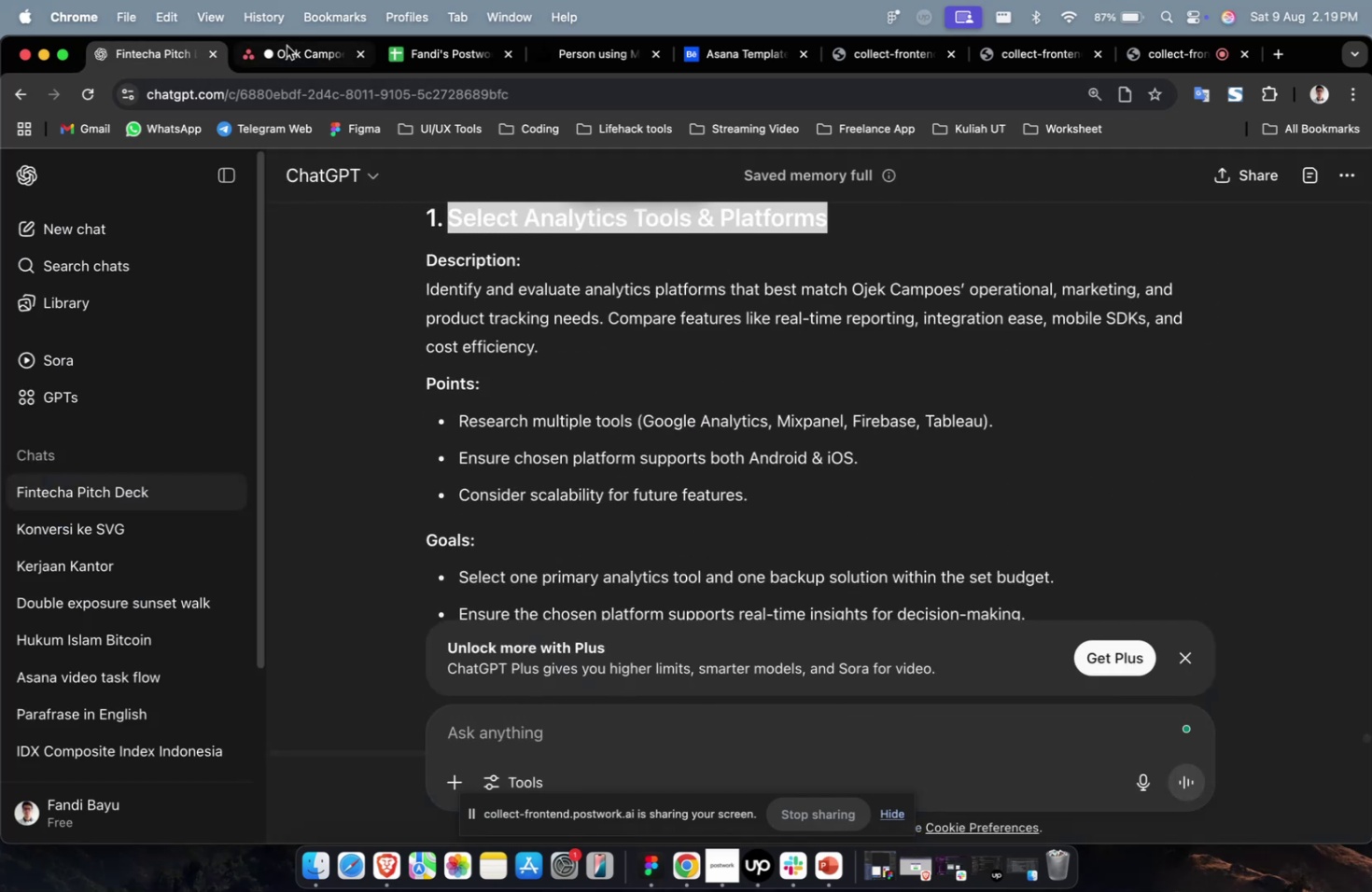 
left_click([287, 46])
 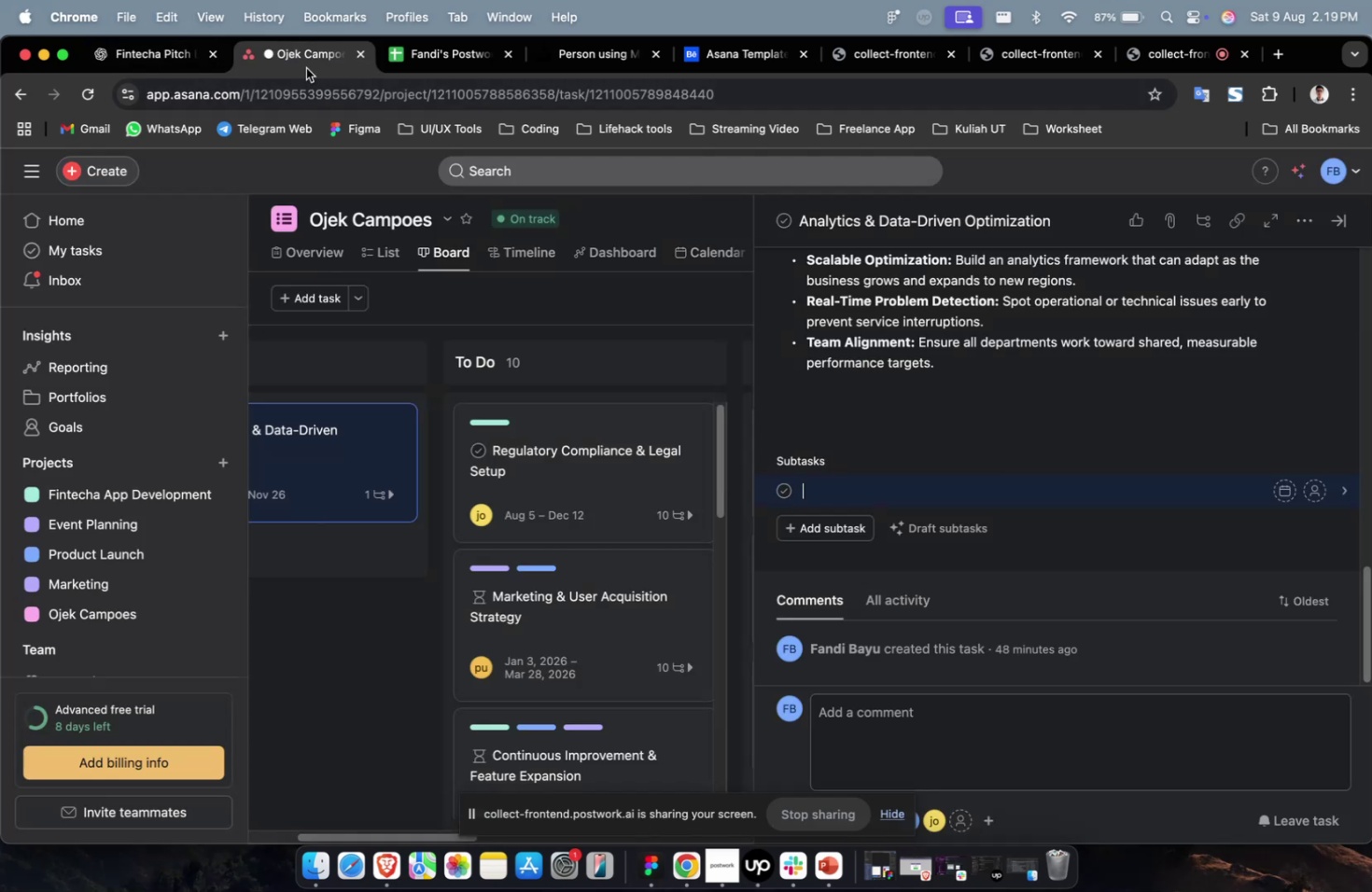 
key(Meta+V)
 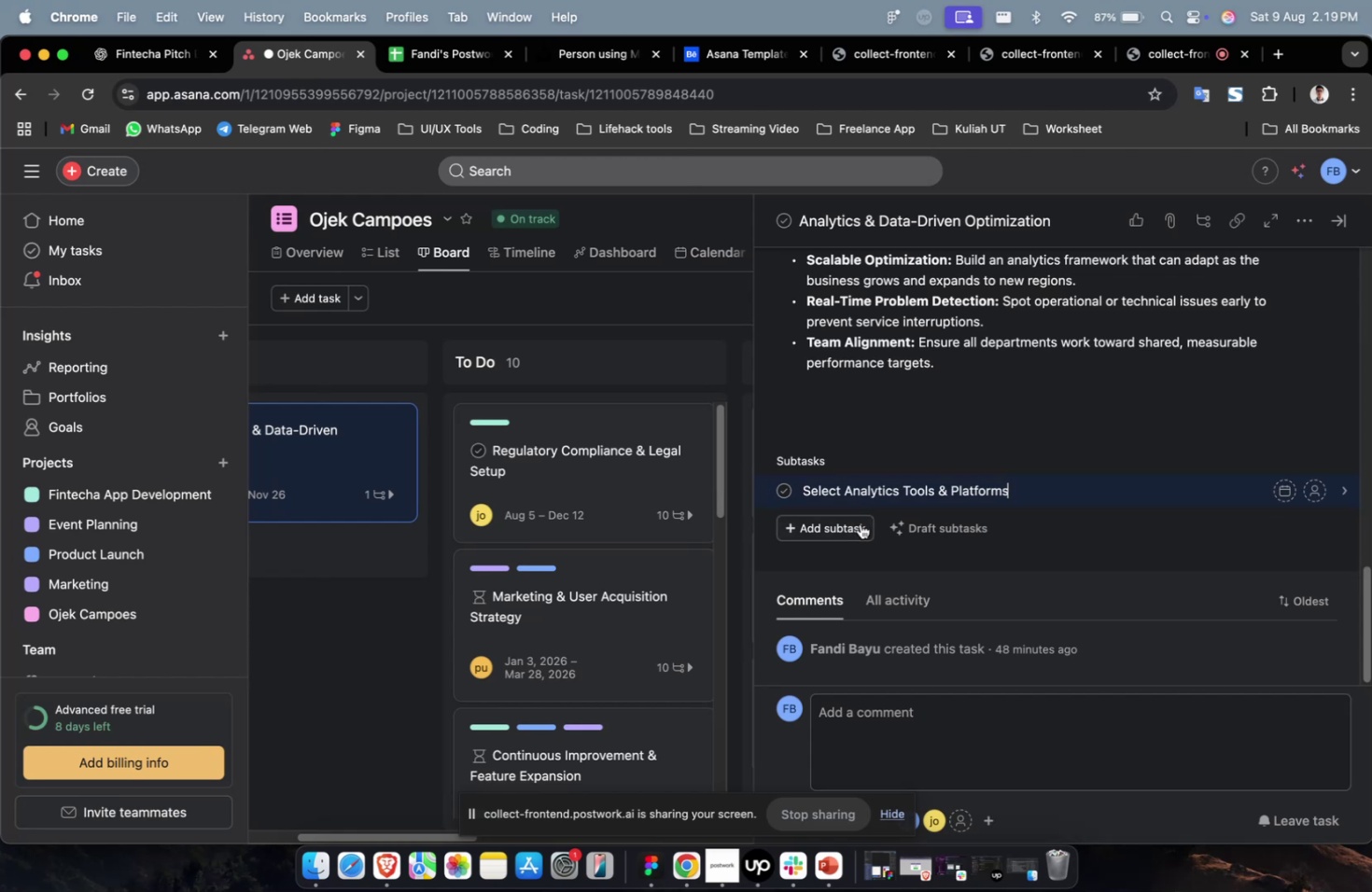 
left_click([860, 523])
 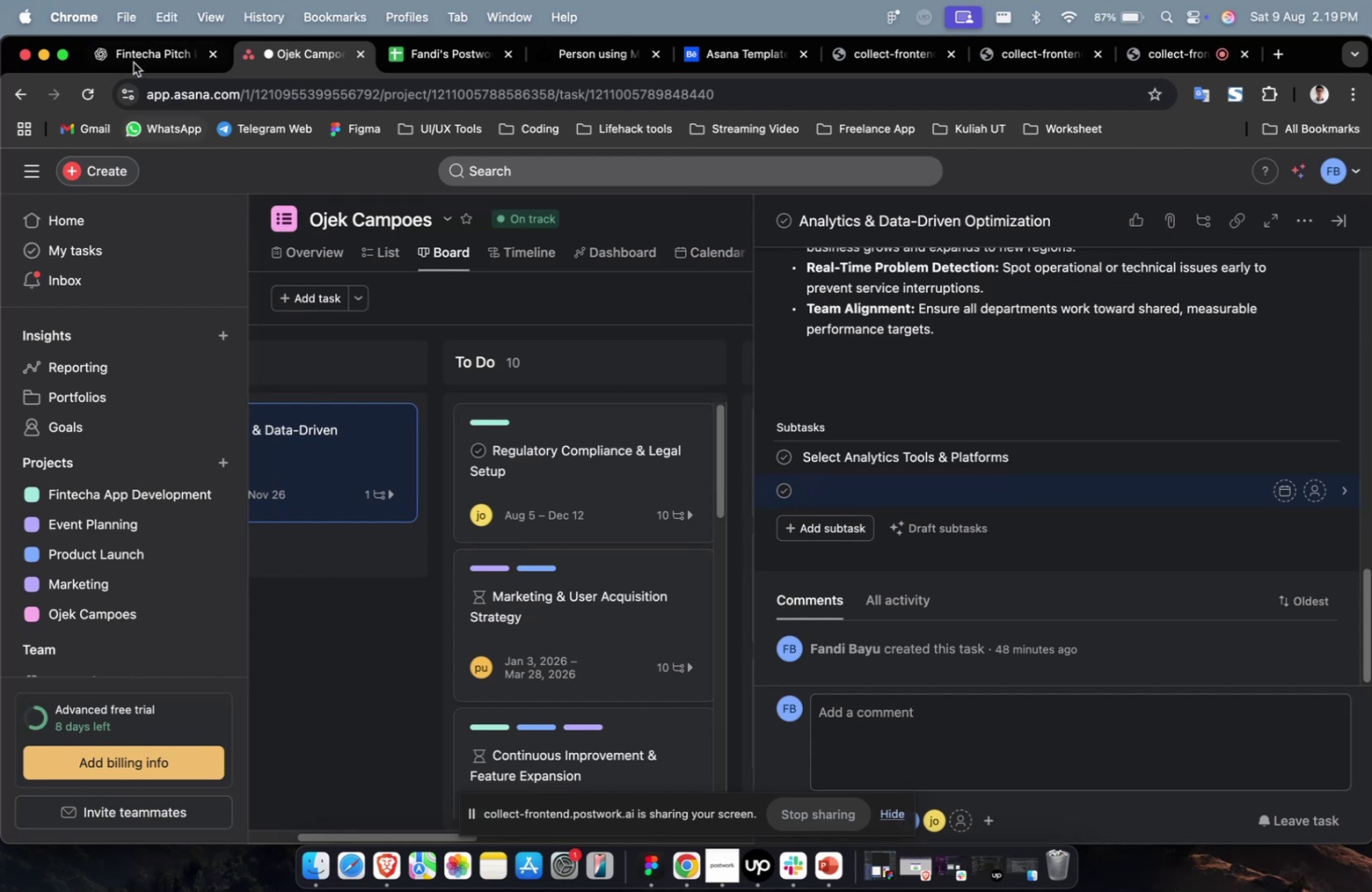 
left_click([146, 50])
 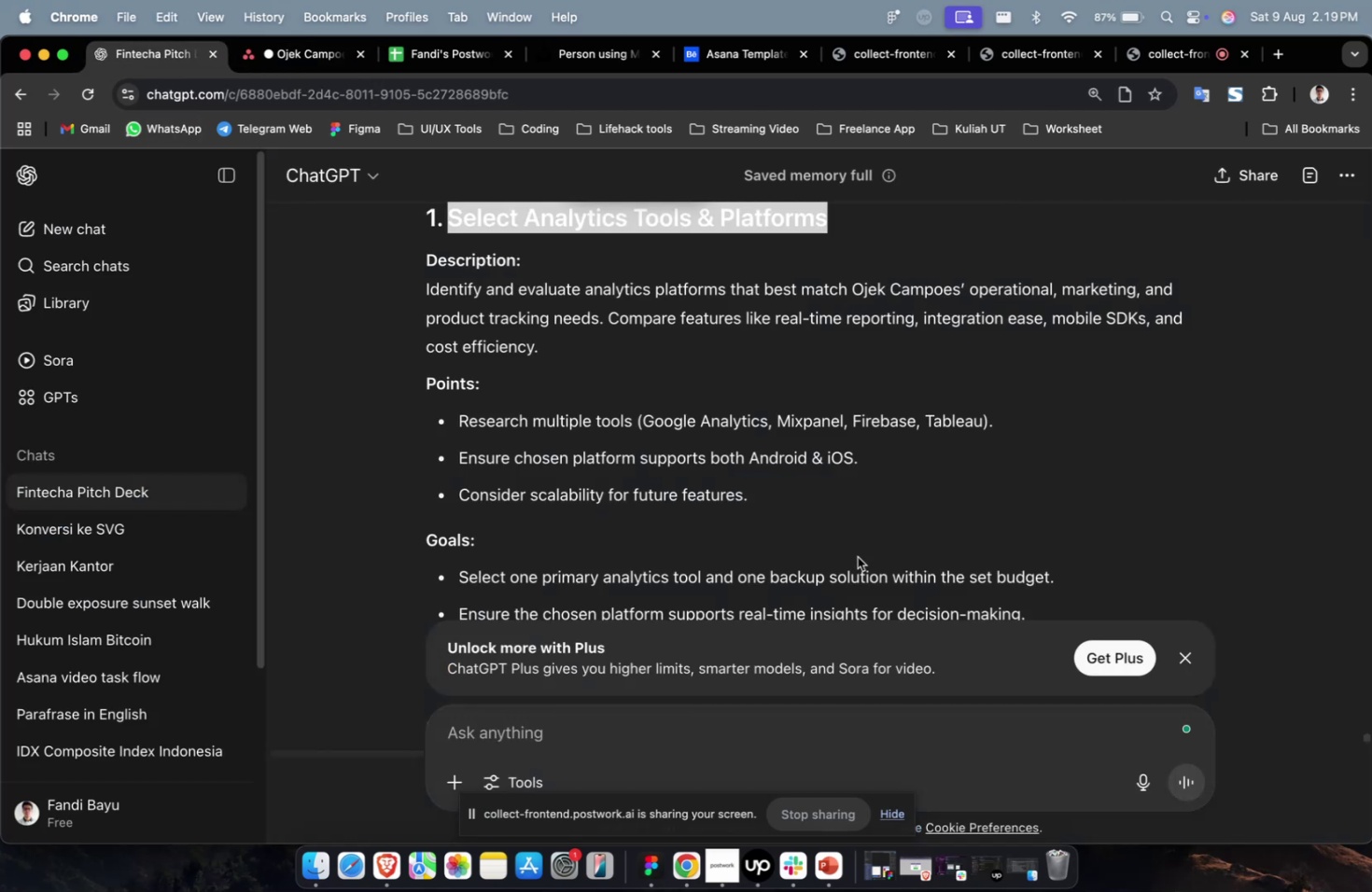 
scroll: coordinate [633, 409], scroll_direction: down, amount: 9.0
 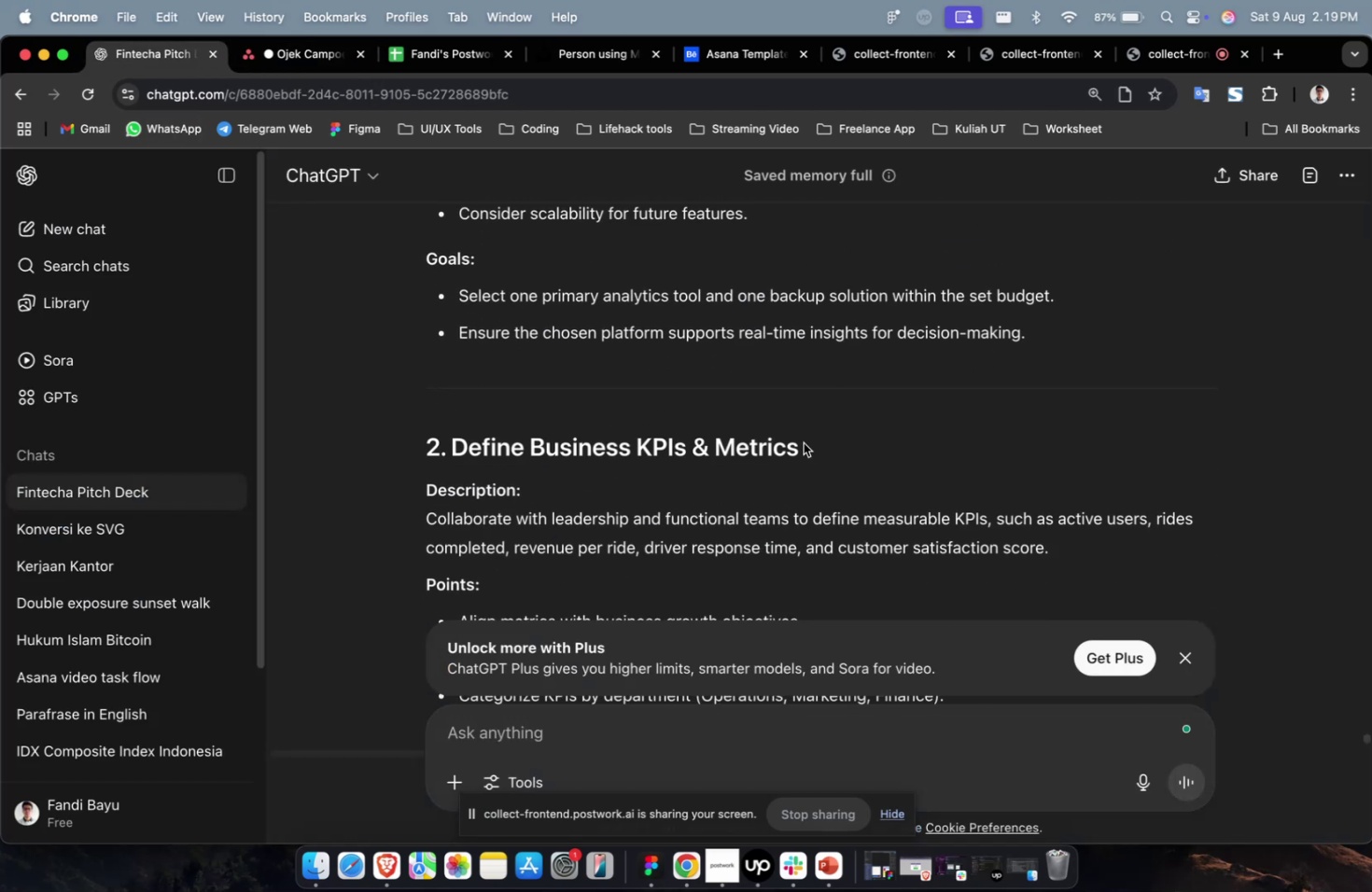 
left_click_drag(start_coordinate=[805, 444], to_coordinate=[449, 448])
 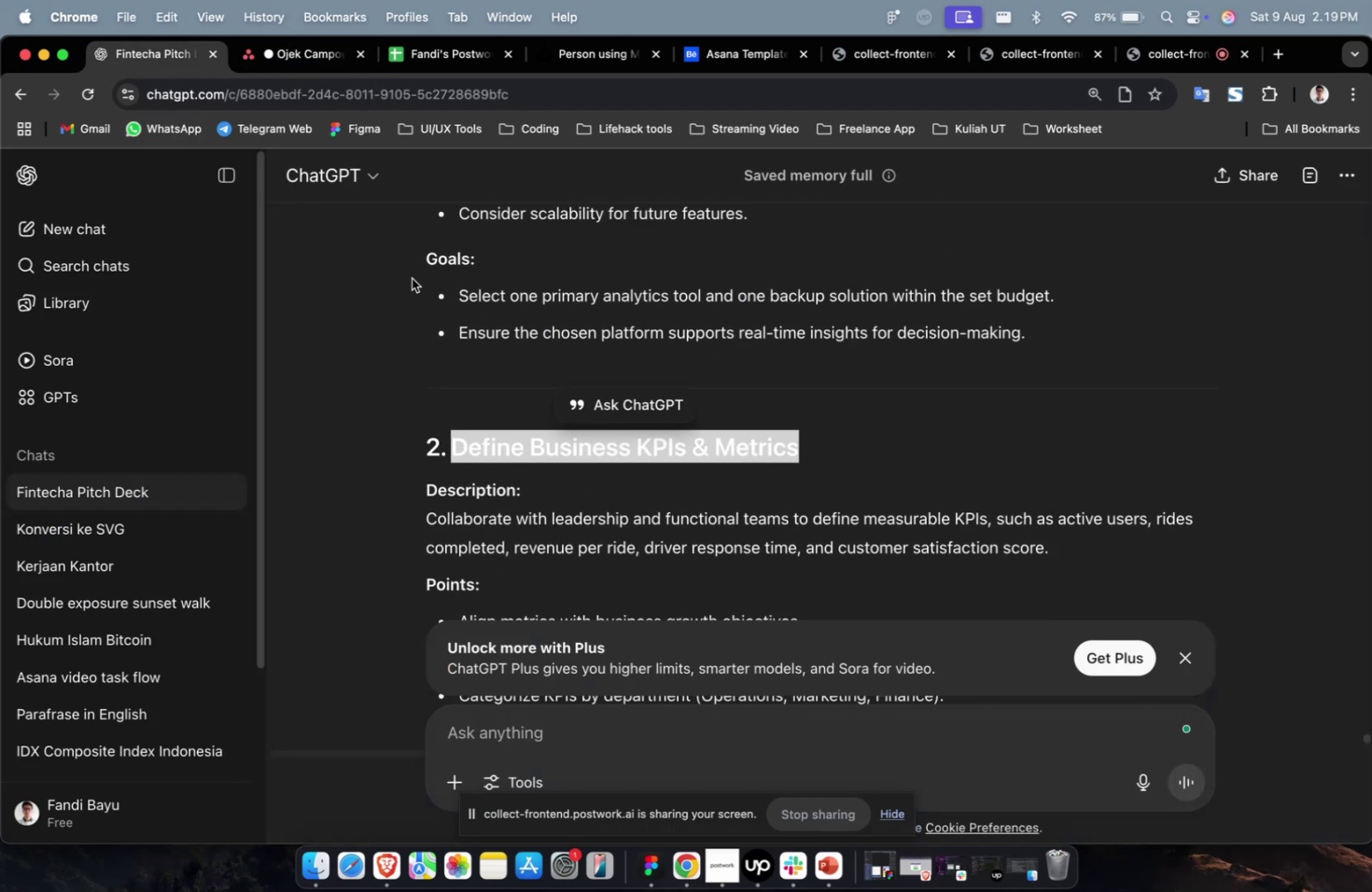 
key(Meta+C)
 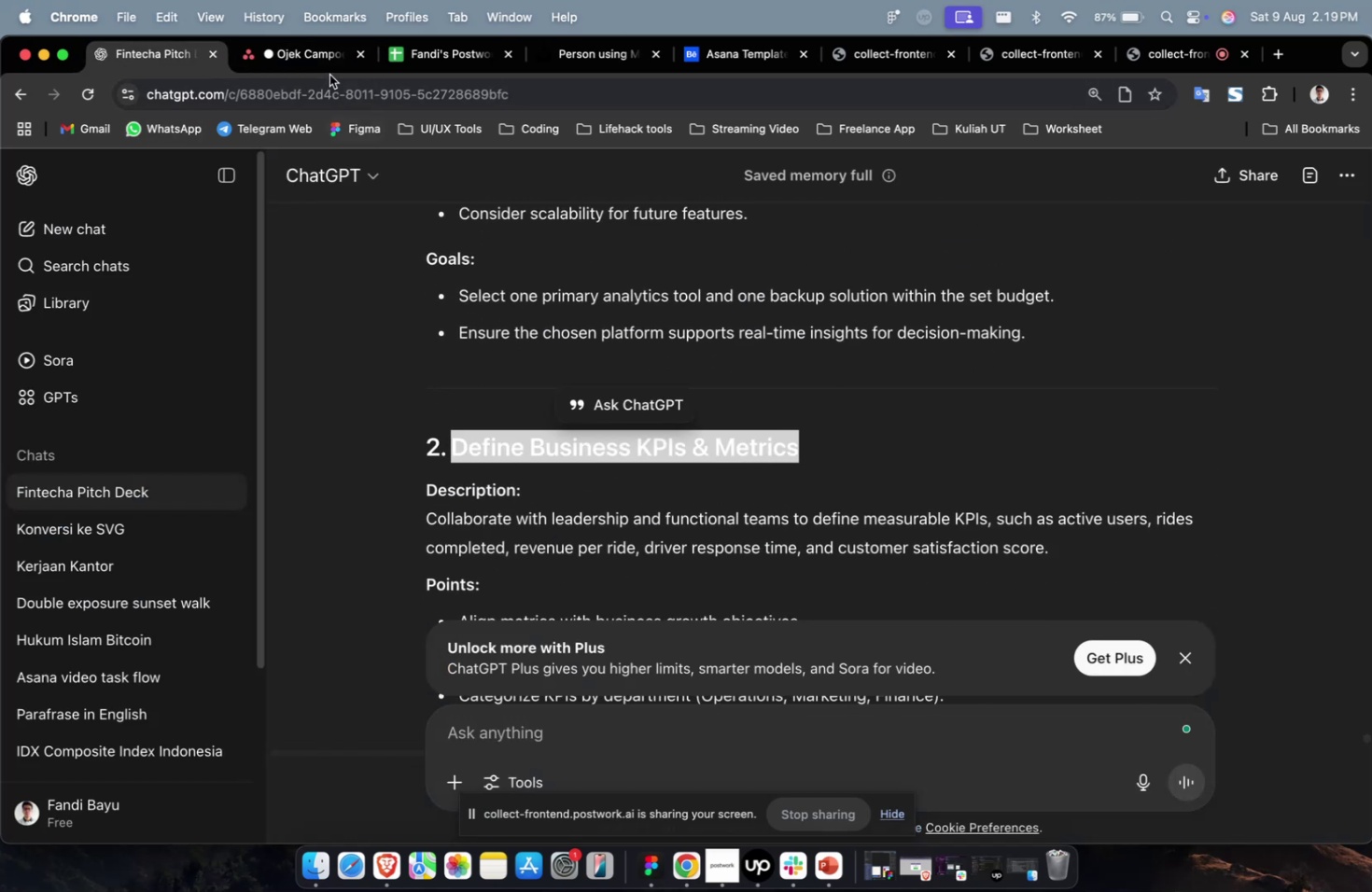 
left_click([321, 60])
 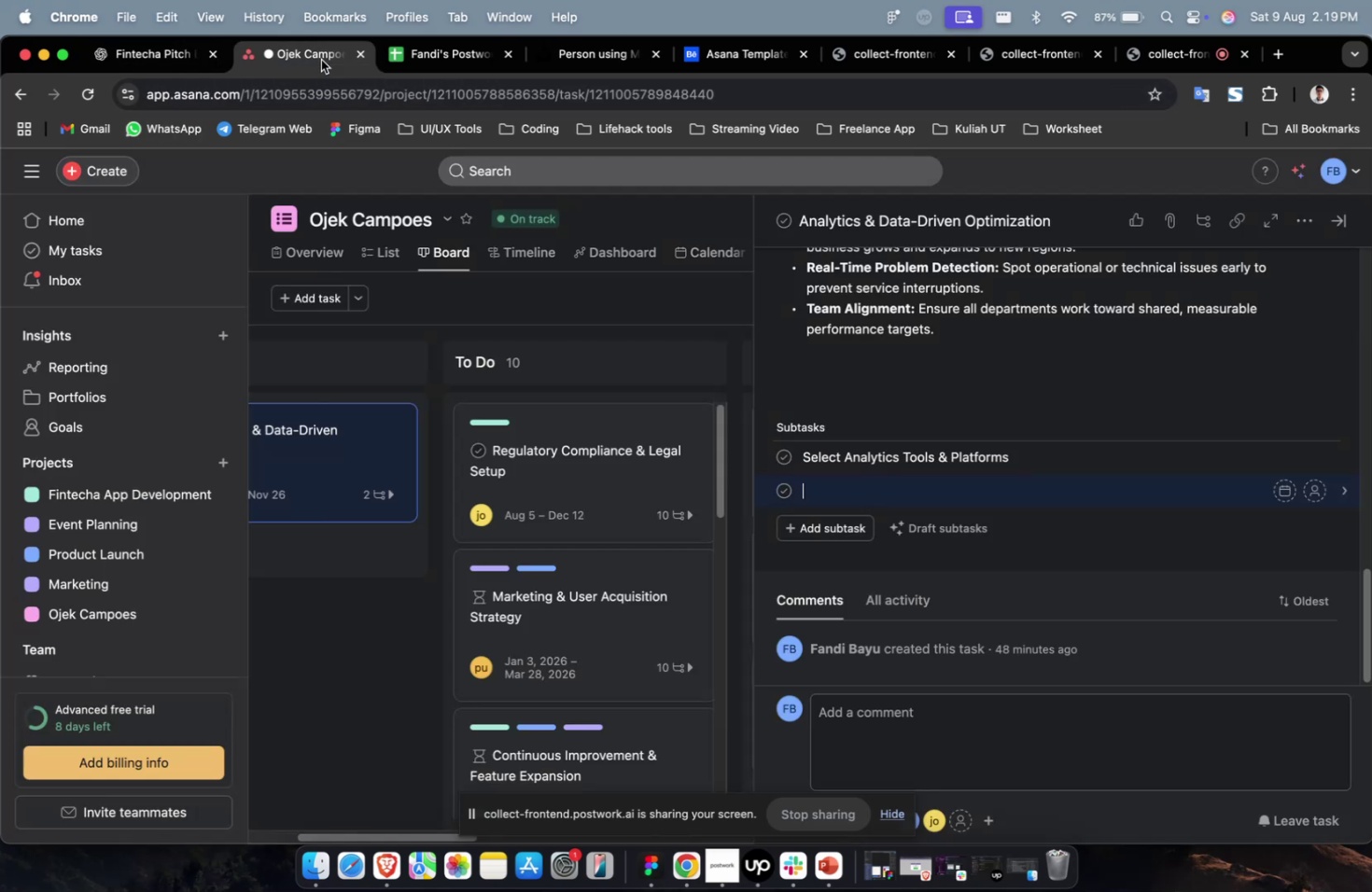 
key(Meta+V)
 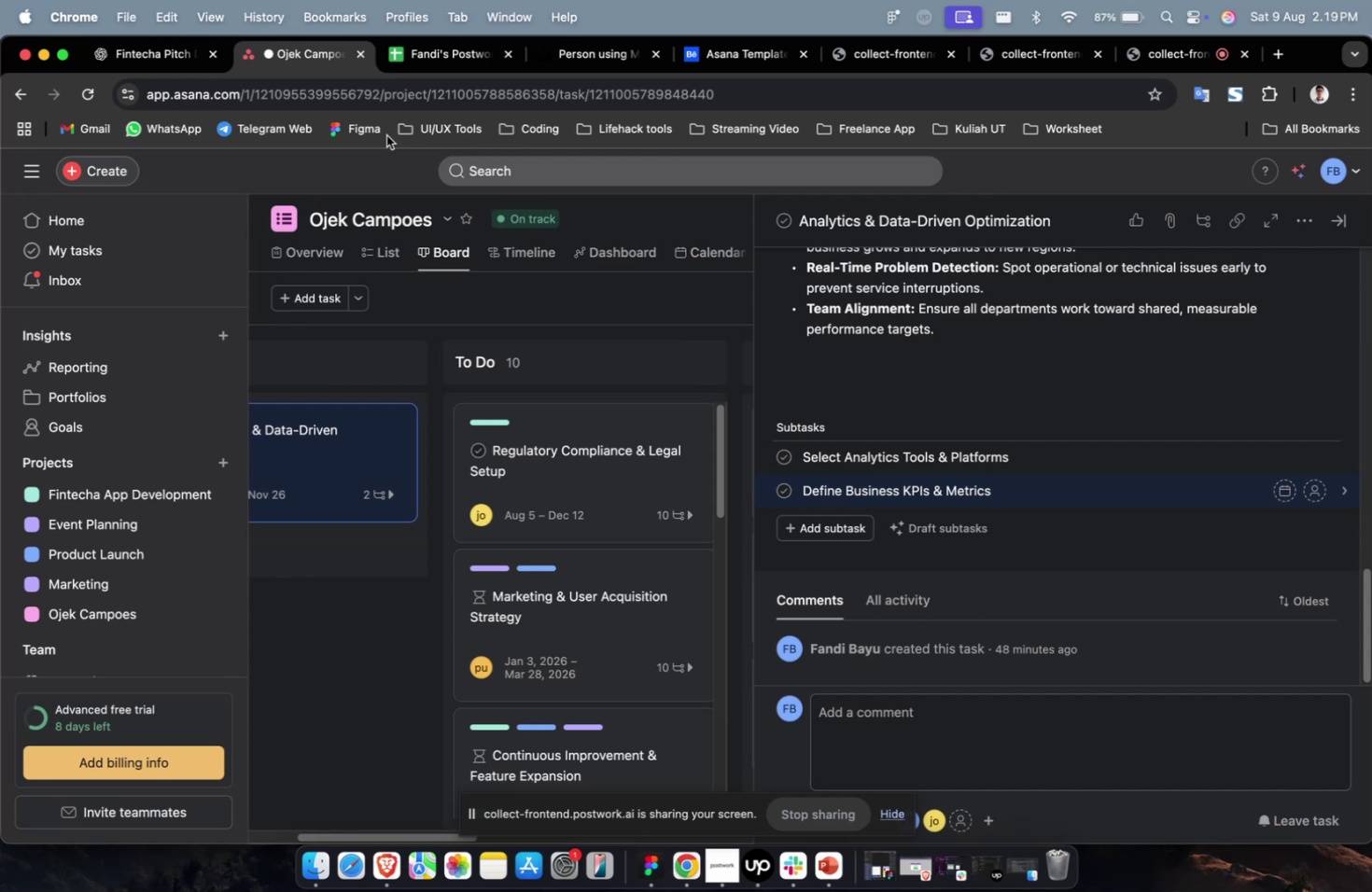 
wait(34.84)
 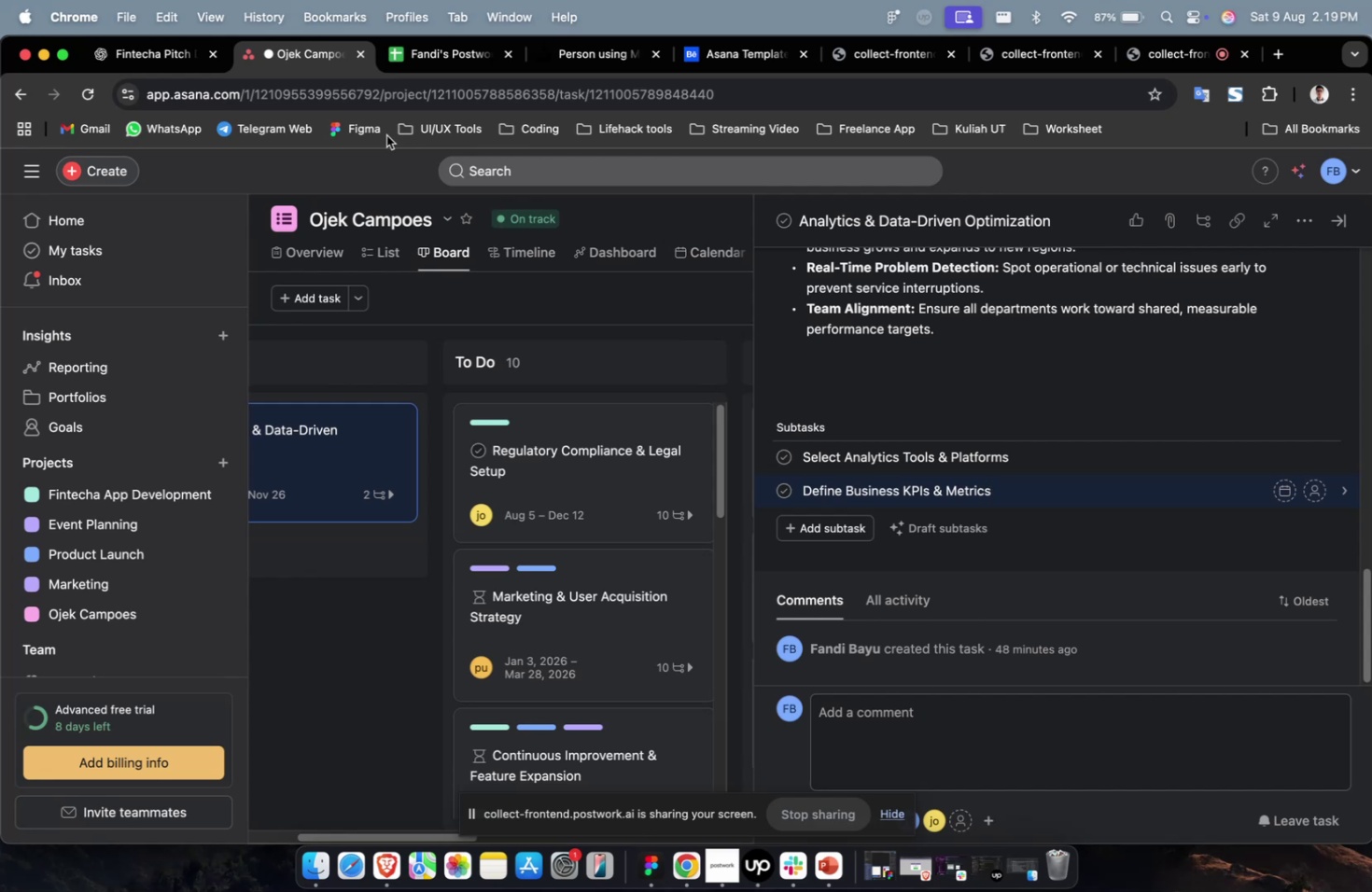 
left_click([140, 66])
 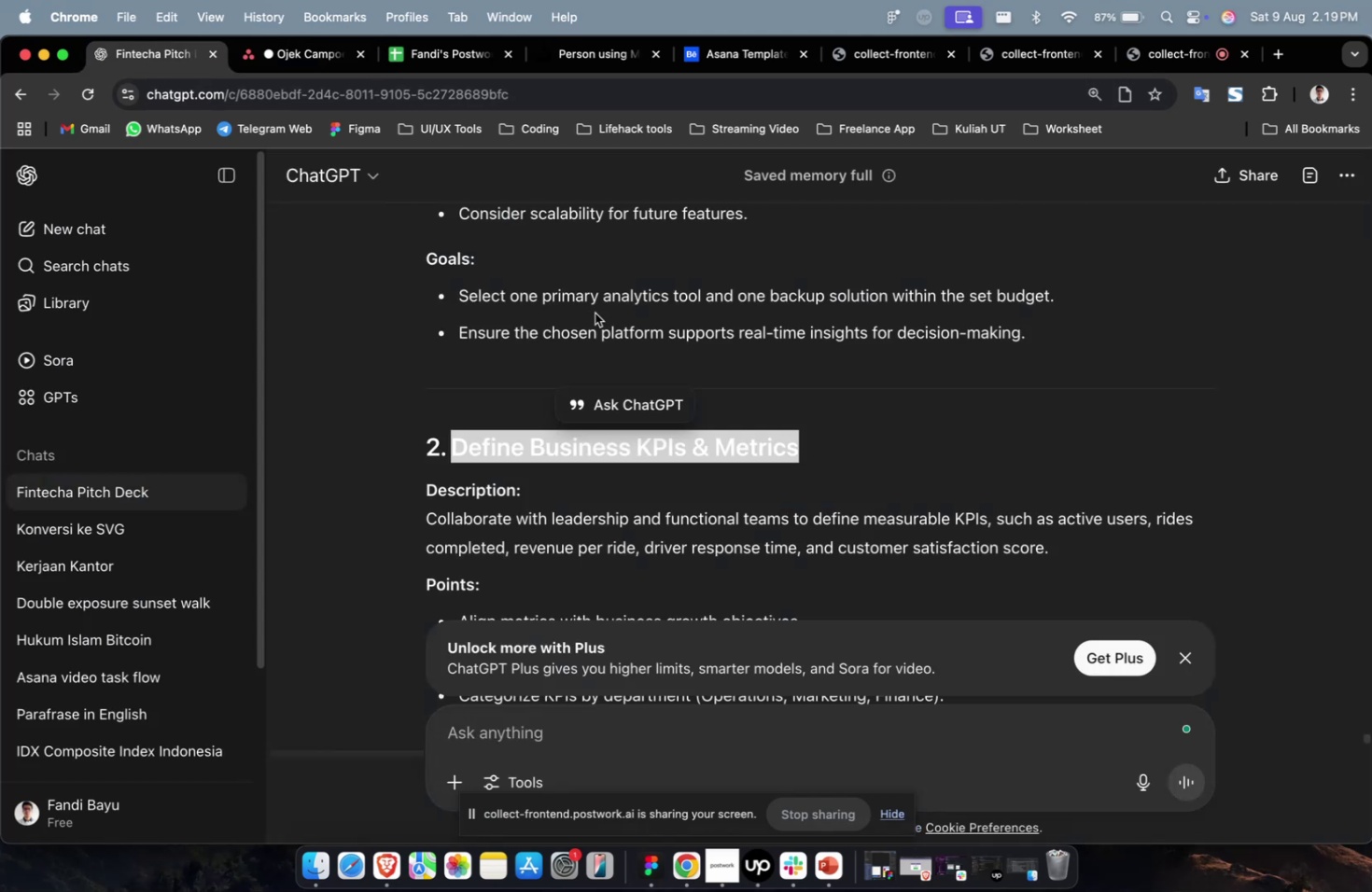 
scroll: coordinate [635, 383], scroll_direction: down, amount: 13.0
 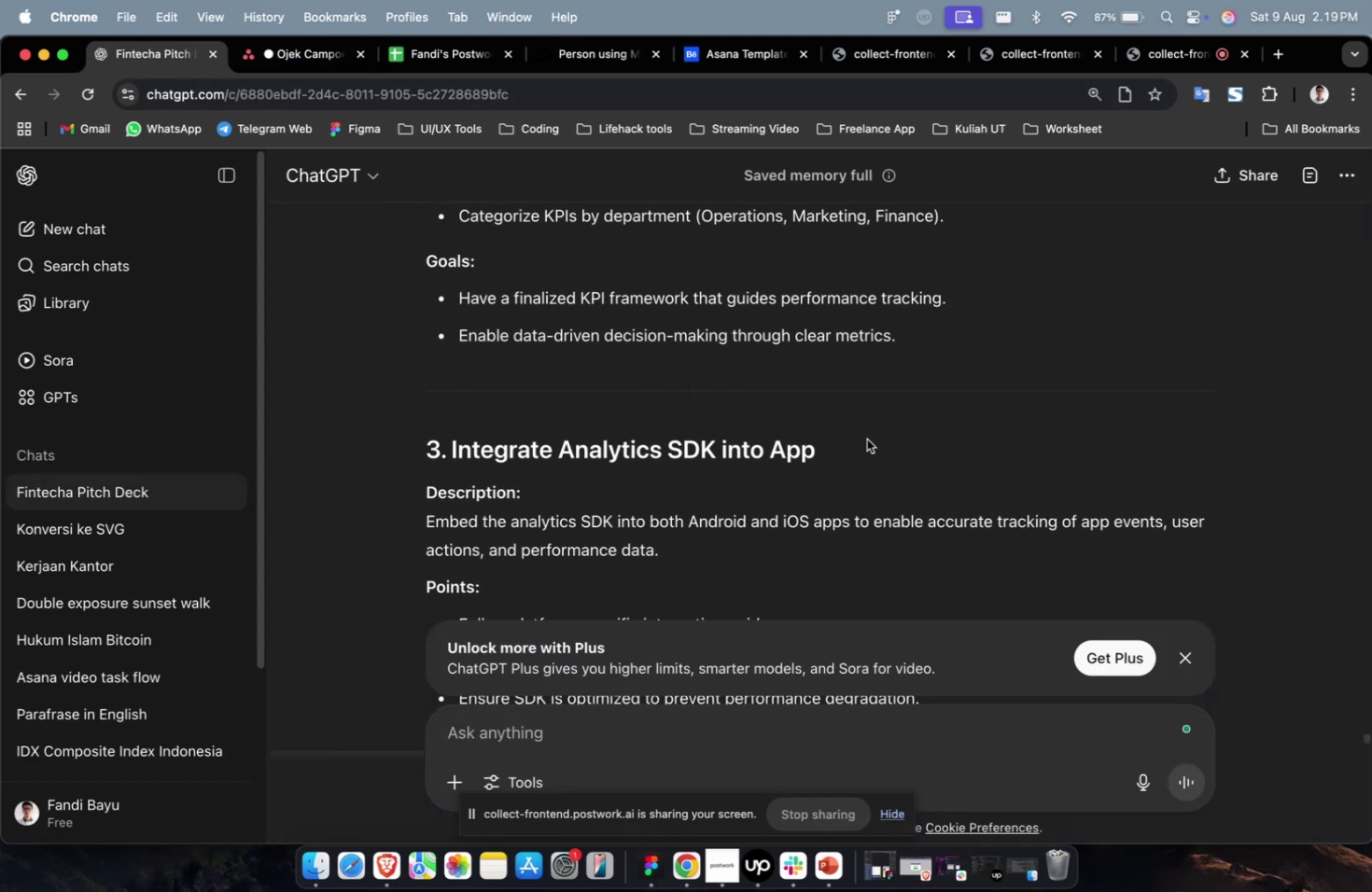 
left_click_drag(start_coordinate=[828, 457], to_coordinate=[451, 451])
 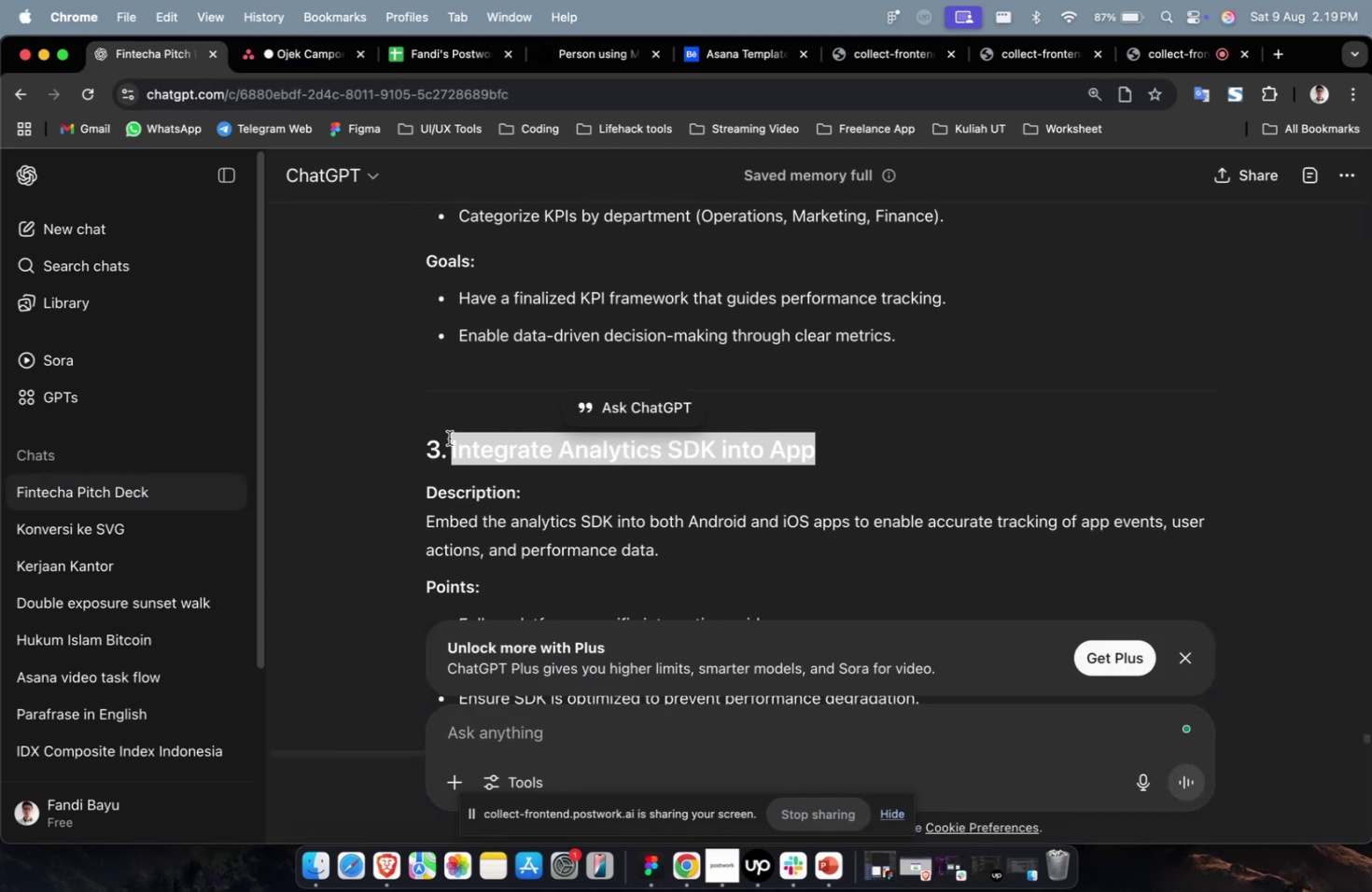 
key(Meta+C)
 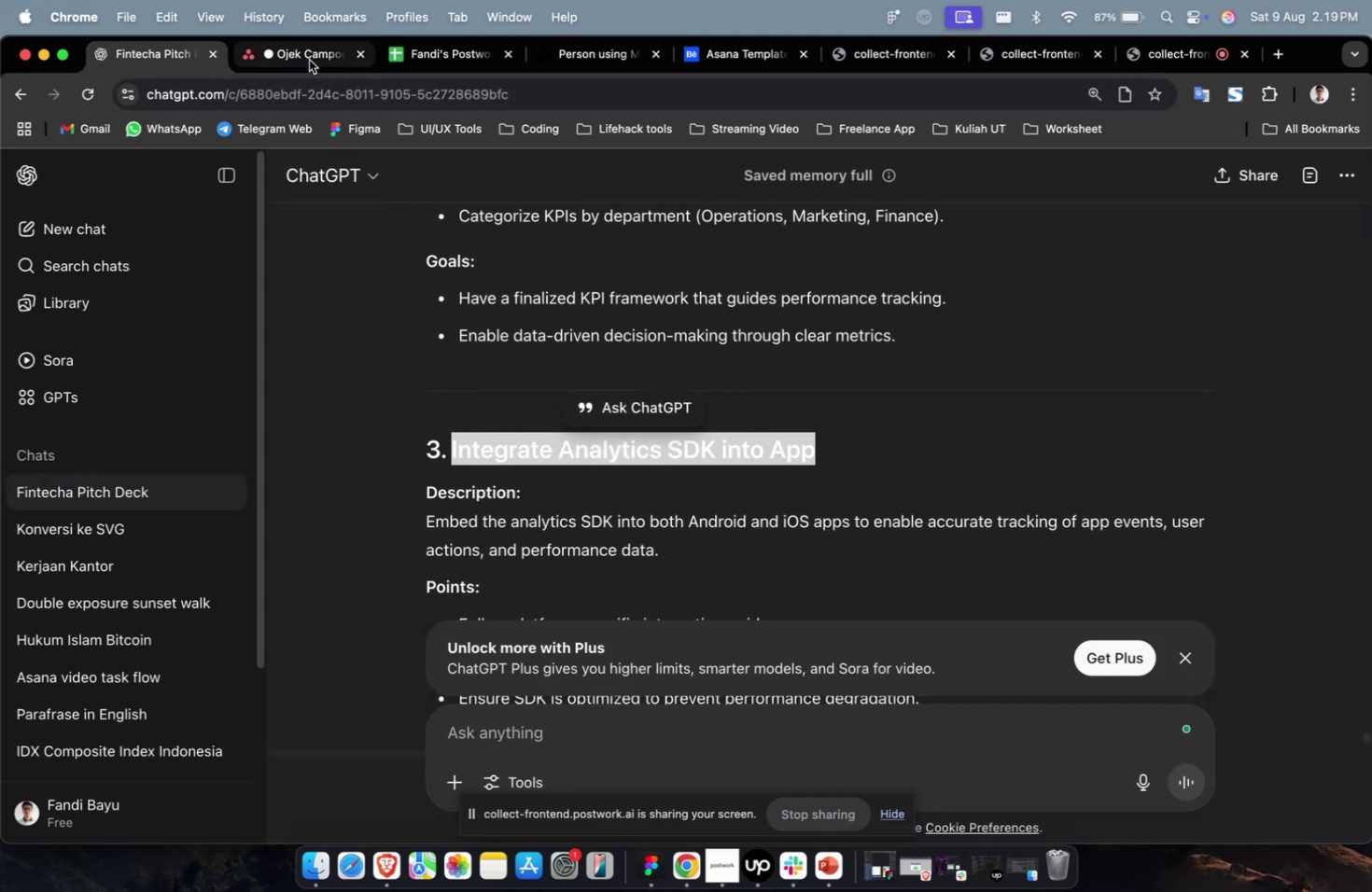 
left_click([309, 60])
 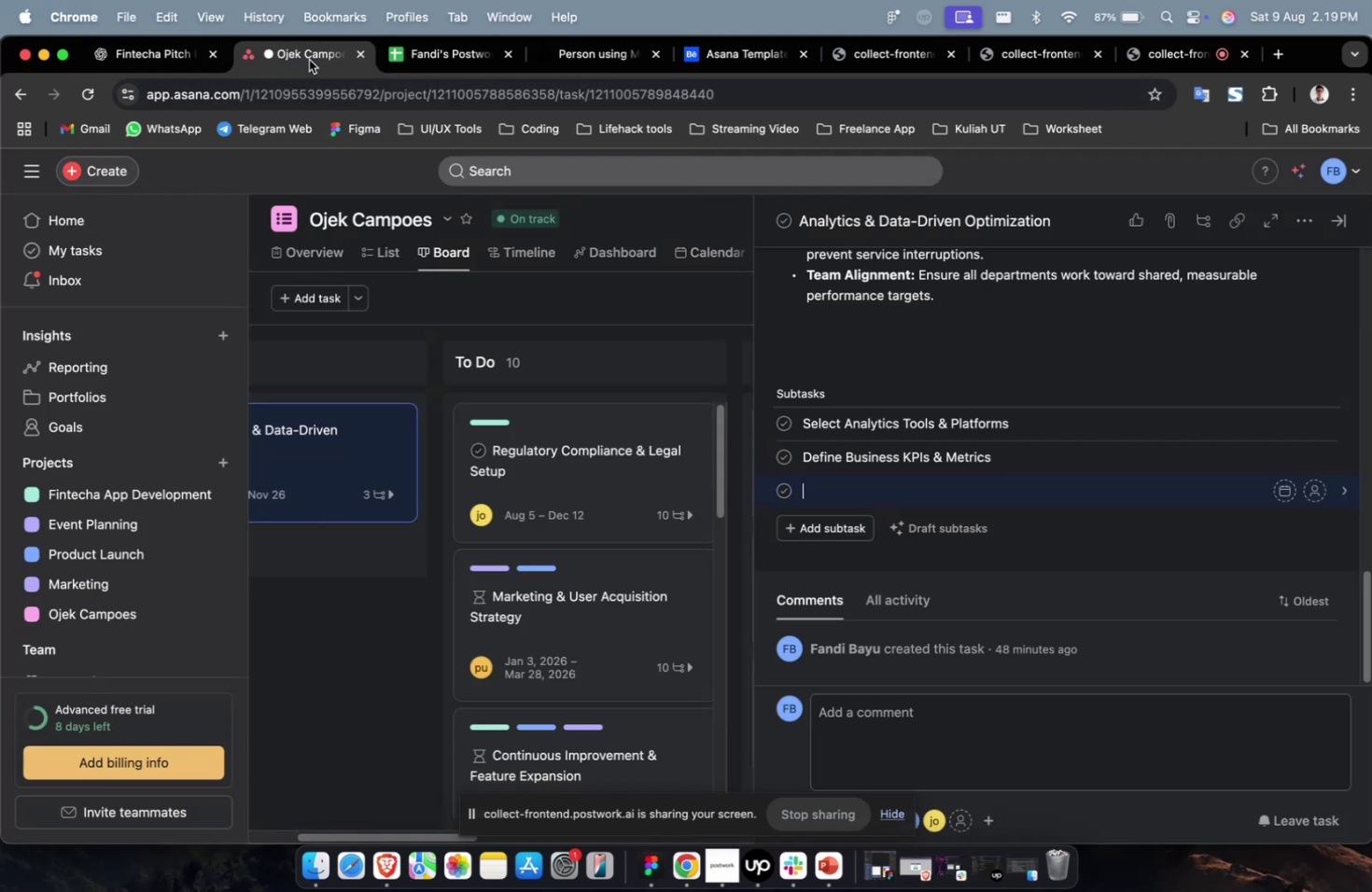 
key(Meta+V)
 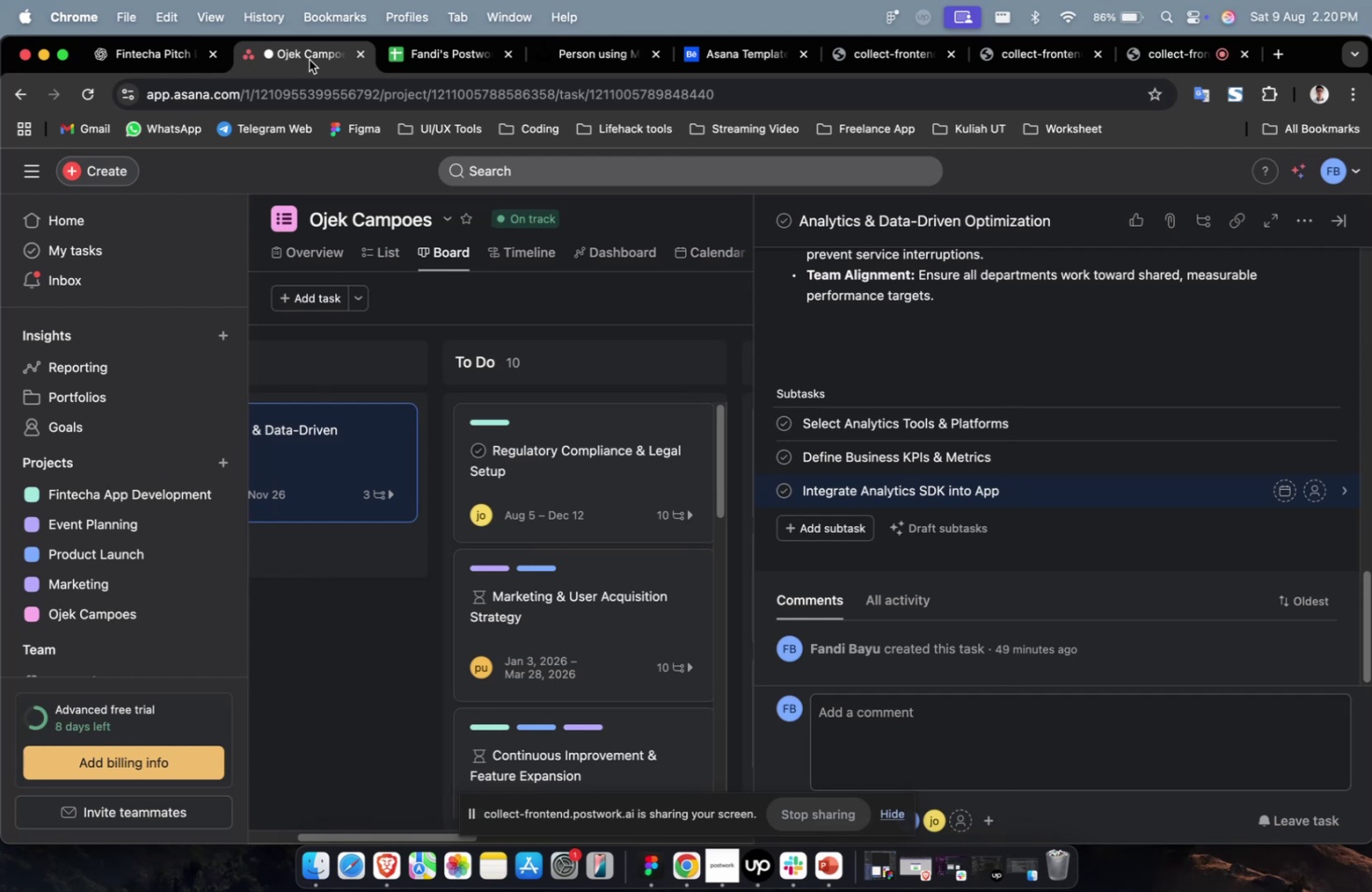 
wait(14.79)
 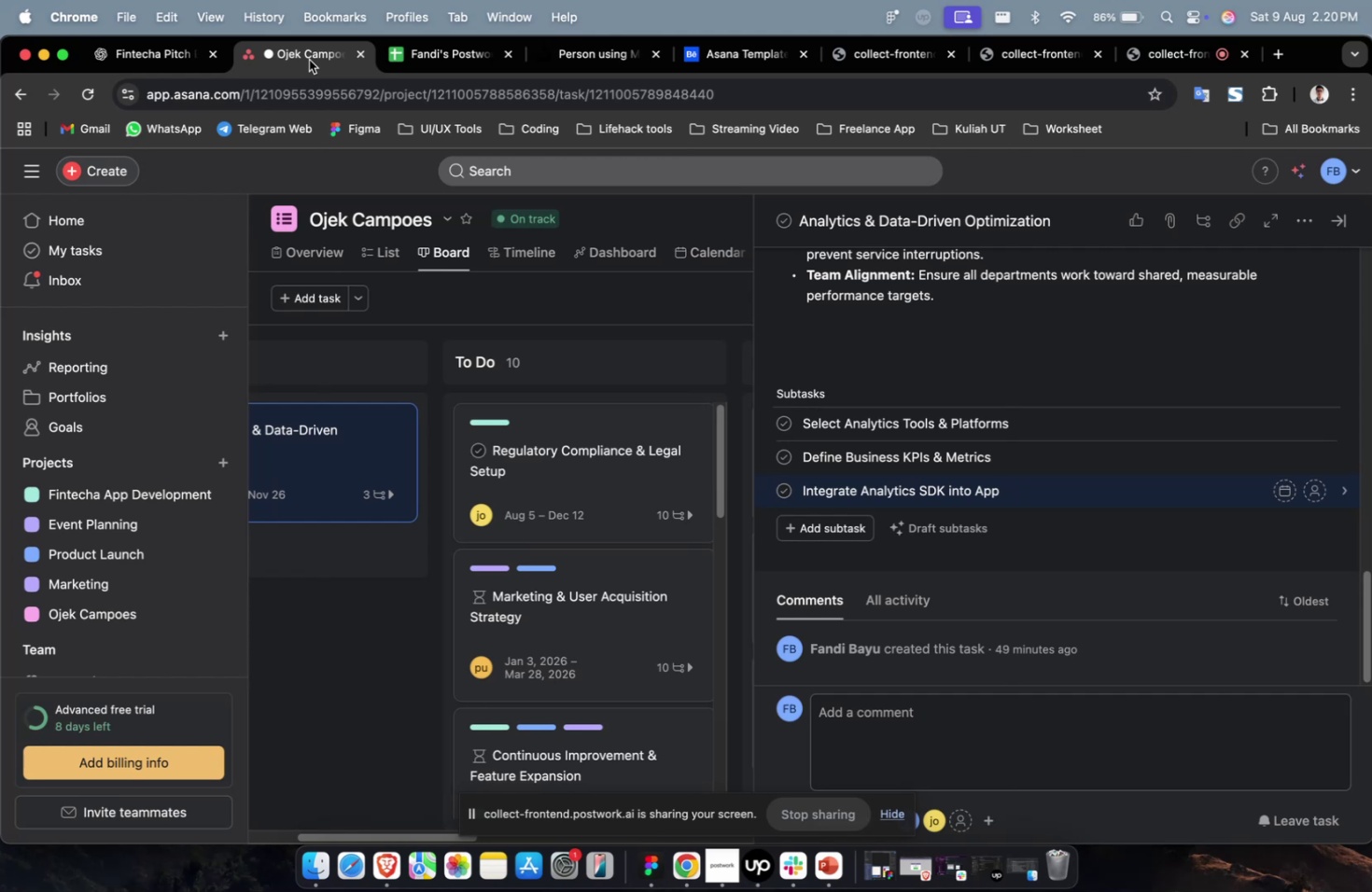 
scroll: coordinate [332, 158], scroll_direction: down, amount: 3.0
 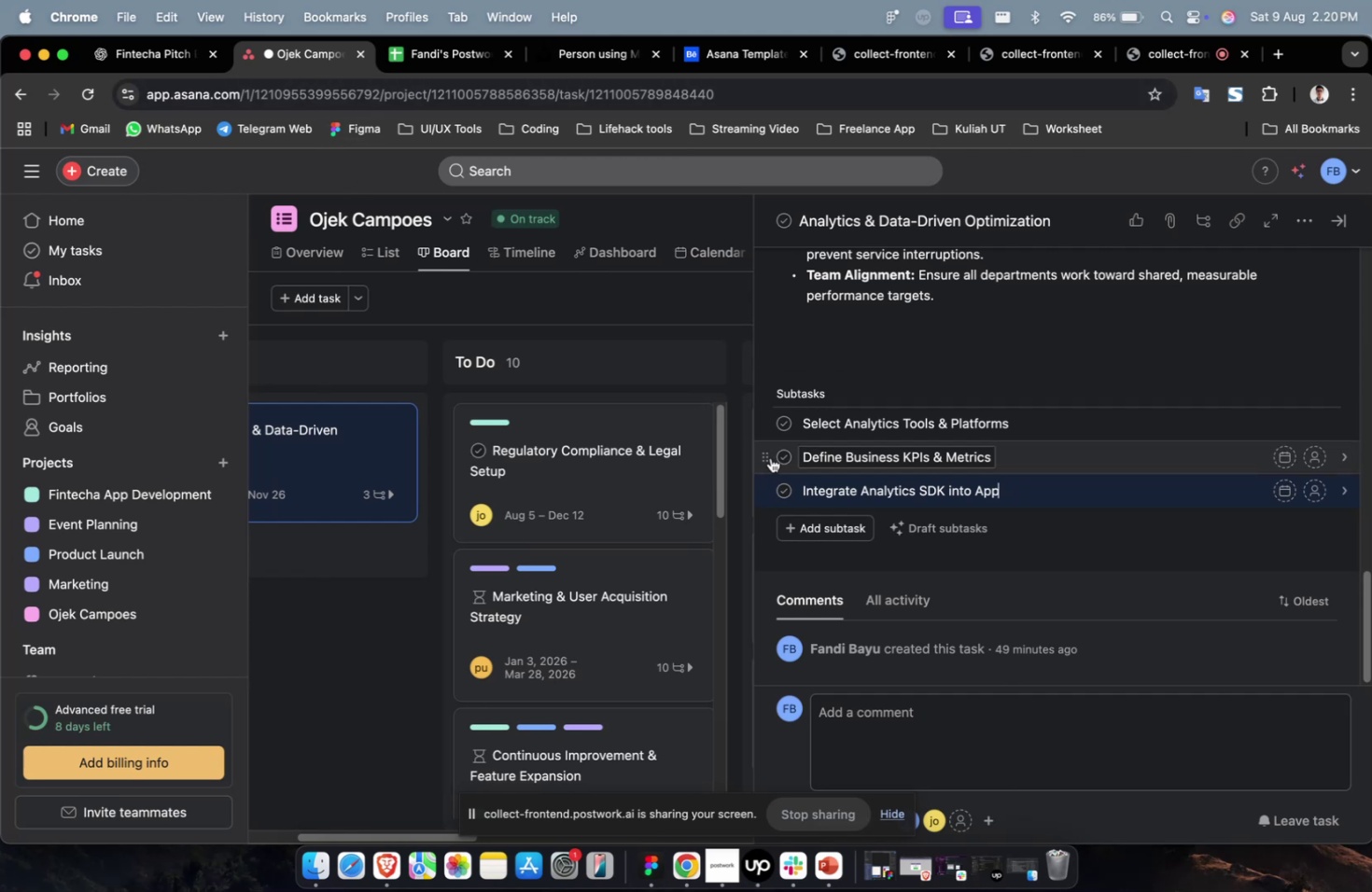 
left_click([794, 525])
 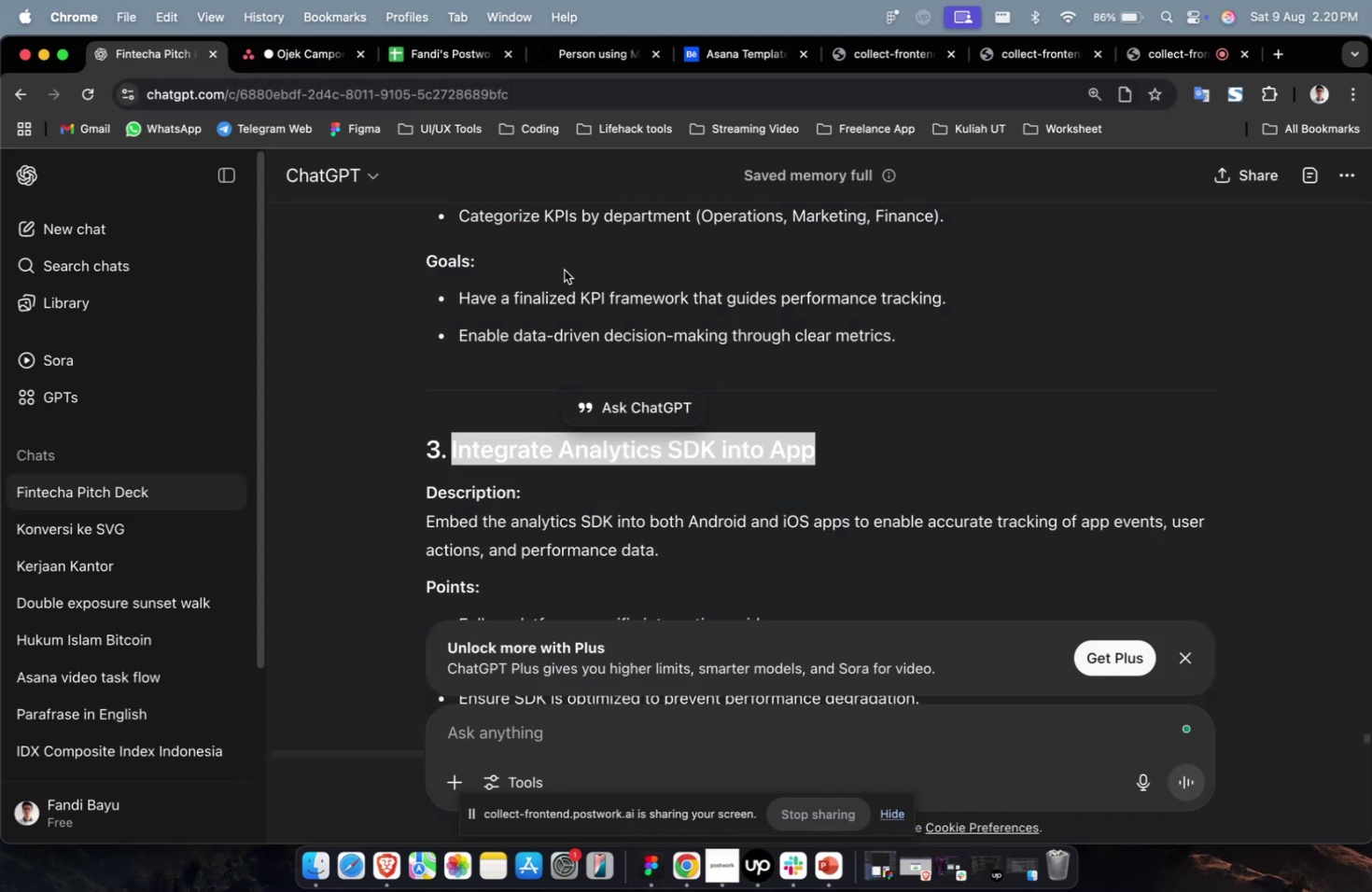 
scroll: coordinate [862, 478], scroll_direction: down, amount: 18.0
 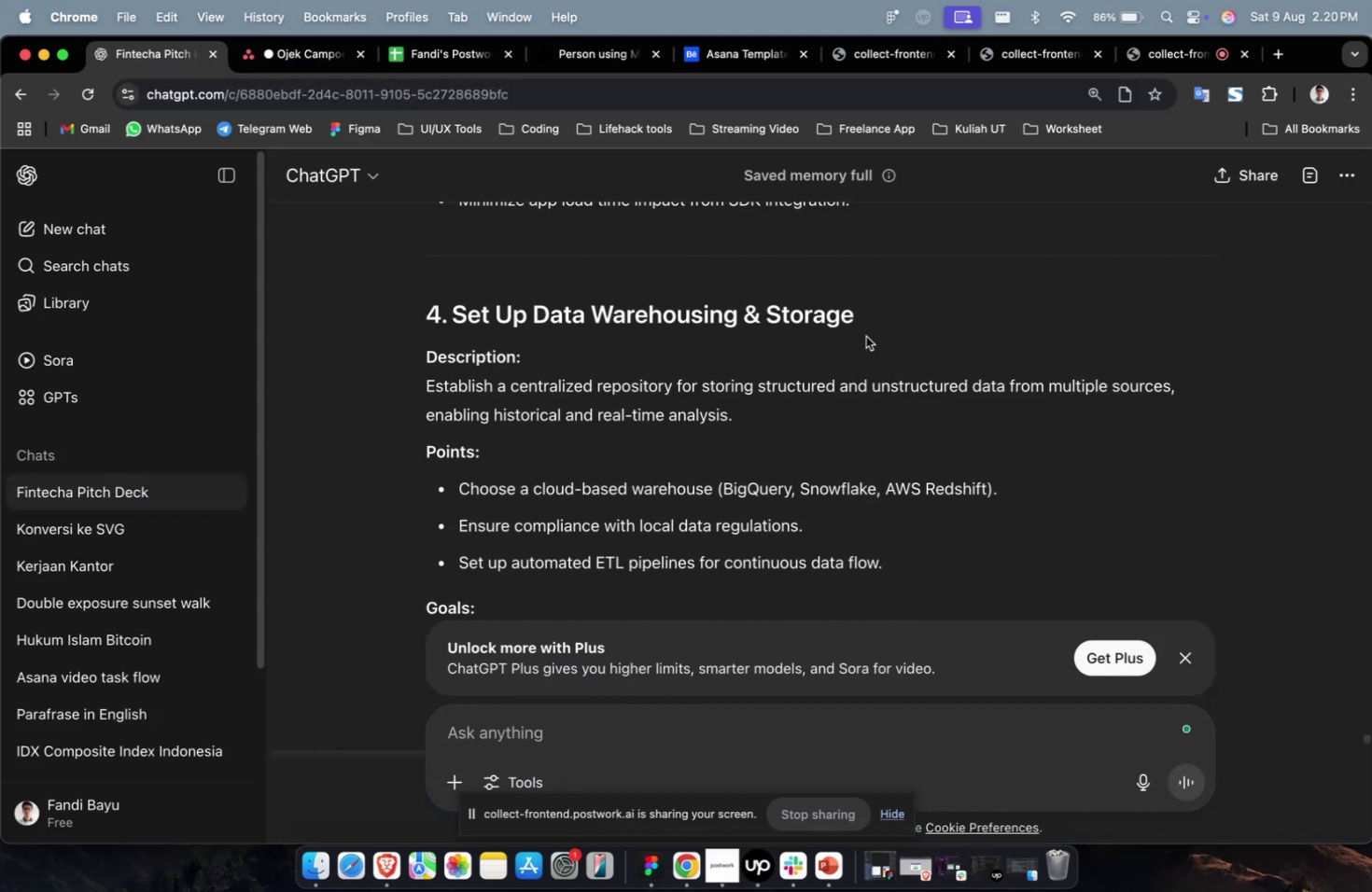 
left_click_drag(start_coordinate=[867, 316], to_coordinate=[455, 325])
 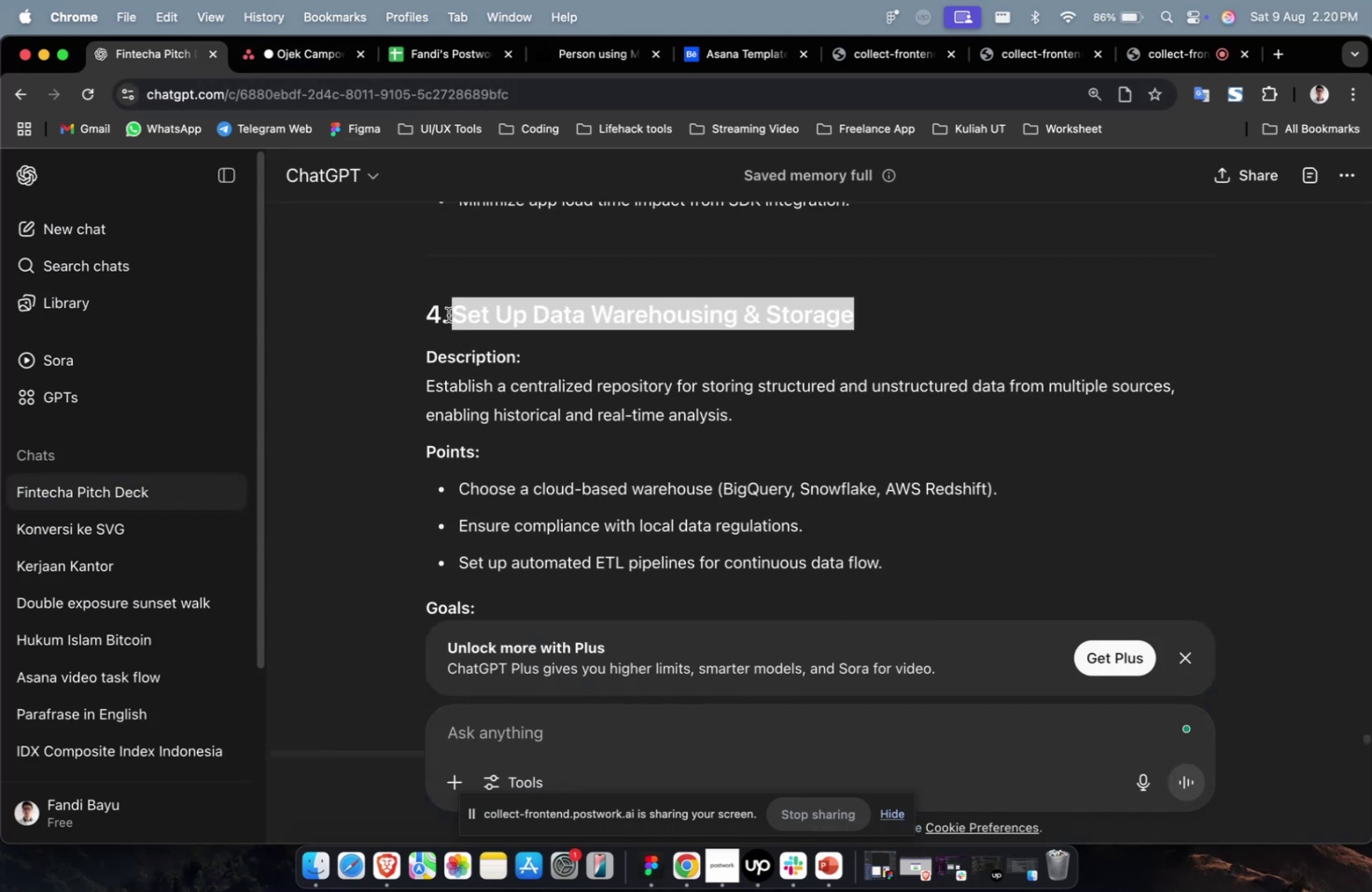 
key(Meta+C)
 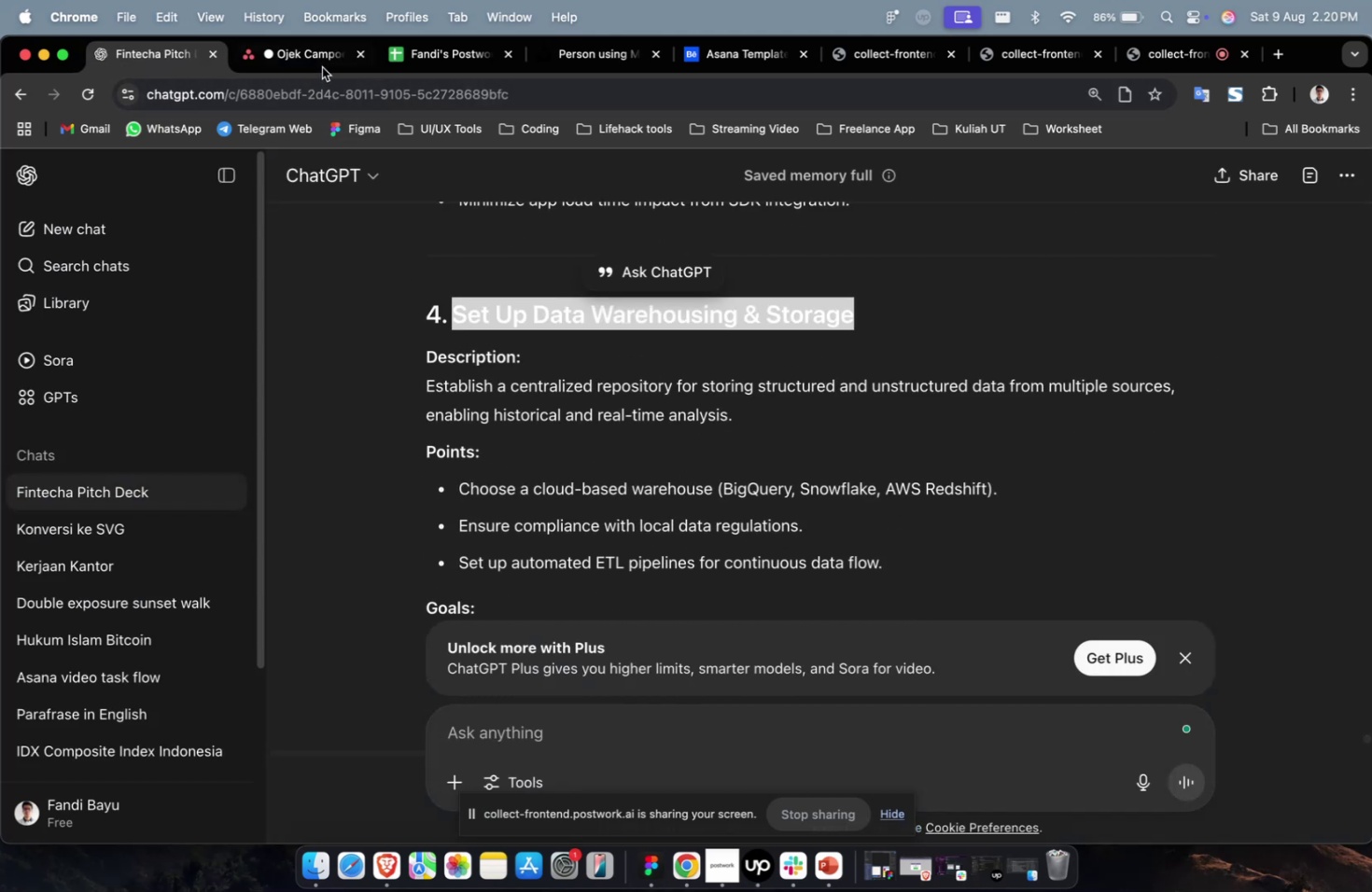 
left_click([322, 66])
 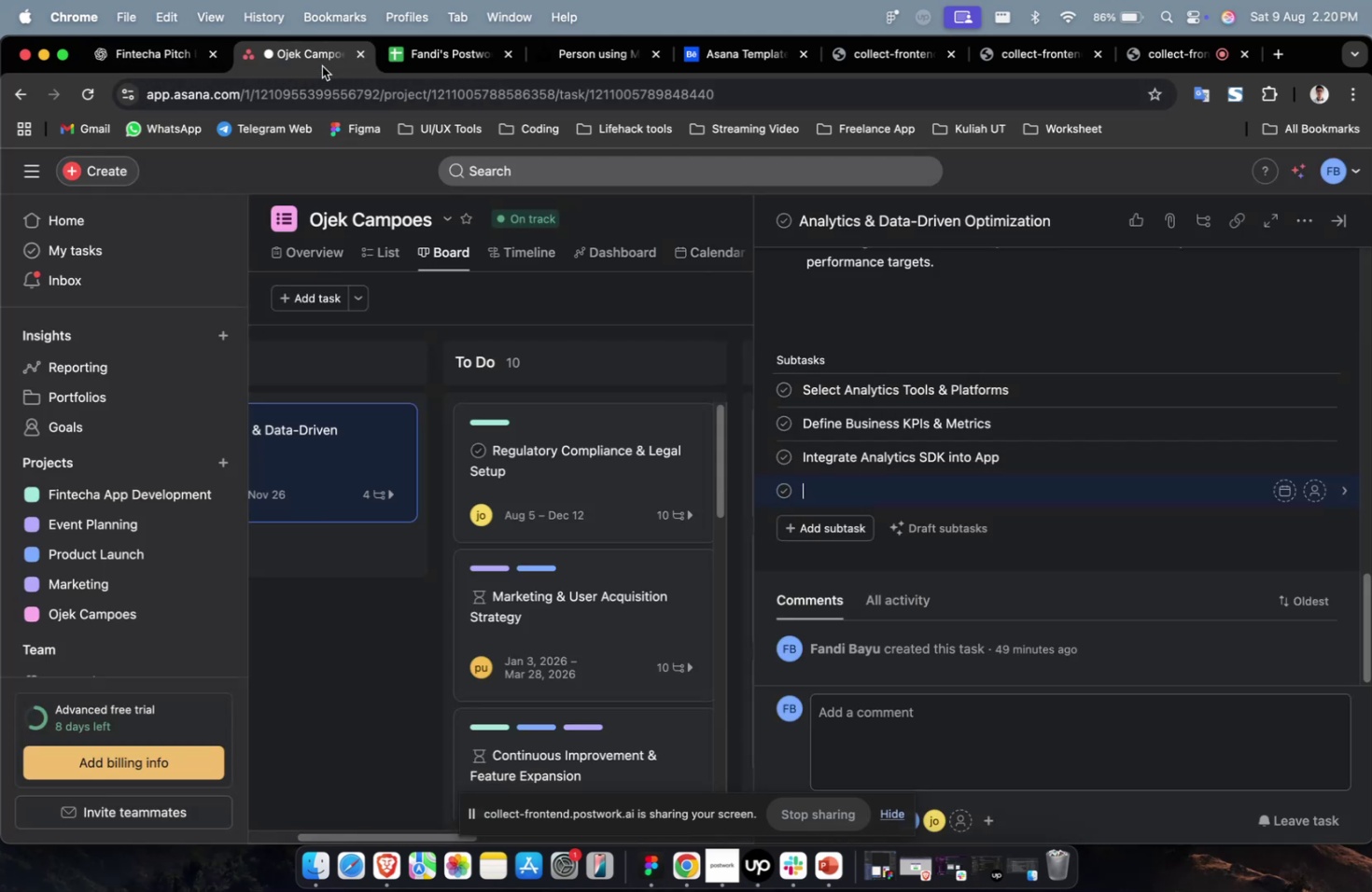 
key(Meta+V)
 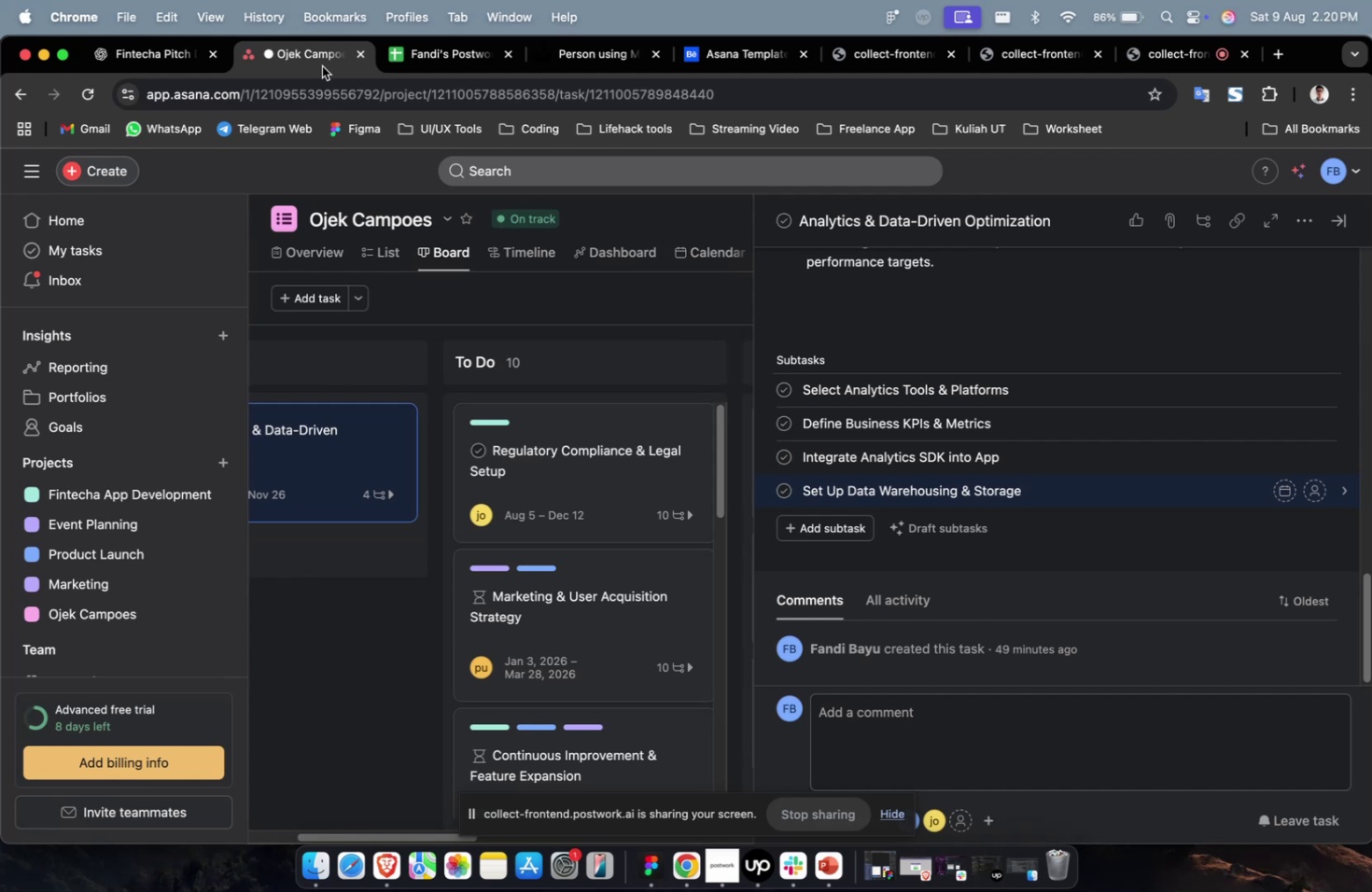 
wait(38.91)
 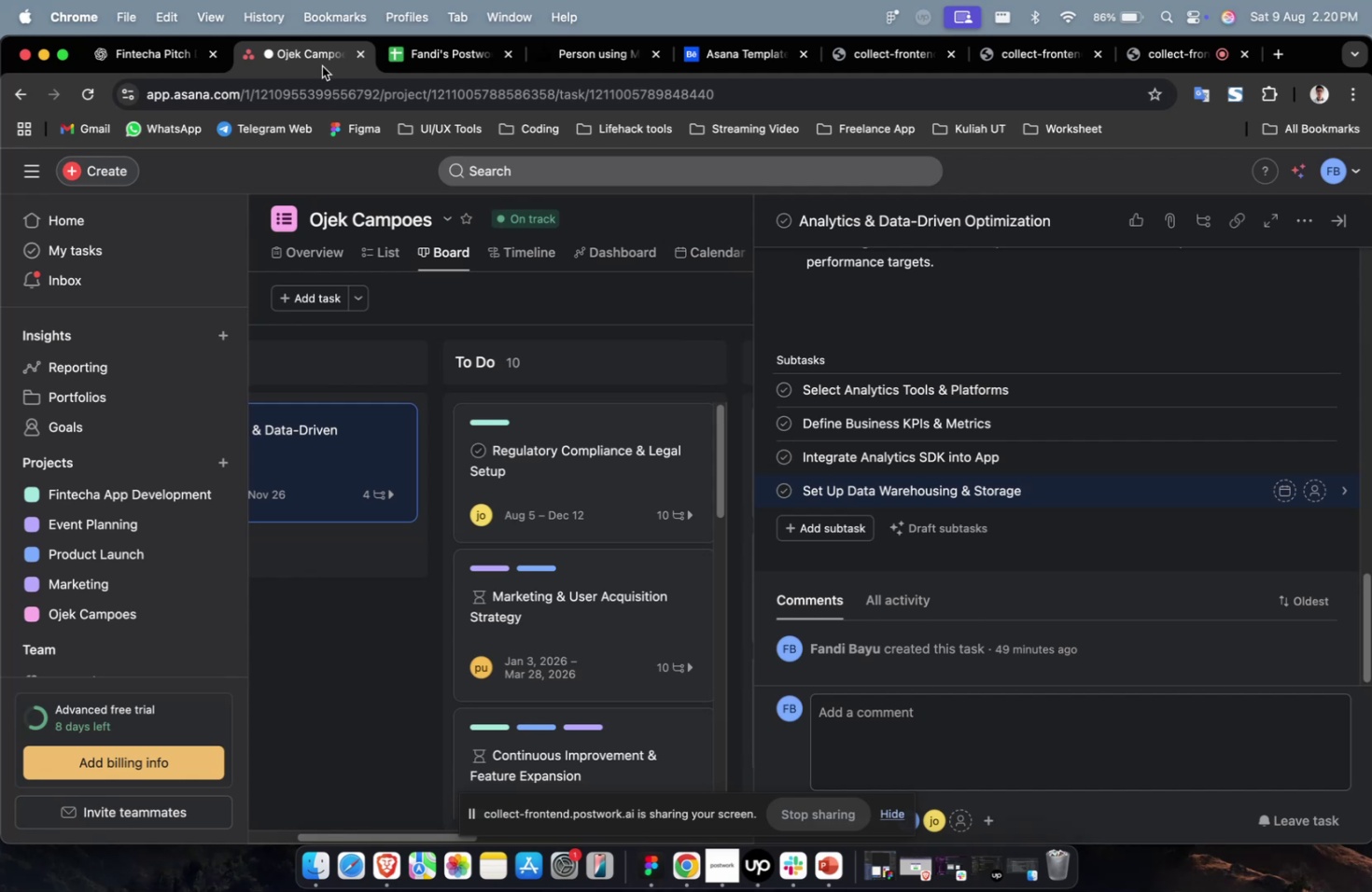 
left_click([124, 62])
 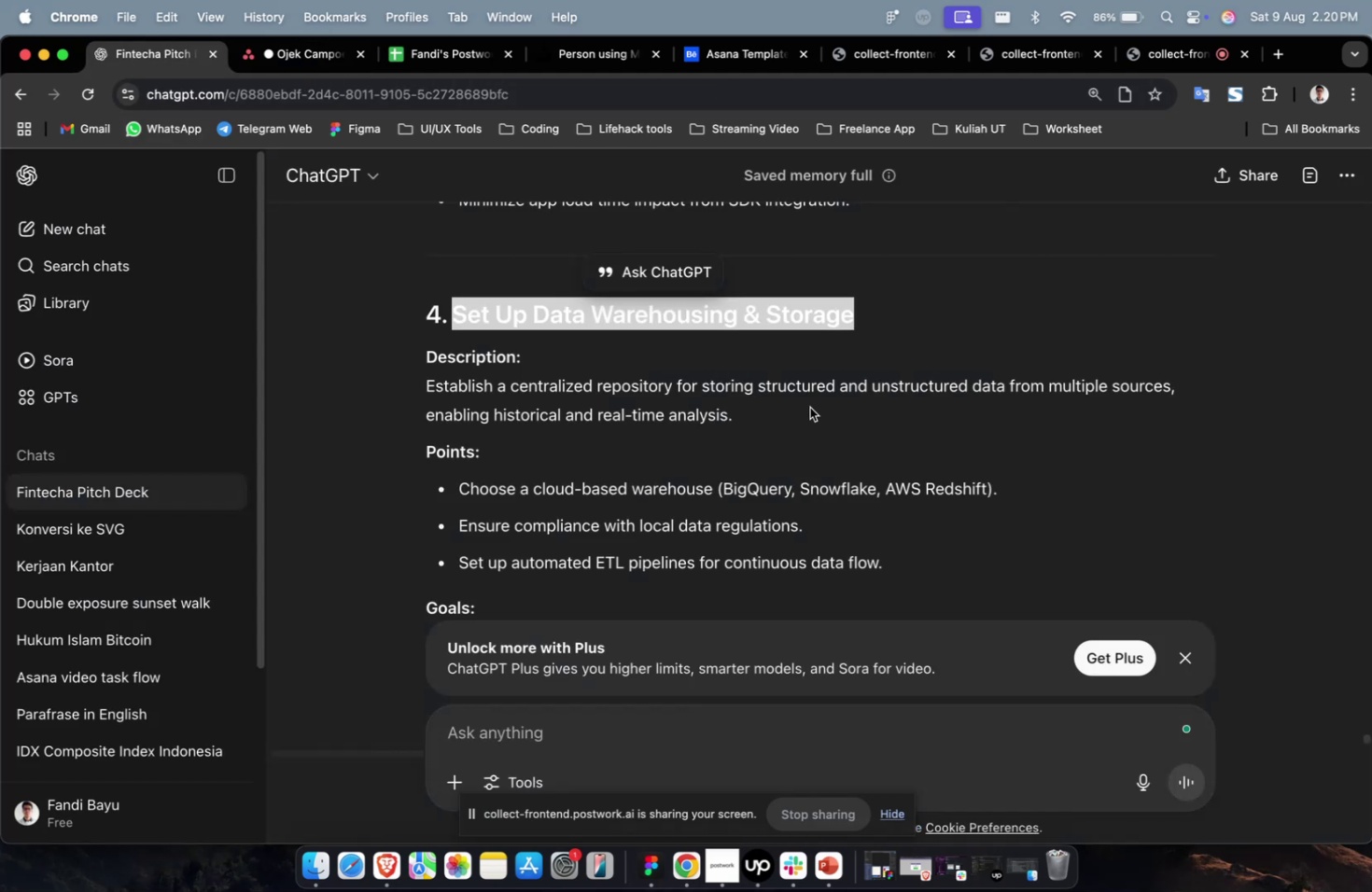 
scroll: coordinate [847, 452], scroll_direction: down, amount: 7.0
 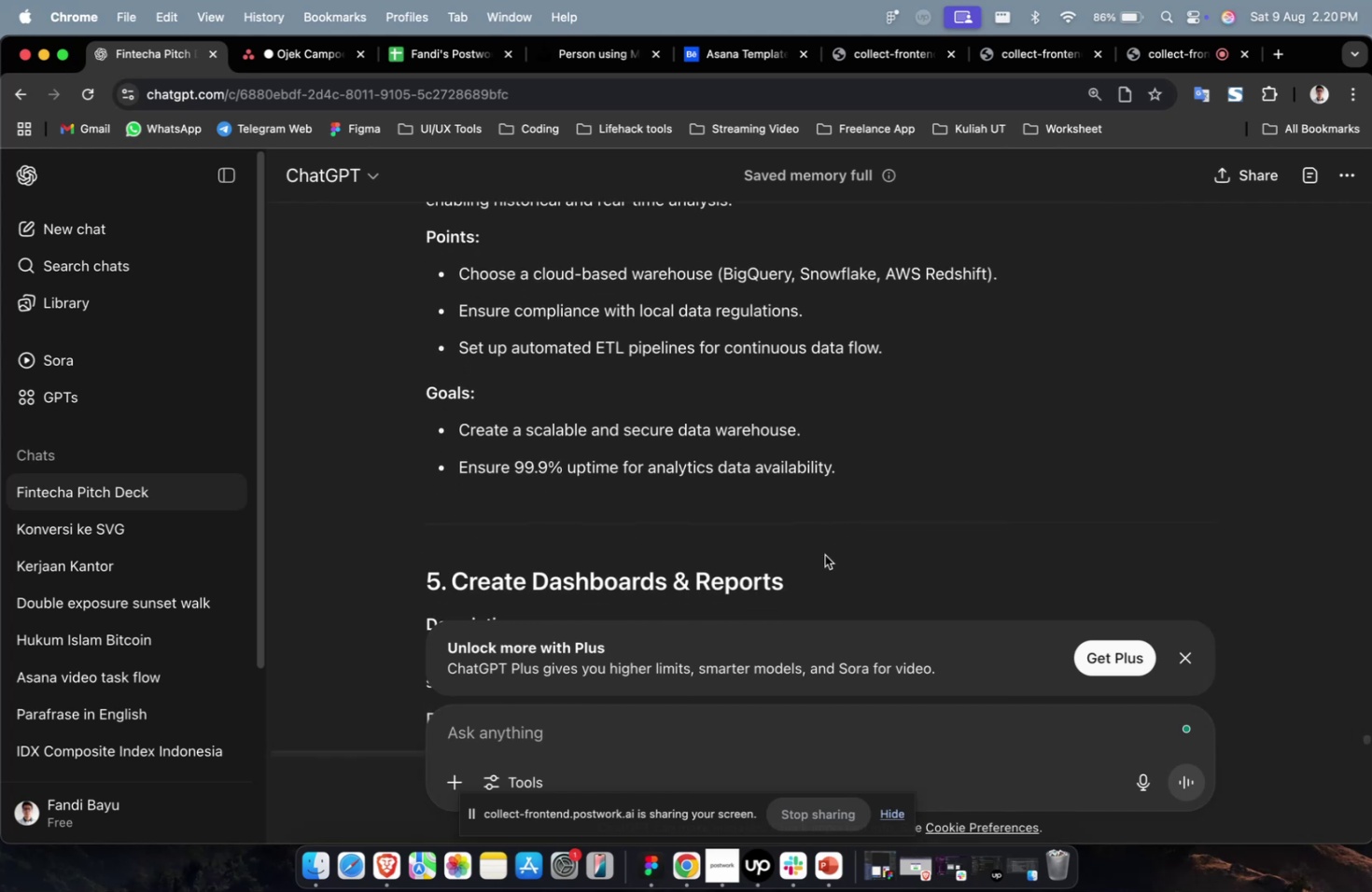 
left_click_drag(start_coordinate=[812, 580], to_coordinate=[452, 589])
 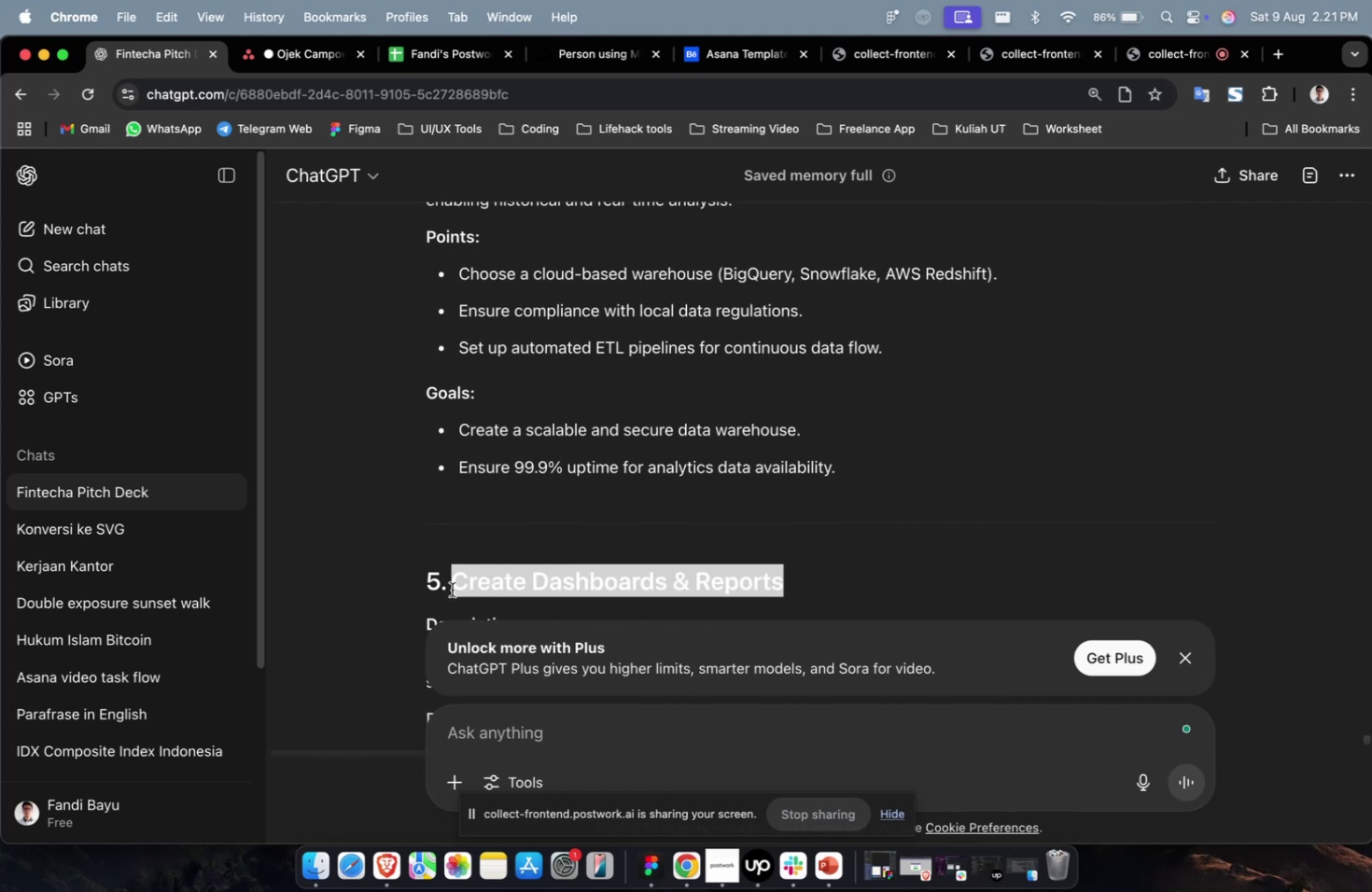 
key(Meta+C)
 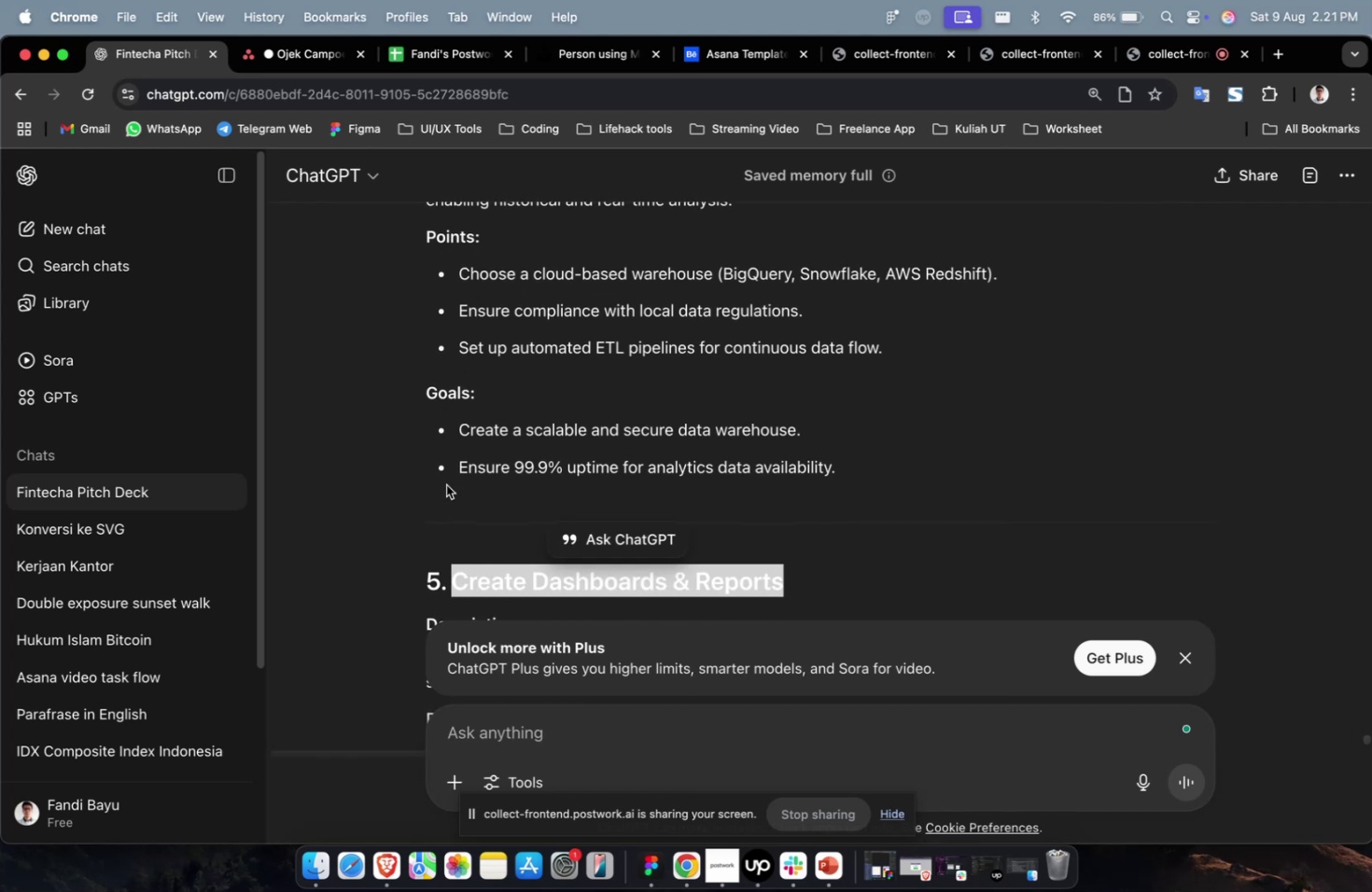 
key(Meta+C)
 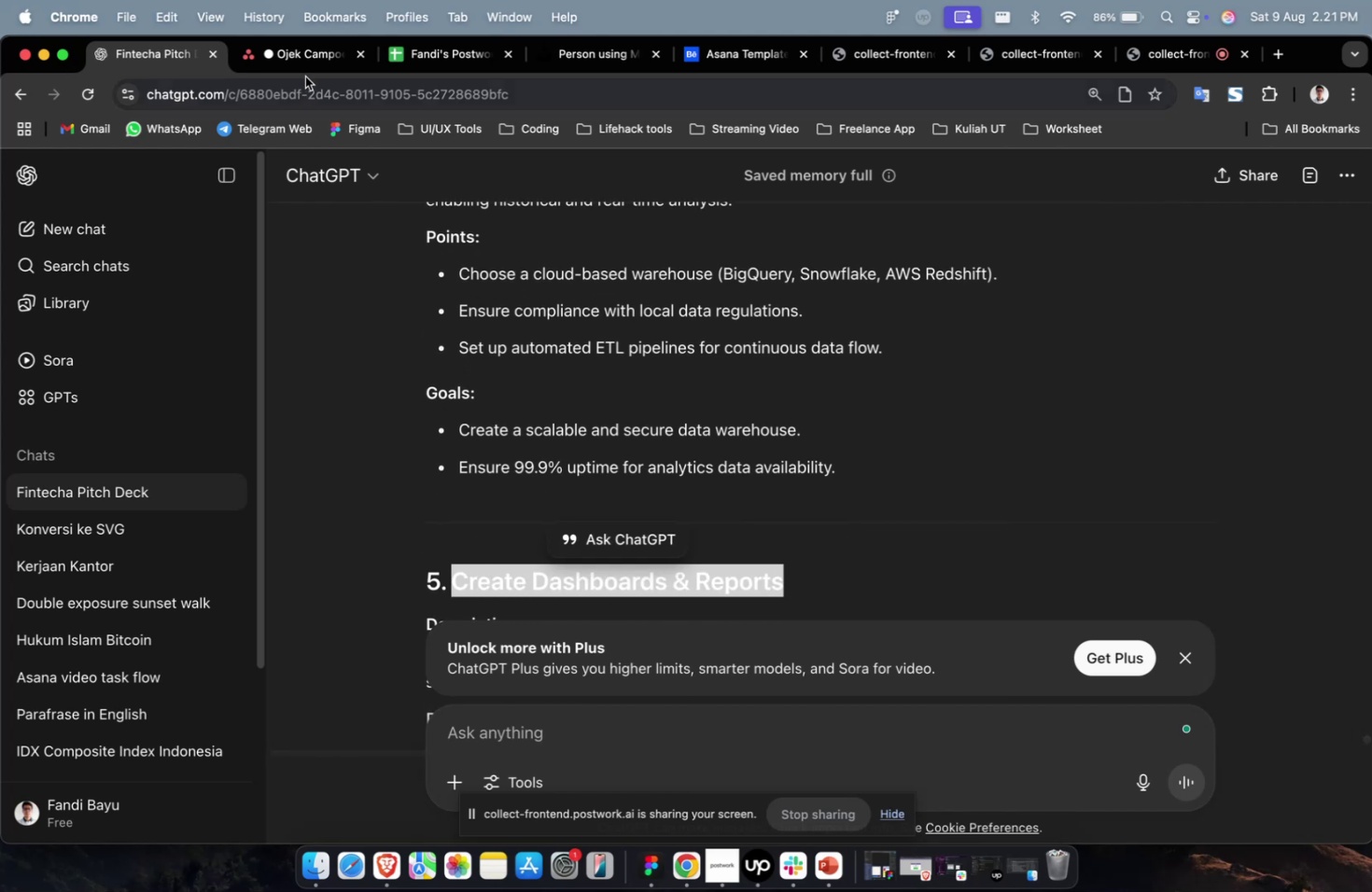 
left_click([312, 68])
 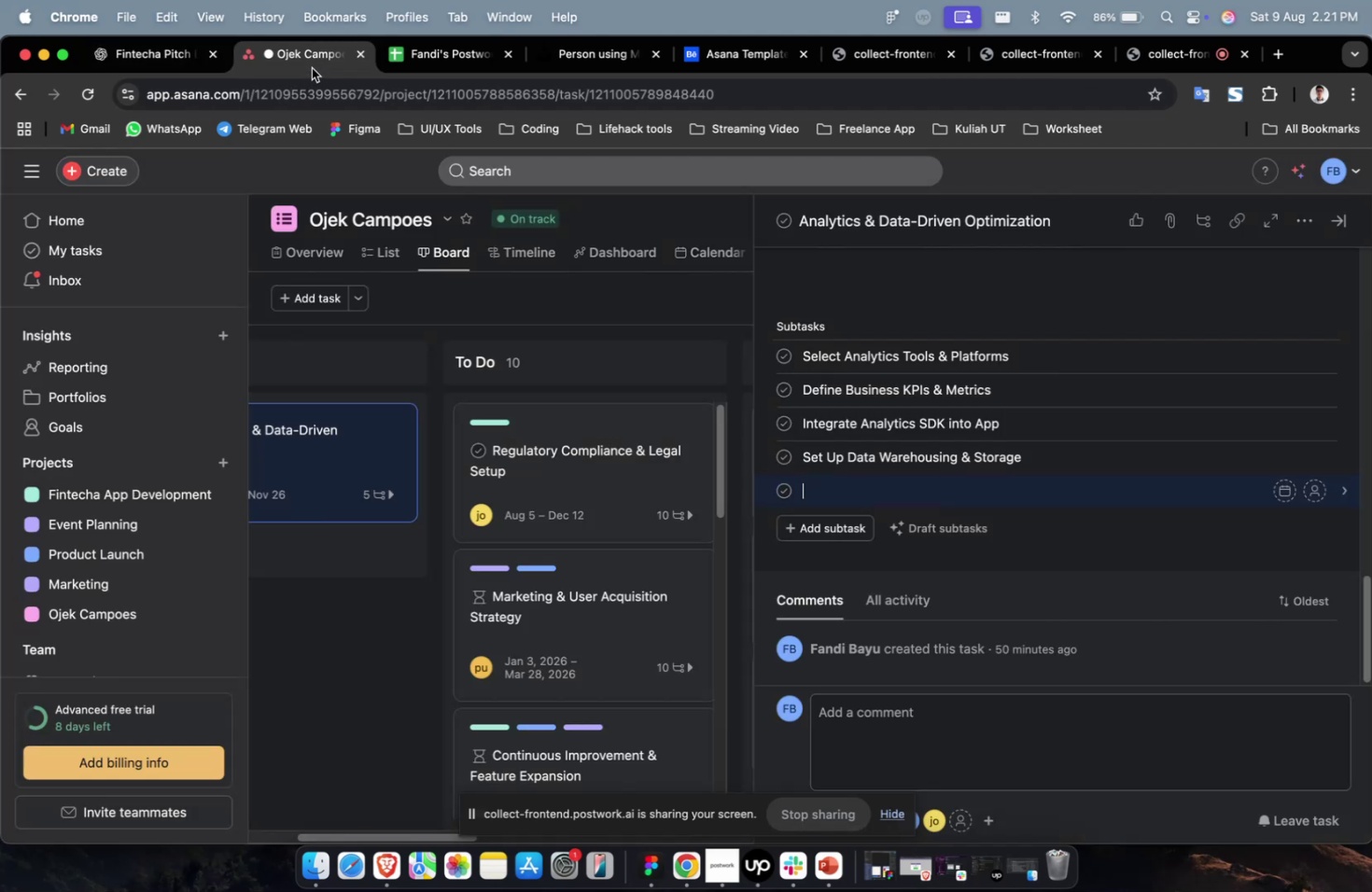 
key(Meta+CommandLeft)
 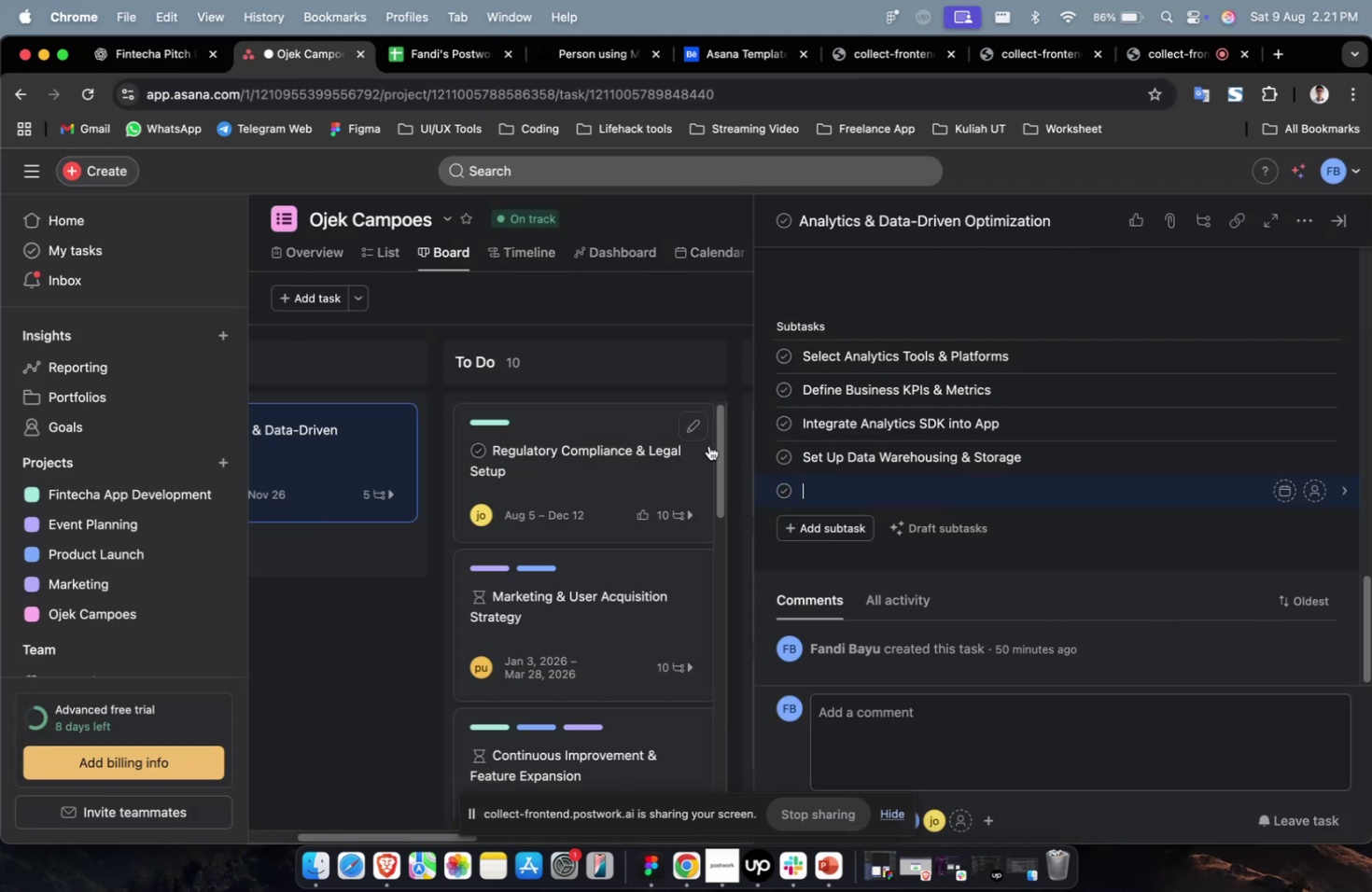 
key(Meta+V)
 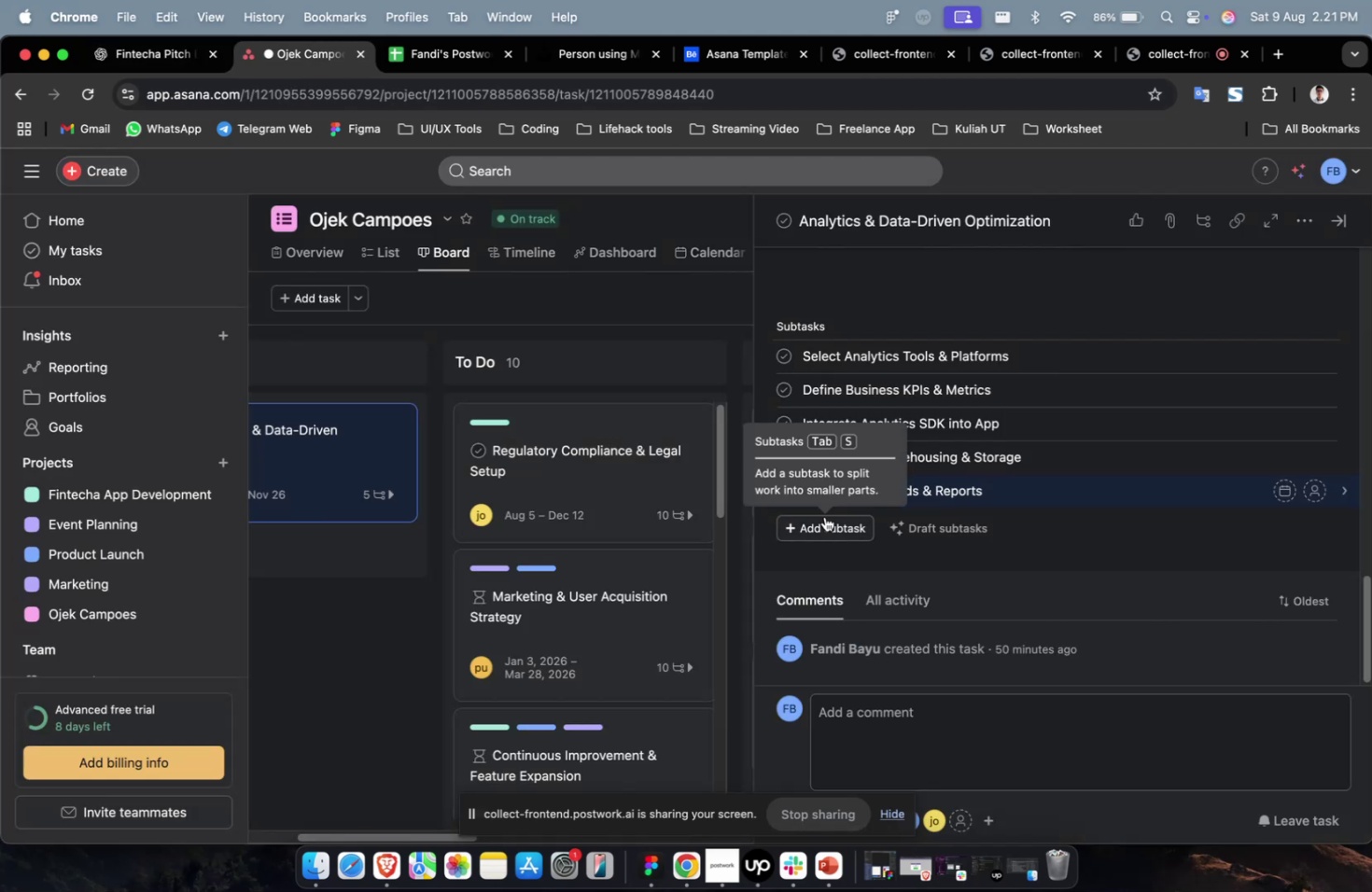 
left_click([824, 516])
 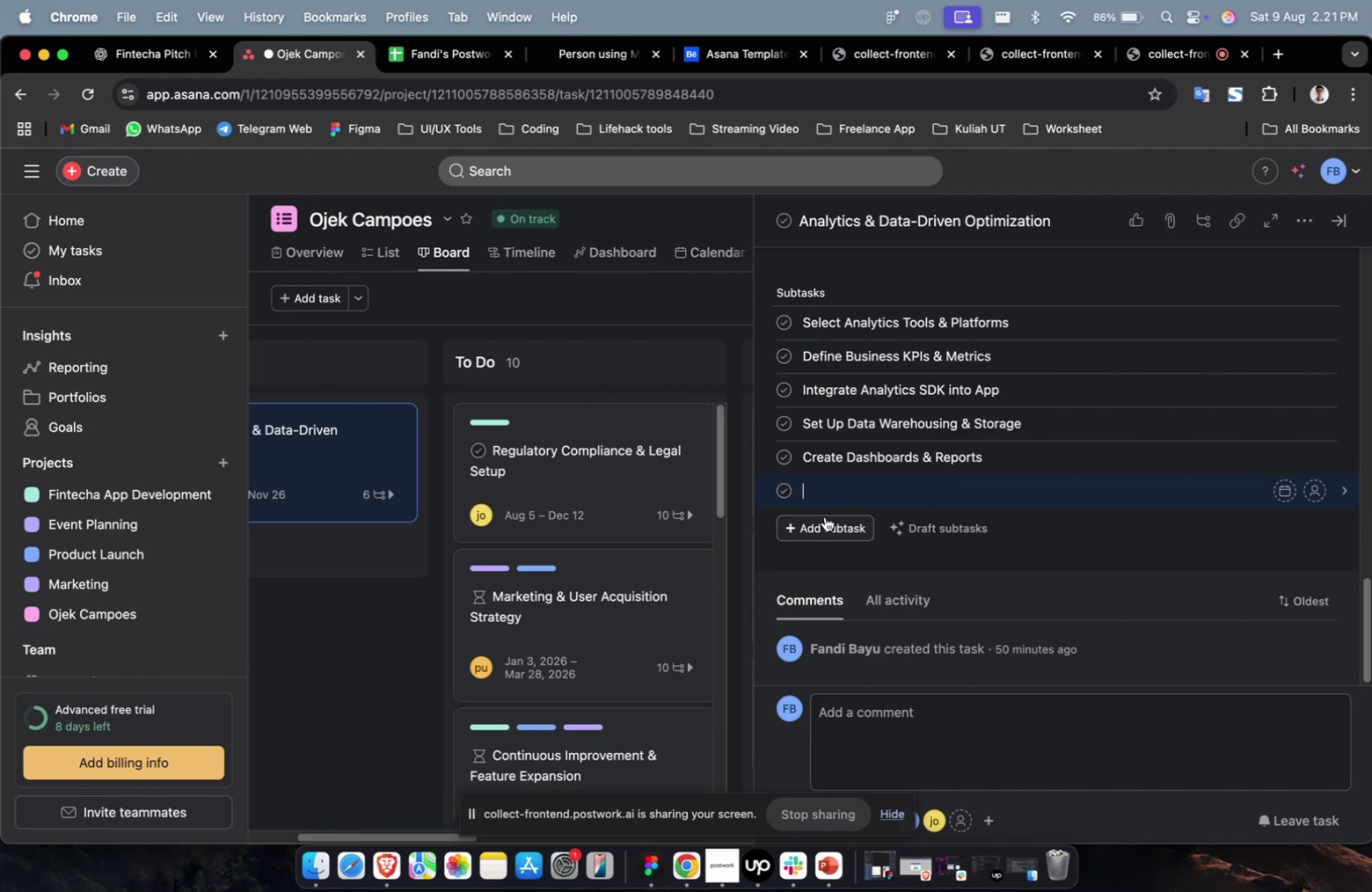 
wait(21.12)
 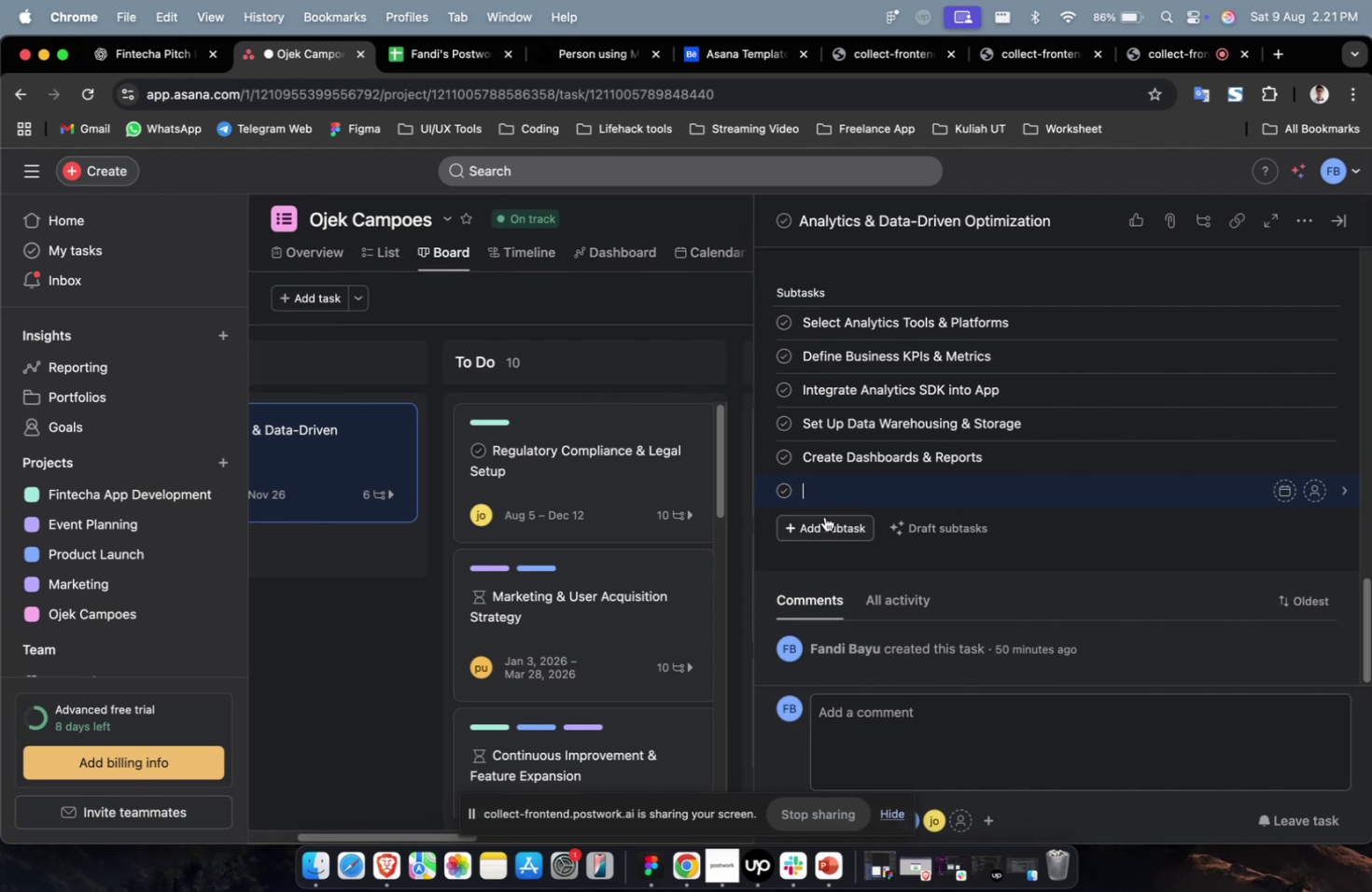 
left_click([146, 58])
 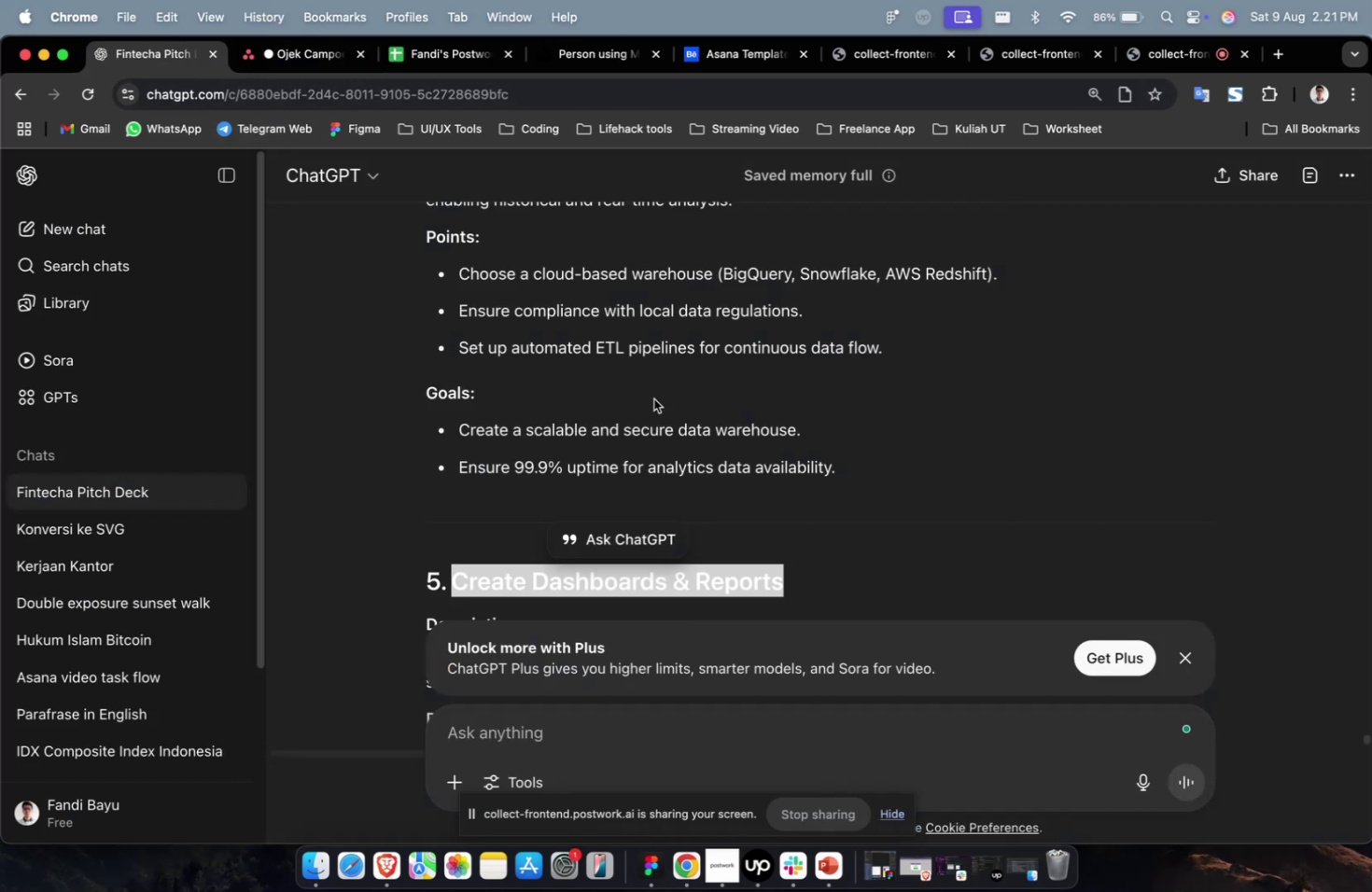 
scroll: coordinate [658, 414], scroll_direction: down, amount: 16.0
 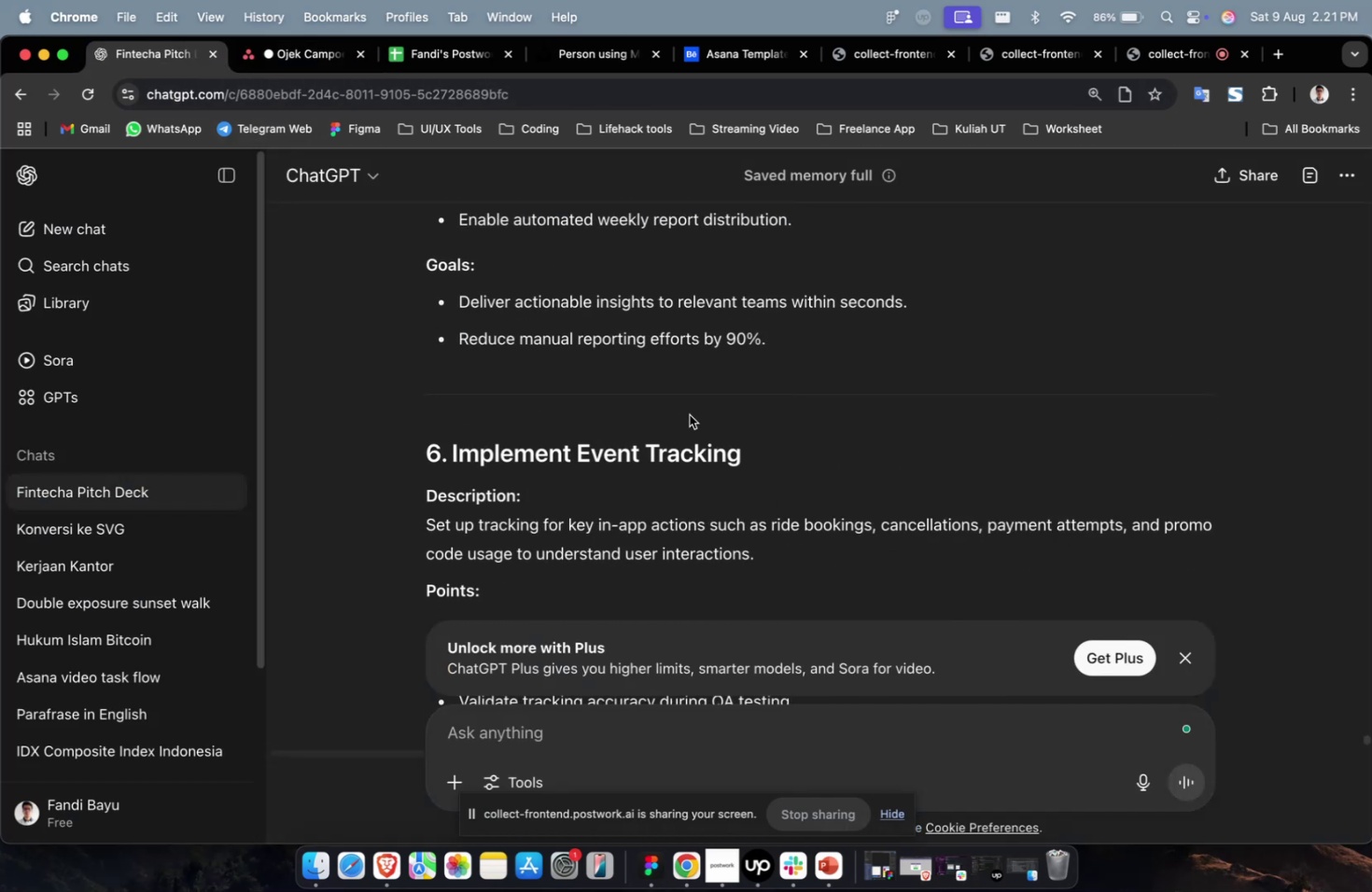 
scroll: coordinate [696, 415], scroll_direction: up, amount: 1.0
 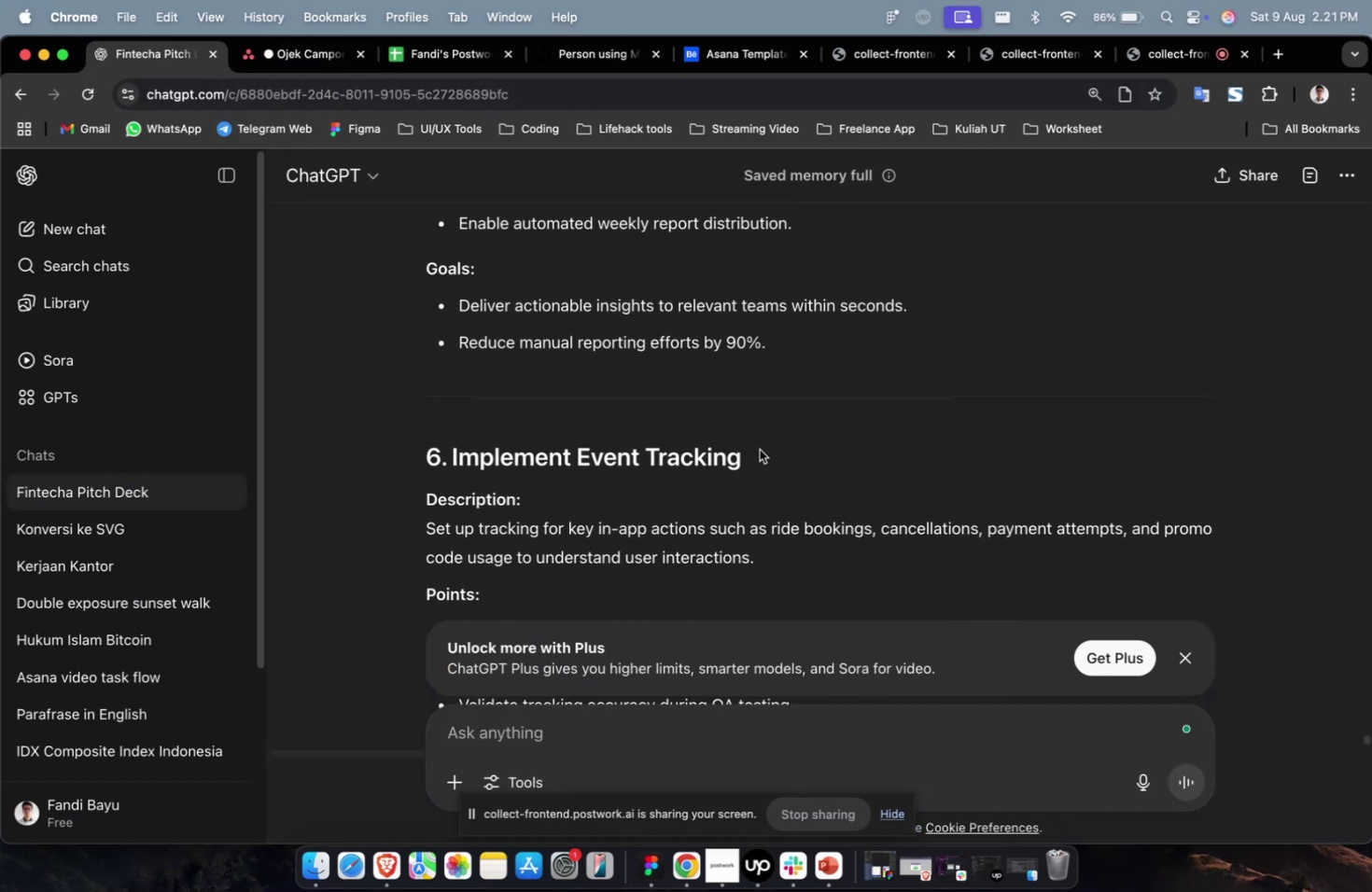 
left_click_drag(start_coordinate=[763, 456], to_coordinate=[454, 461])
 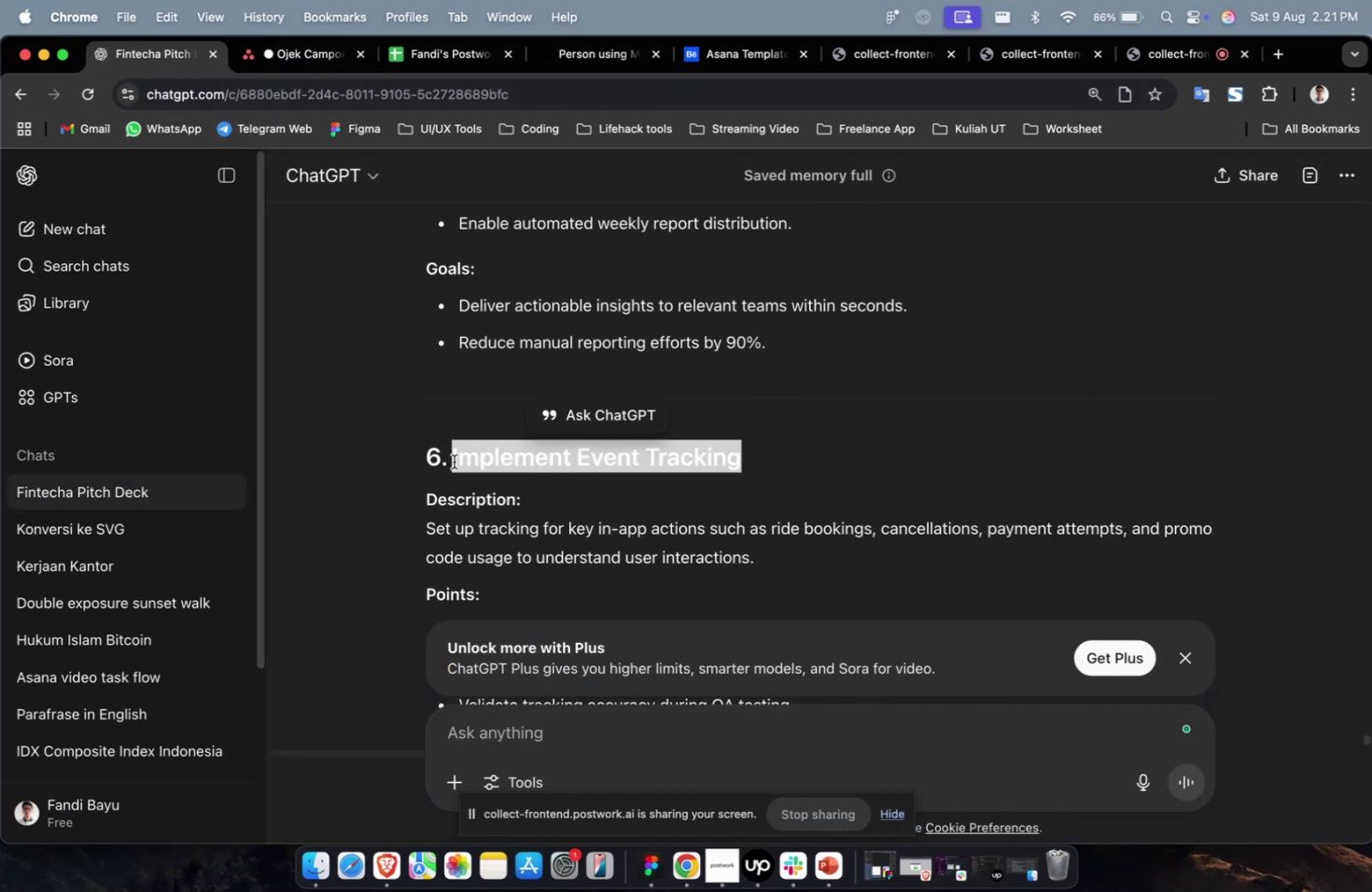 
key(Meta+CommandLeft)
 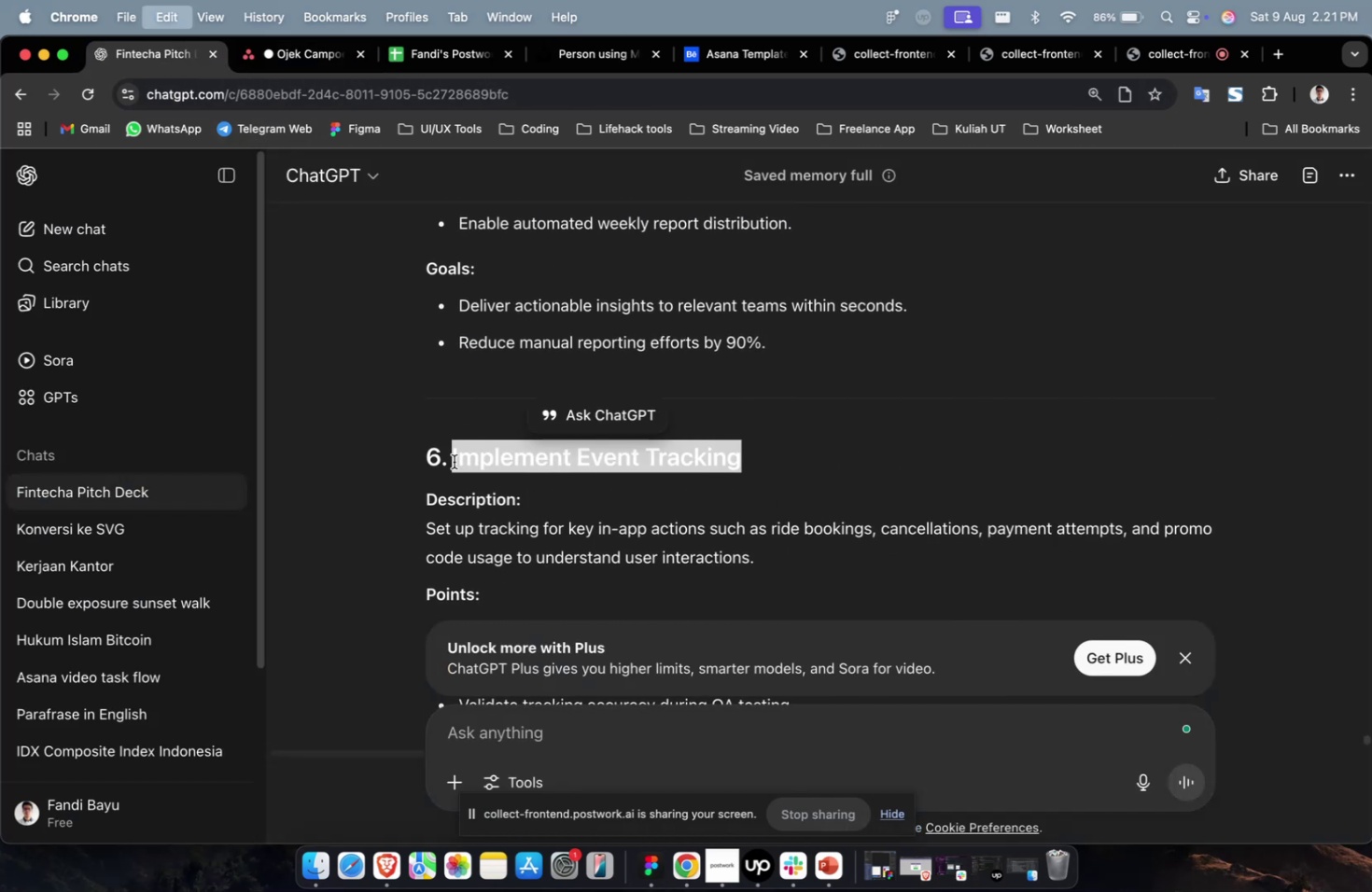 
key(Meta+C)
 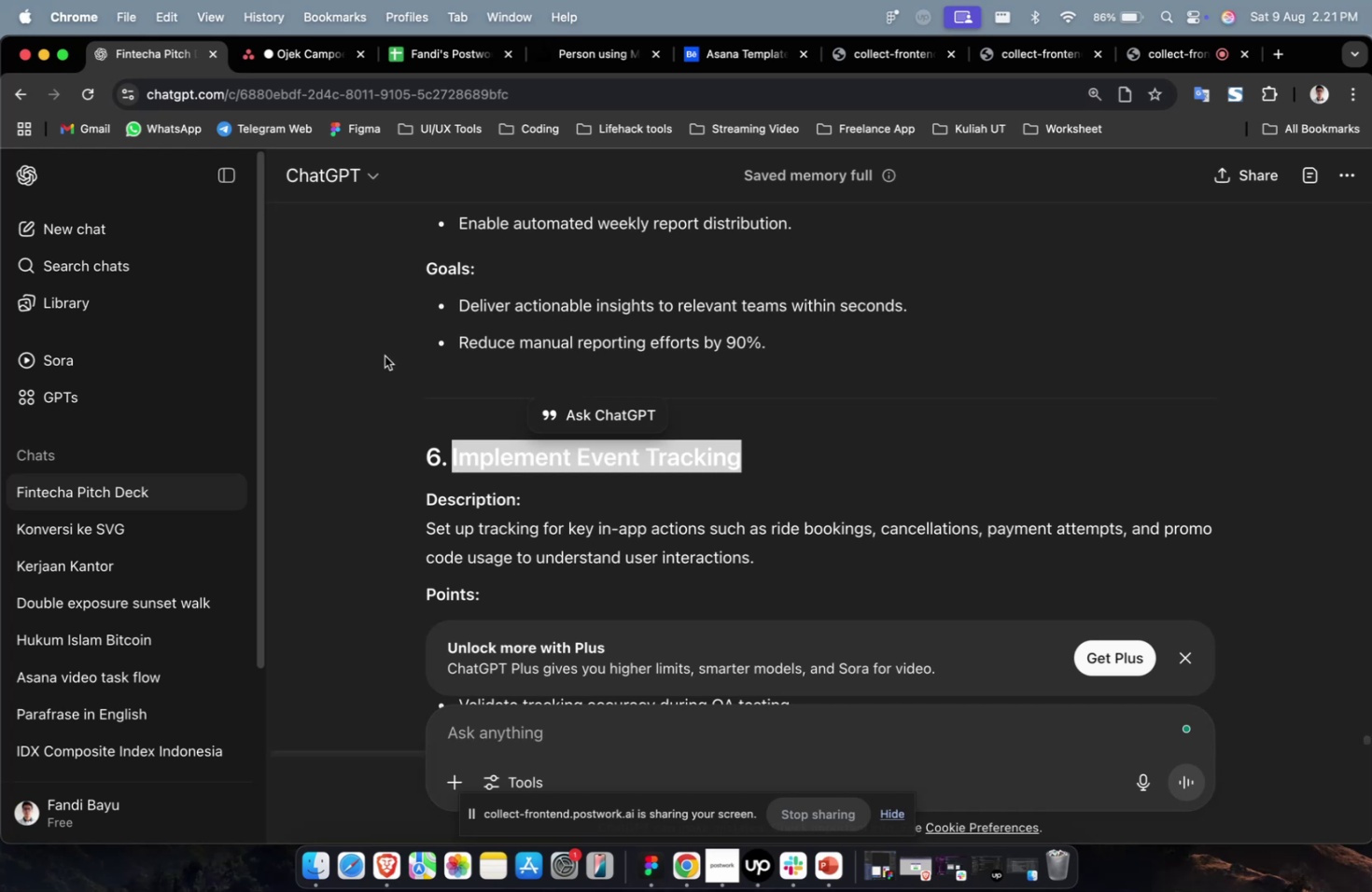 
left_click([324, 49])
 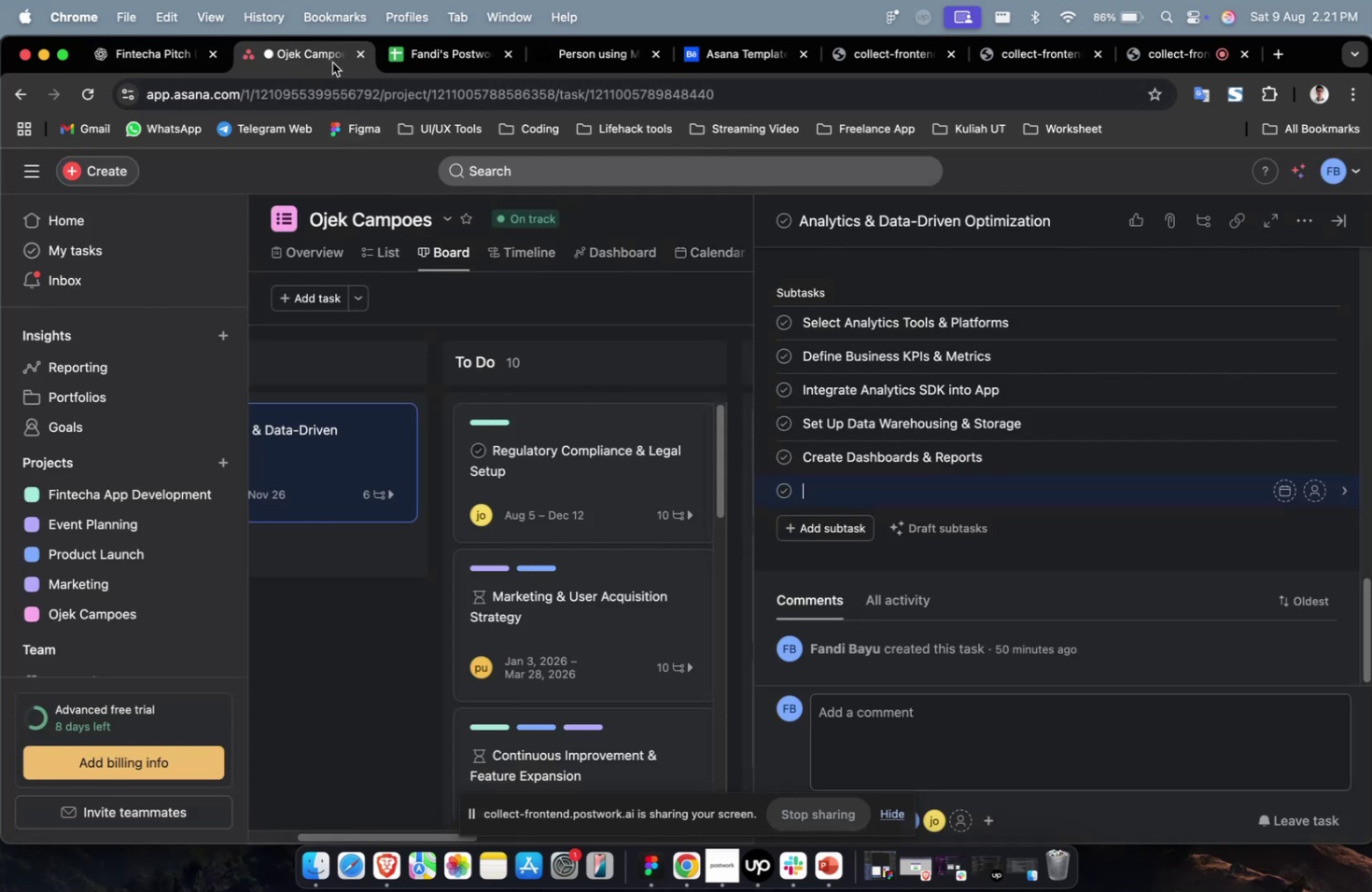 
key(Meta+CommandLeft)
 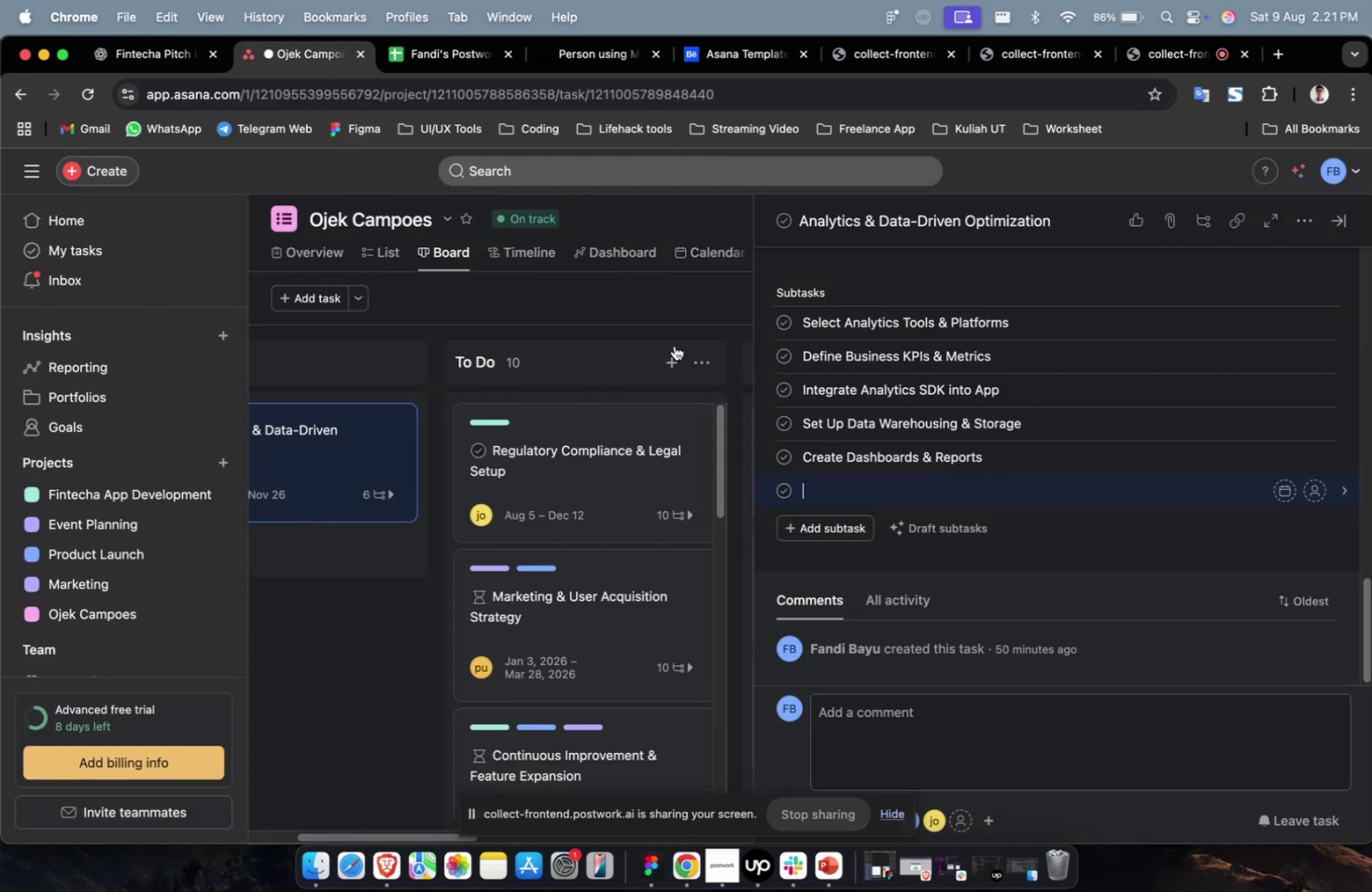 
key(Meta+V)
 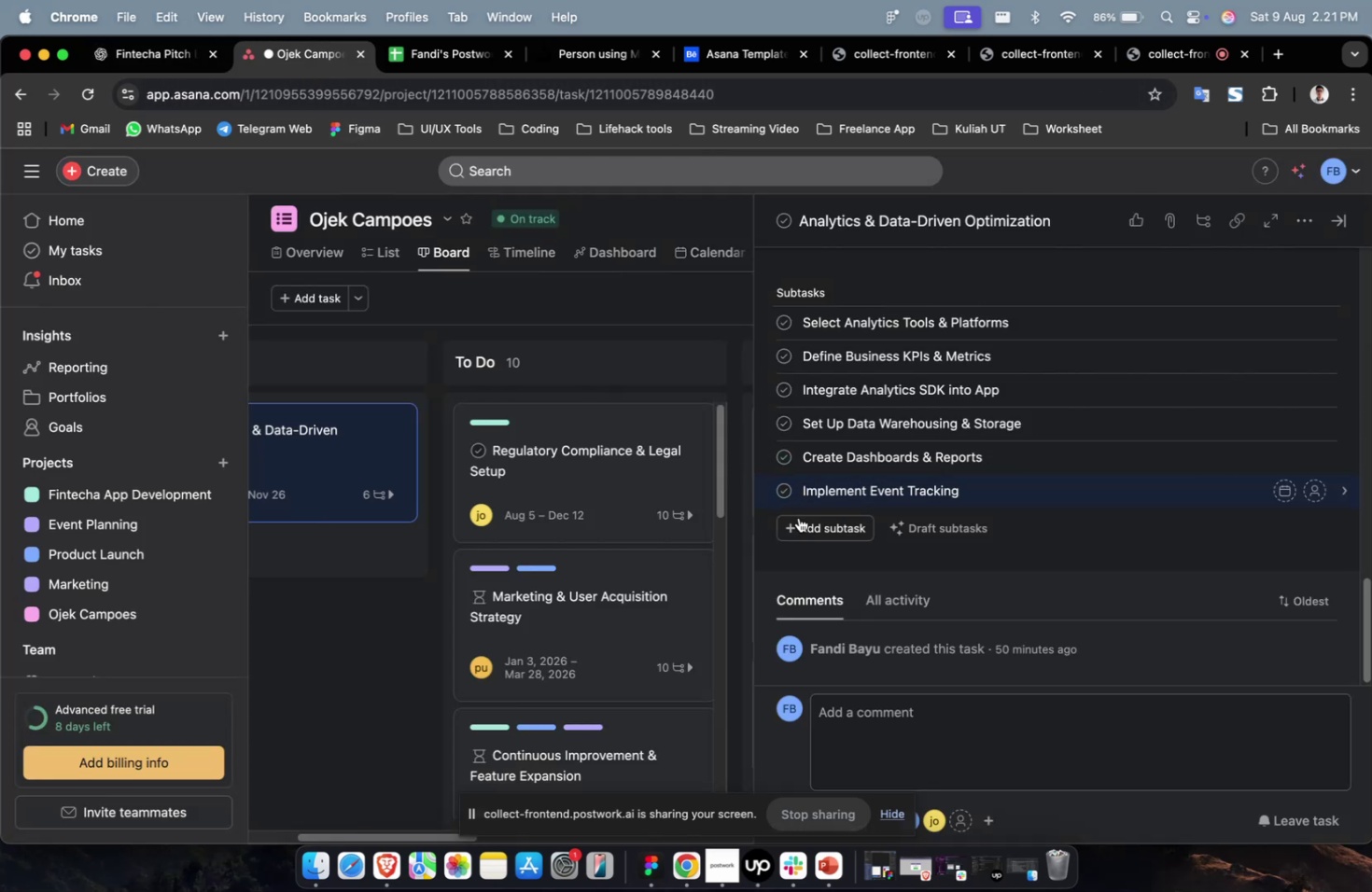 
left_click([800, 519])
 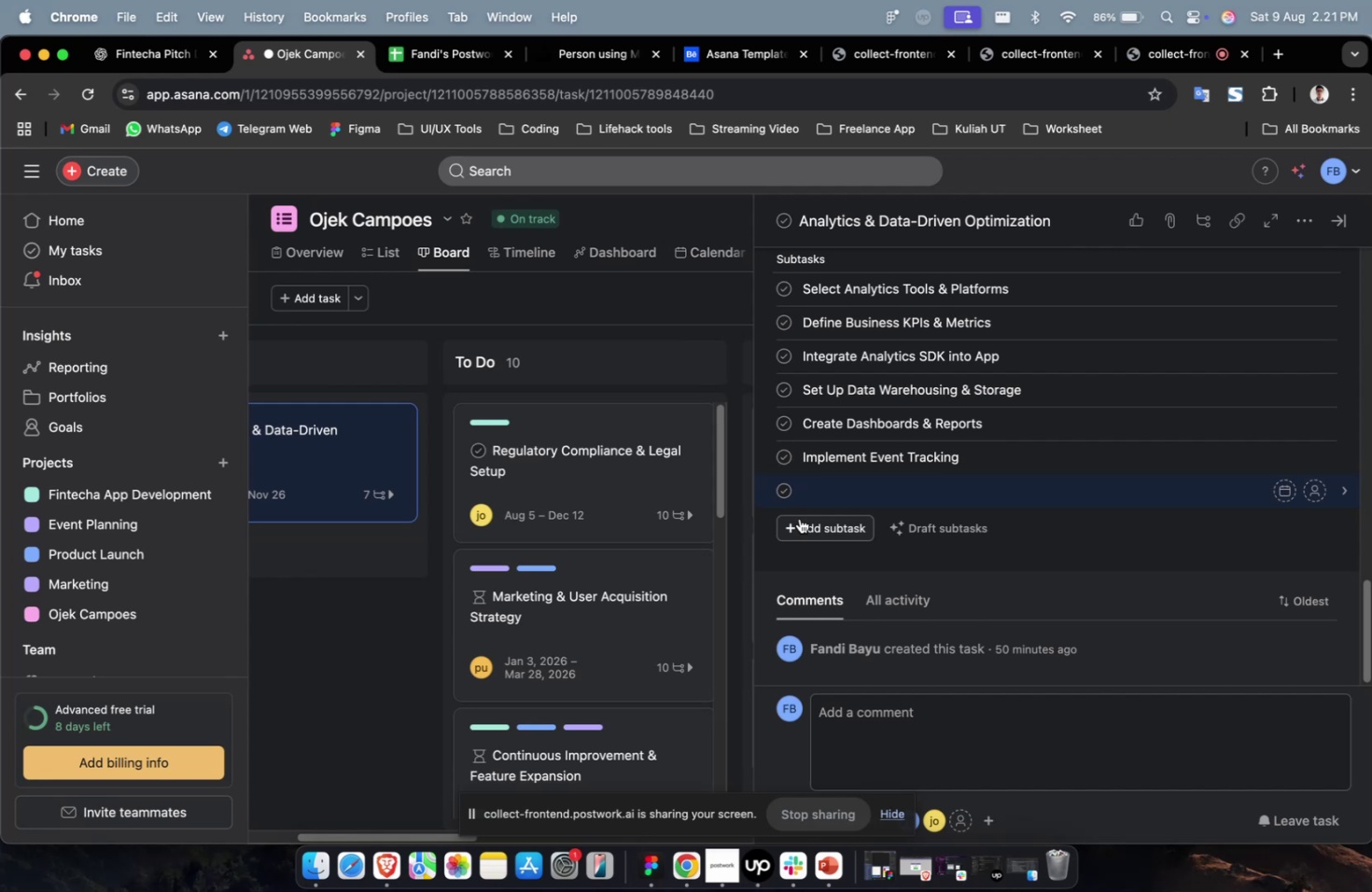 
wait(12.91)
 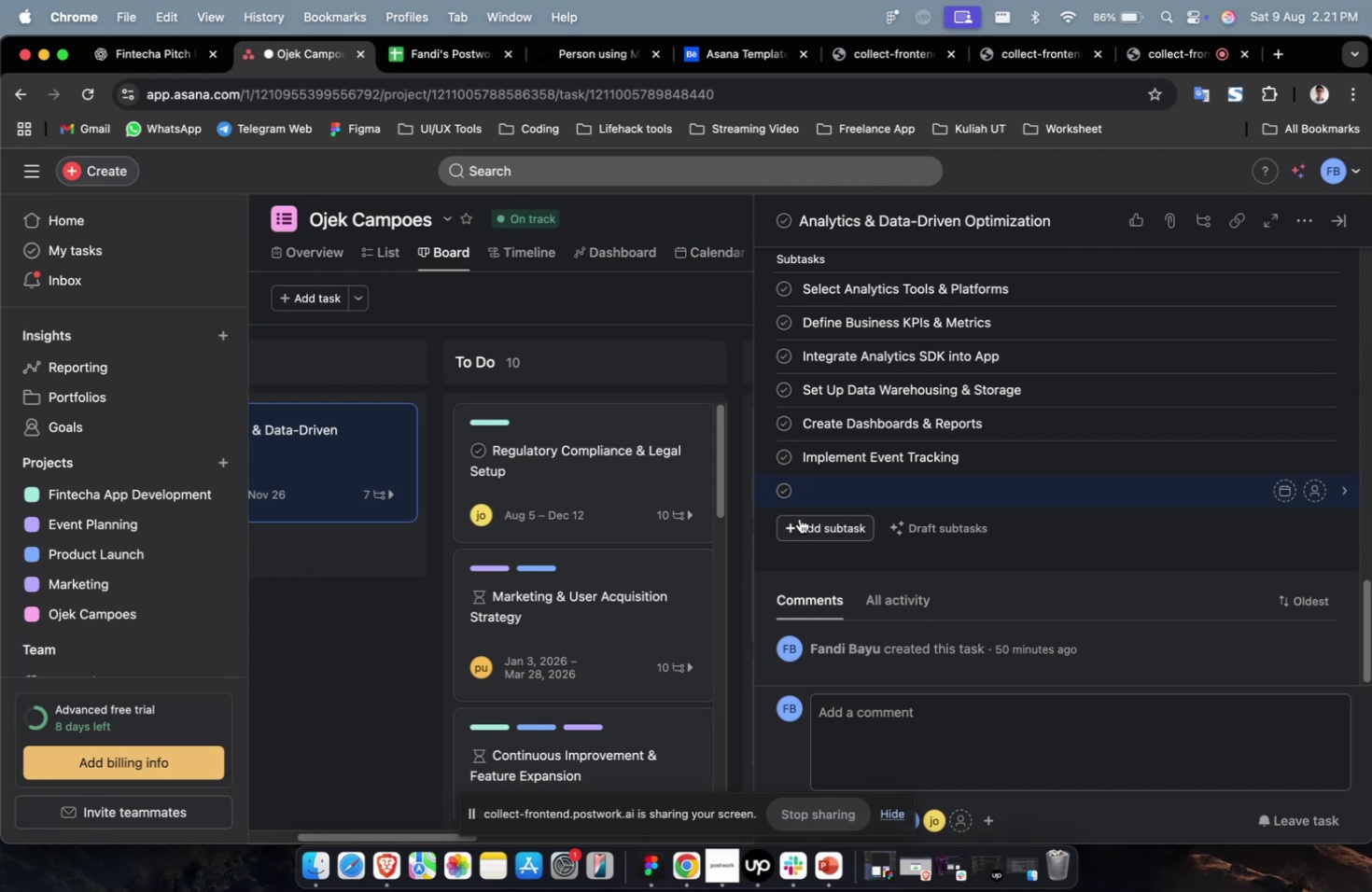 
left_click([171, 62])
 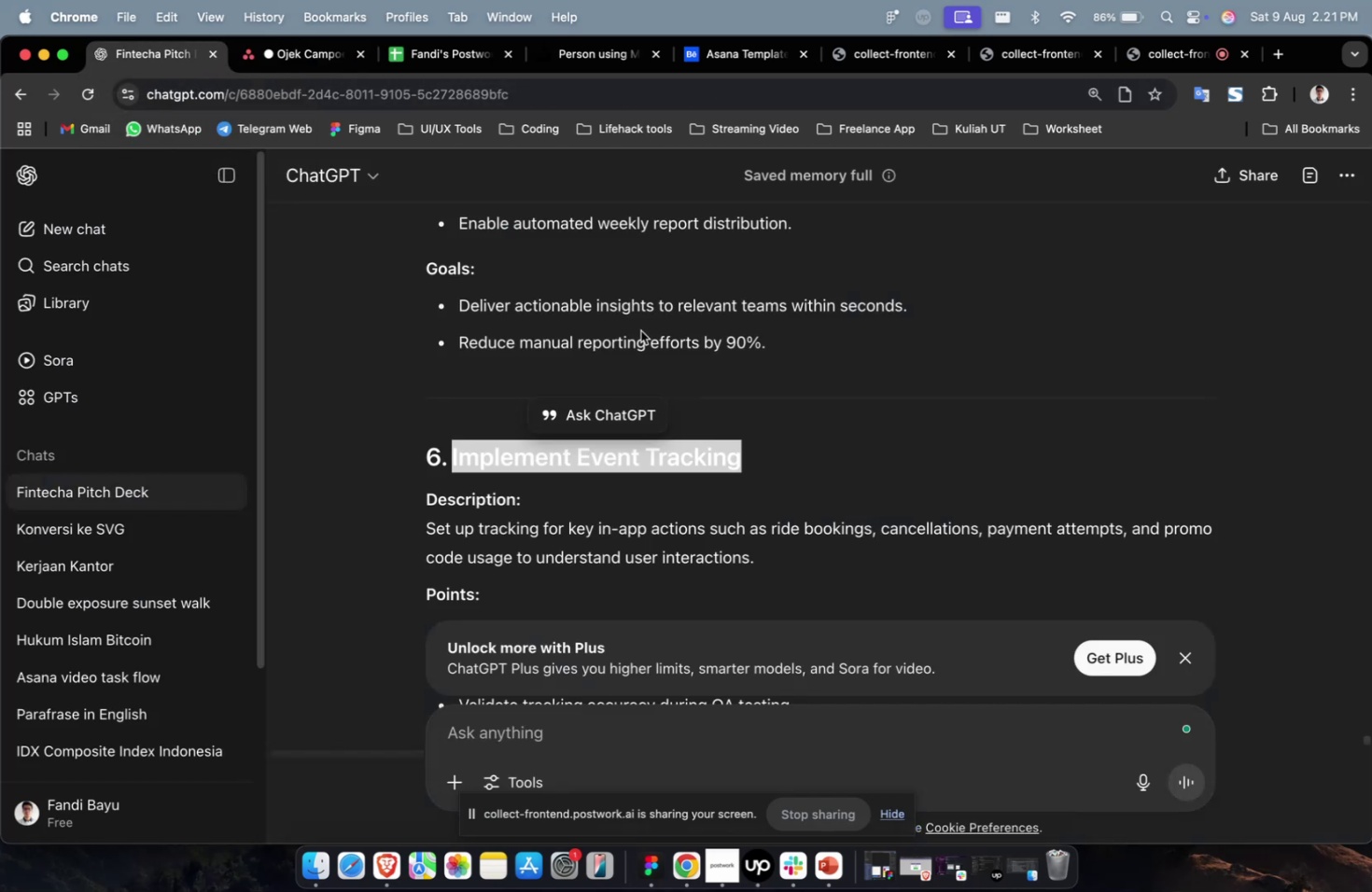 
scroll: coordinate [758, 378], scroll_direction: down, amount: 14.0
 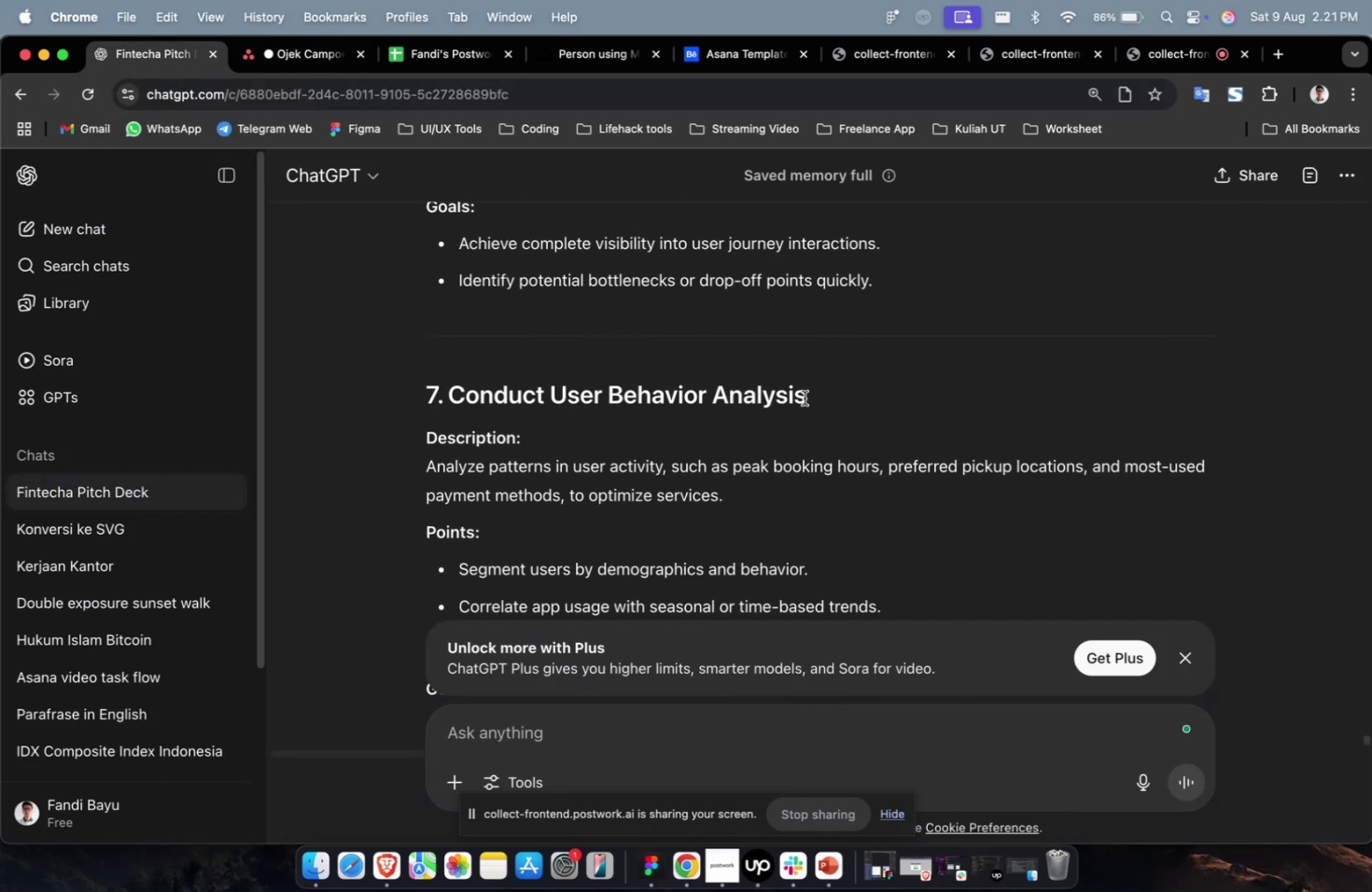 
left_click_drag(start_coordinate=[811, 396], to_coordinate=[455, 397])
 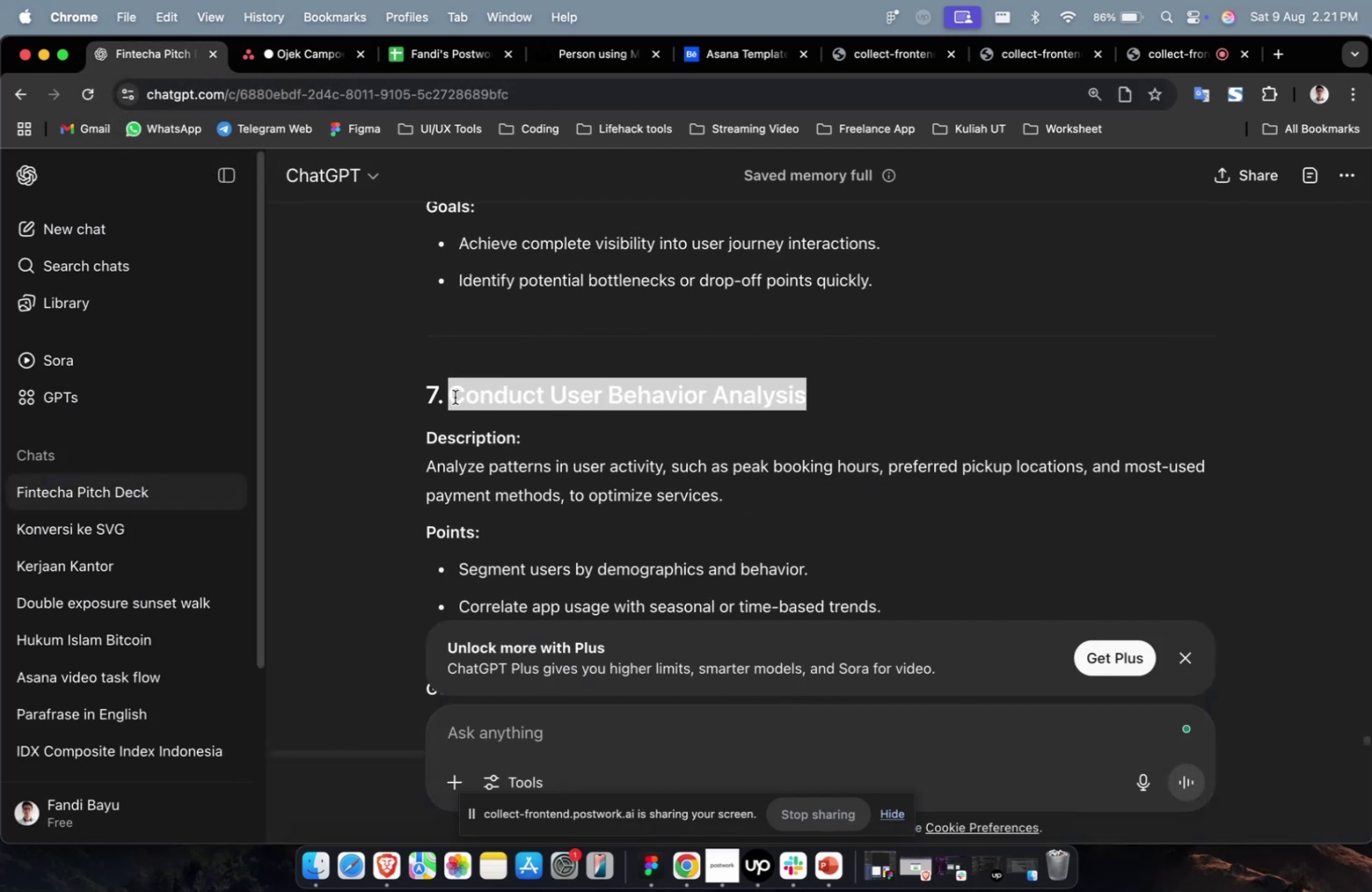 
key(Meta+C)
 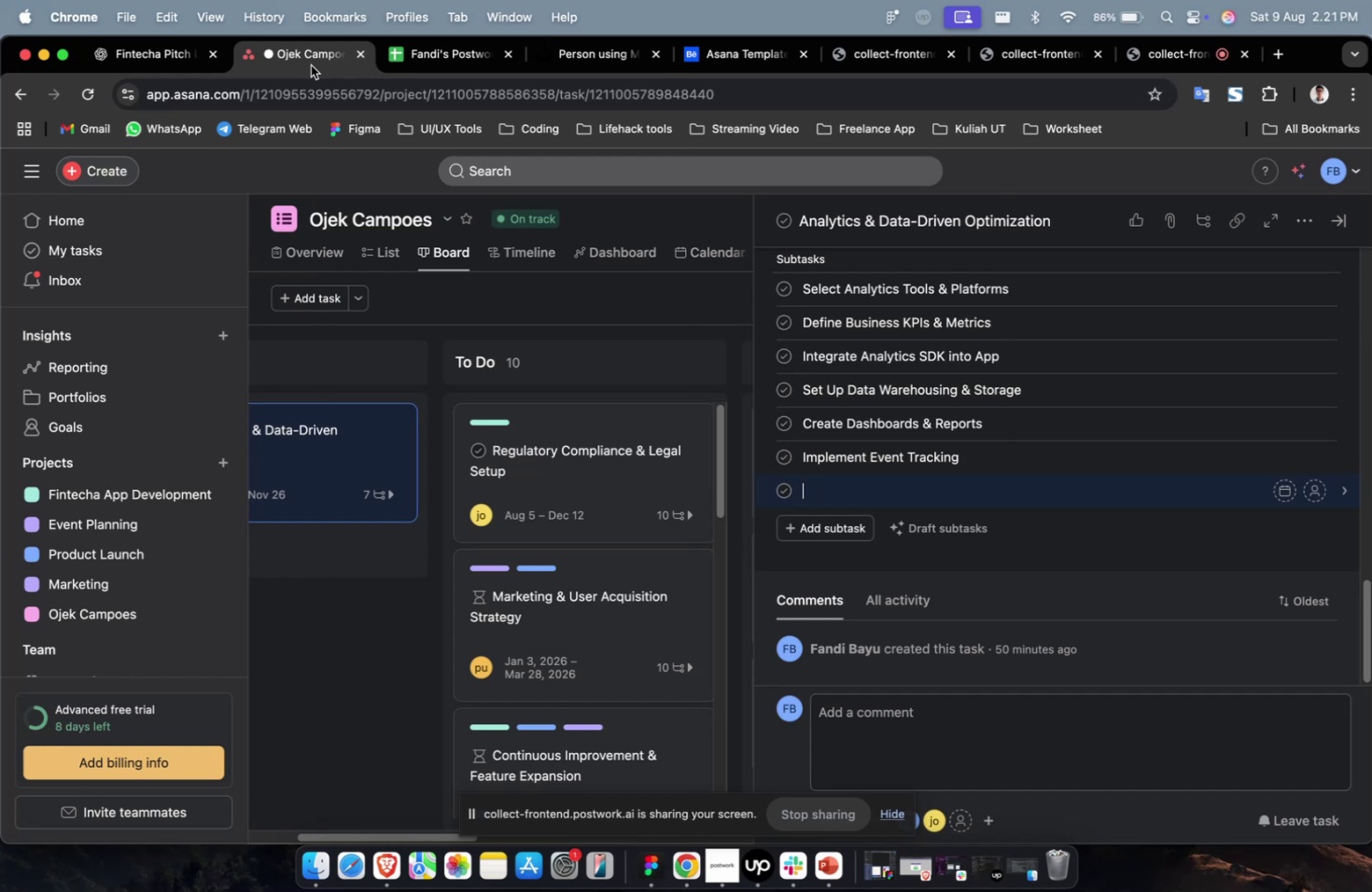 
key(Meta+V)
 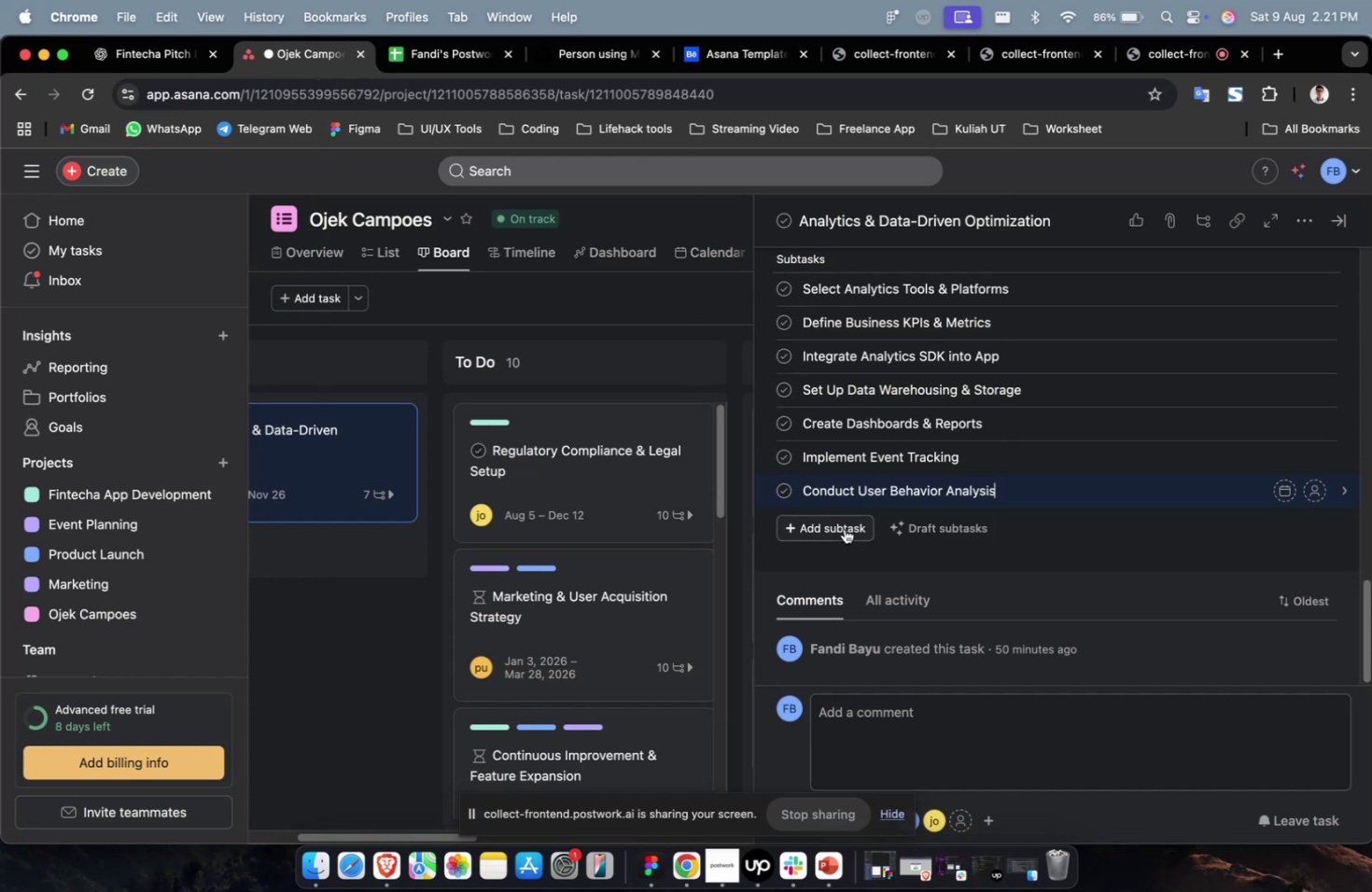 
double_click([844, 528])
 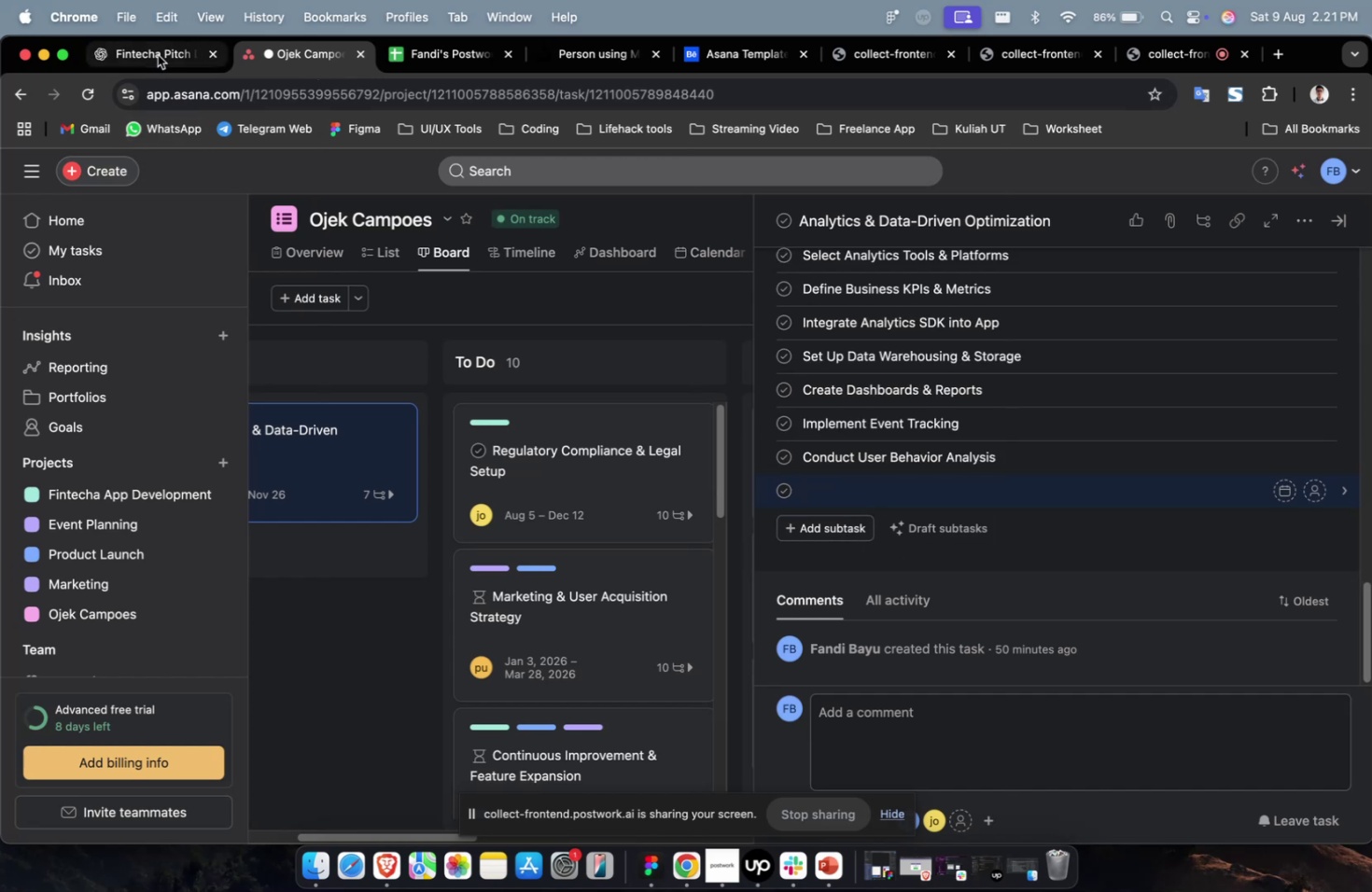 
scroll: coordinate [665, 353], scroll_direction: down, amount: 9.0
 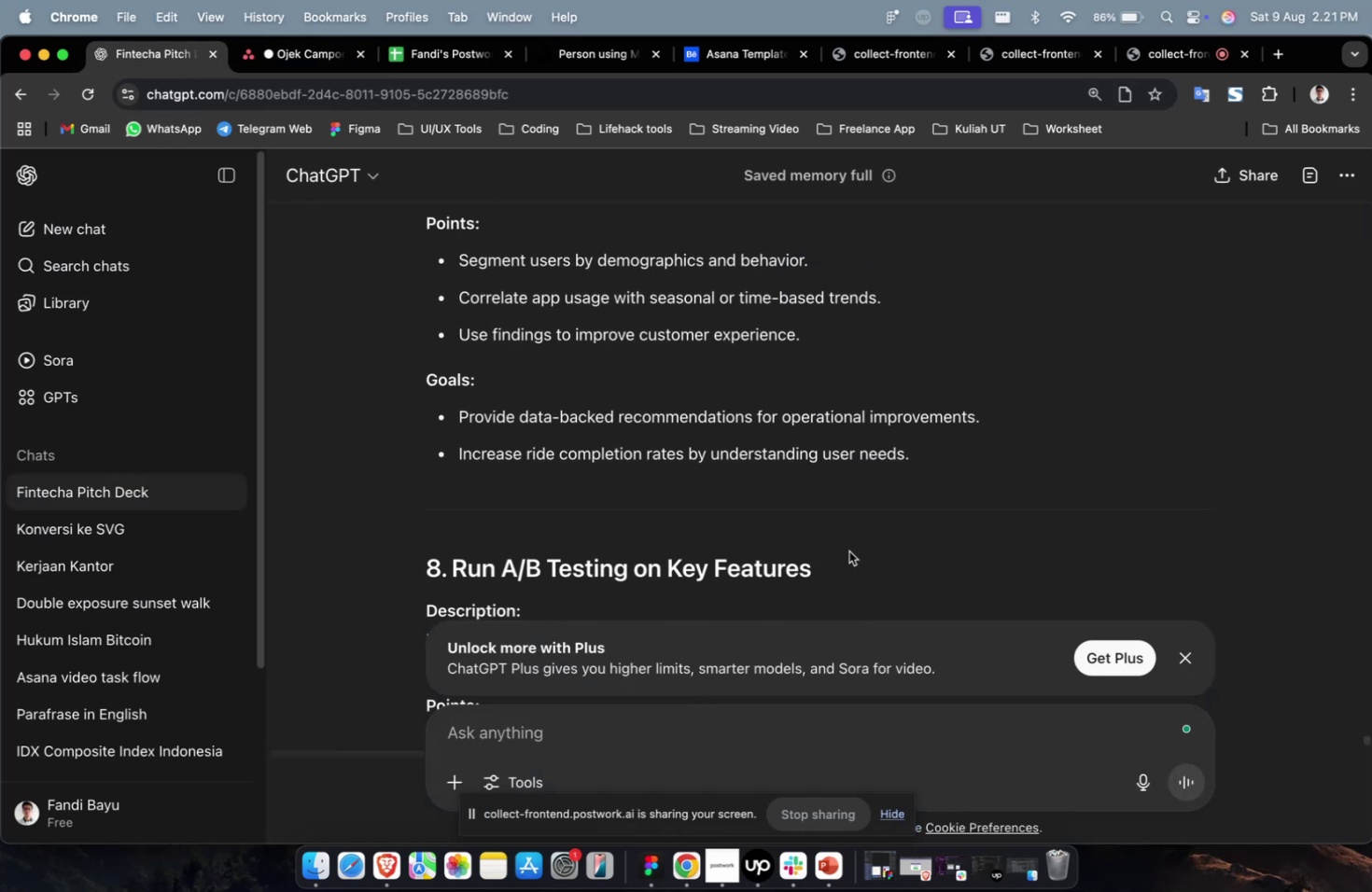 
left_click_drag(start_coordinate=[853, 562], to_coordinate=[455, 576])
 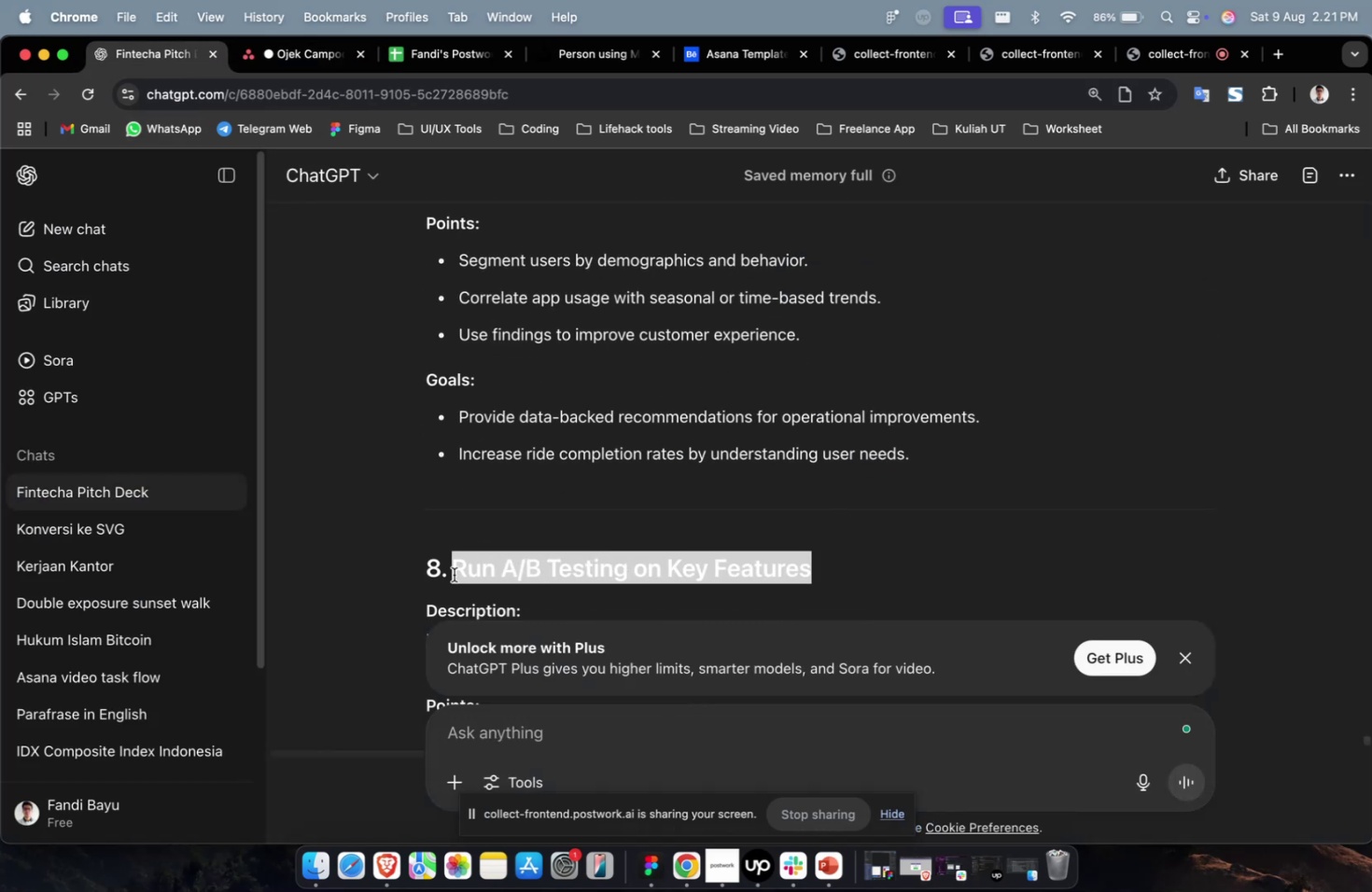 
key(Meta+CommandLeft)
 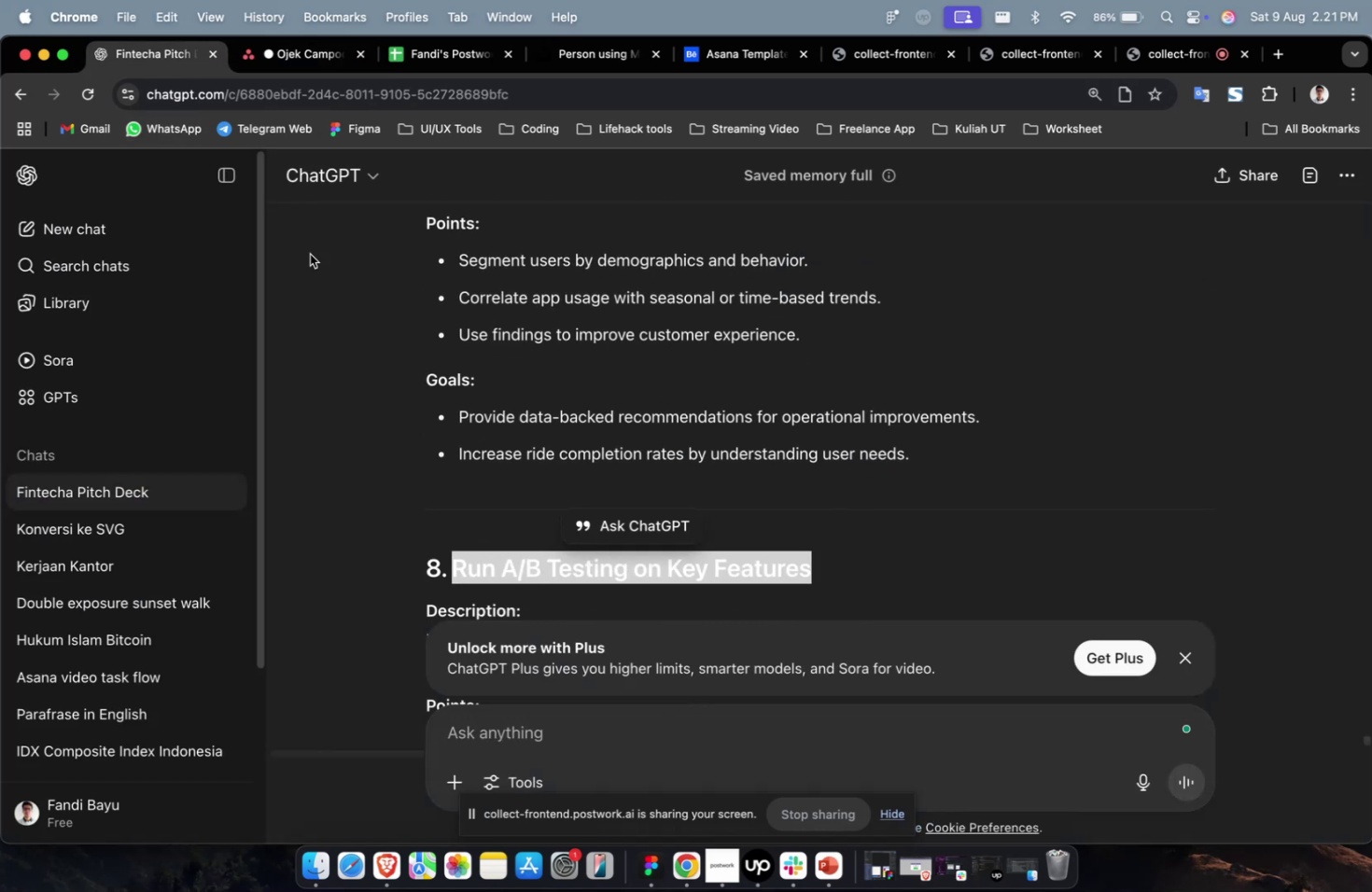 
key(Meta+C)
 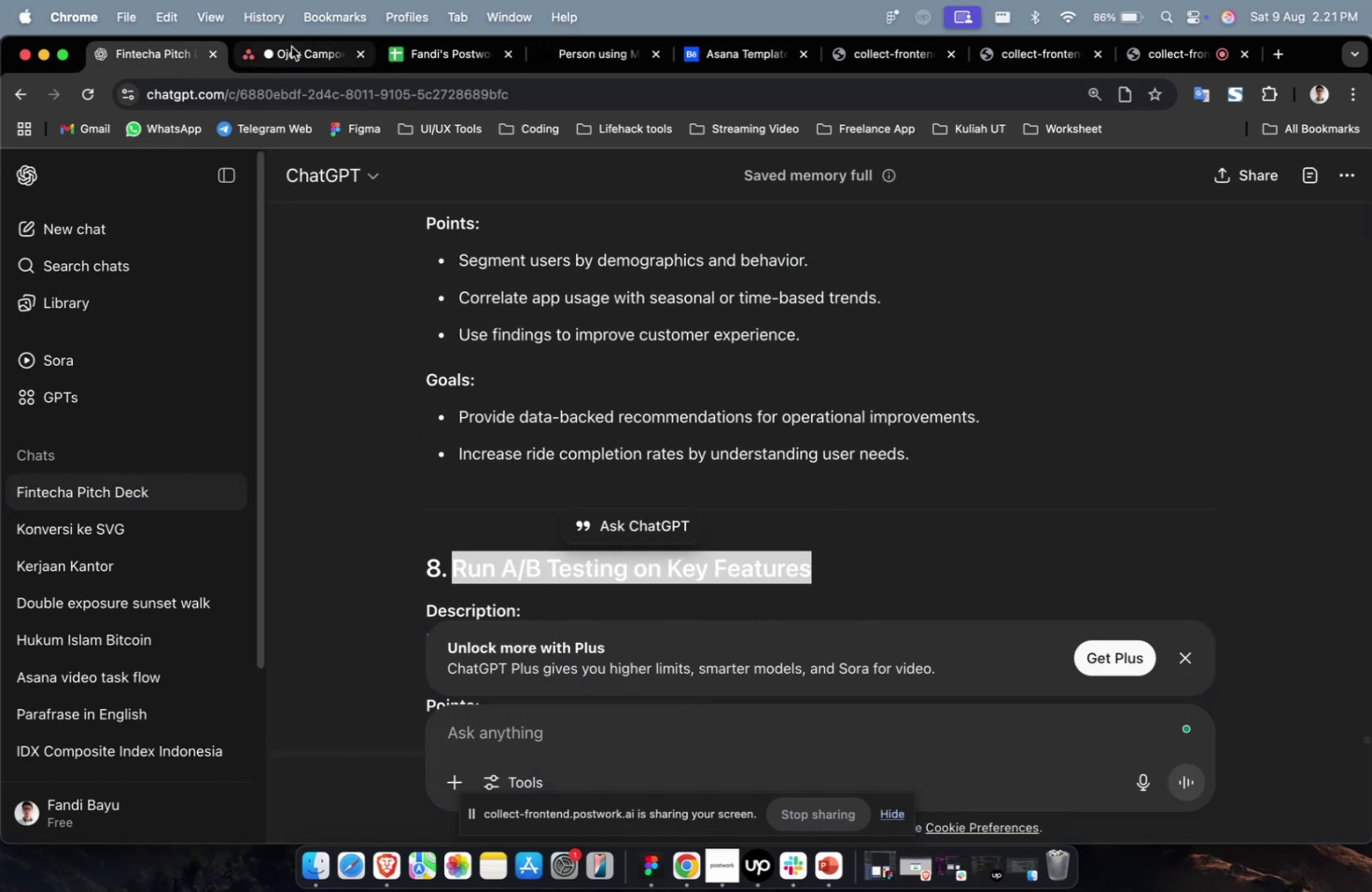 
left_click([293, 47])
 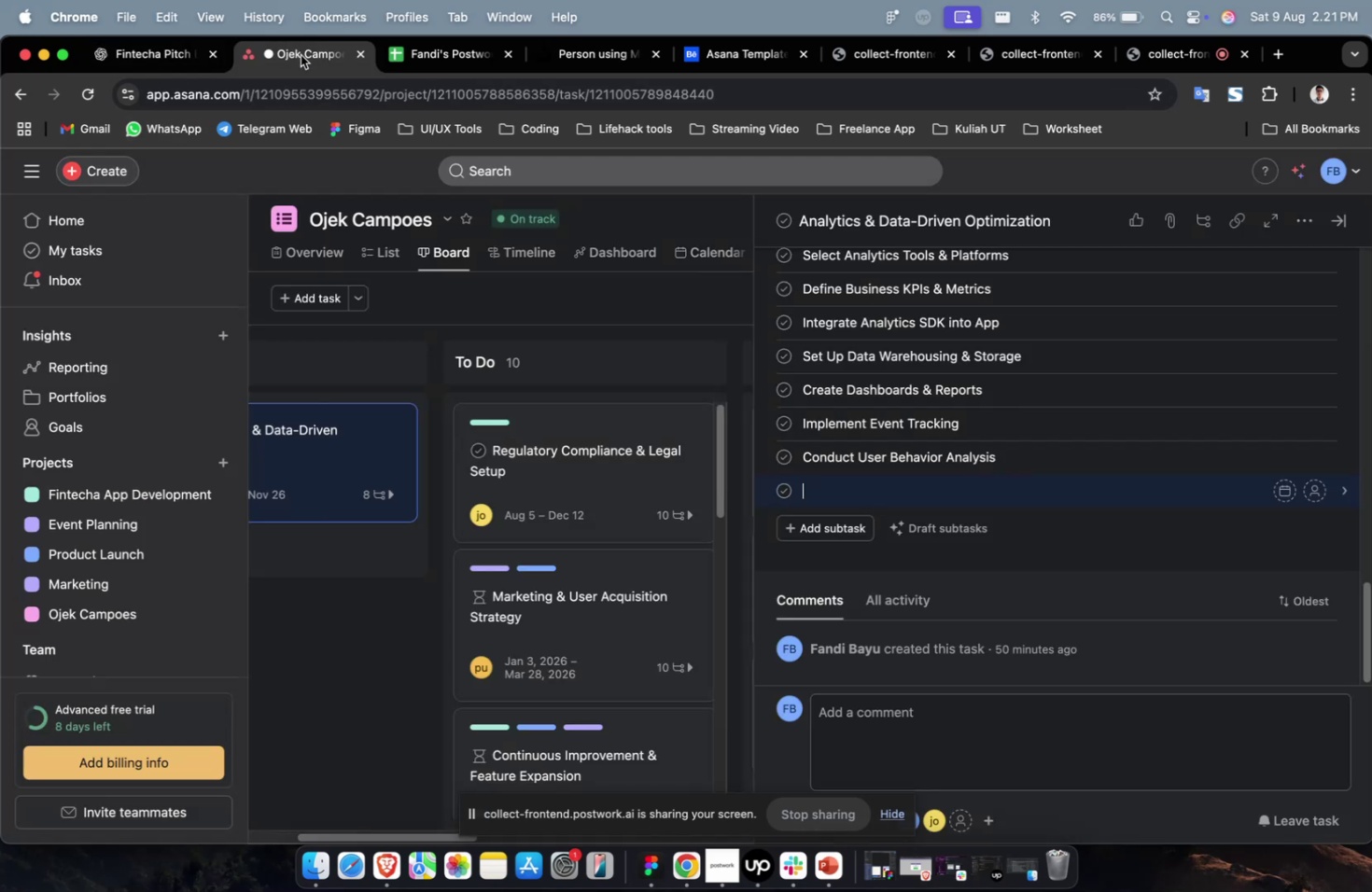 
key(Meta+V)
 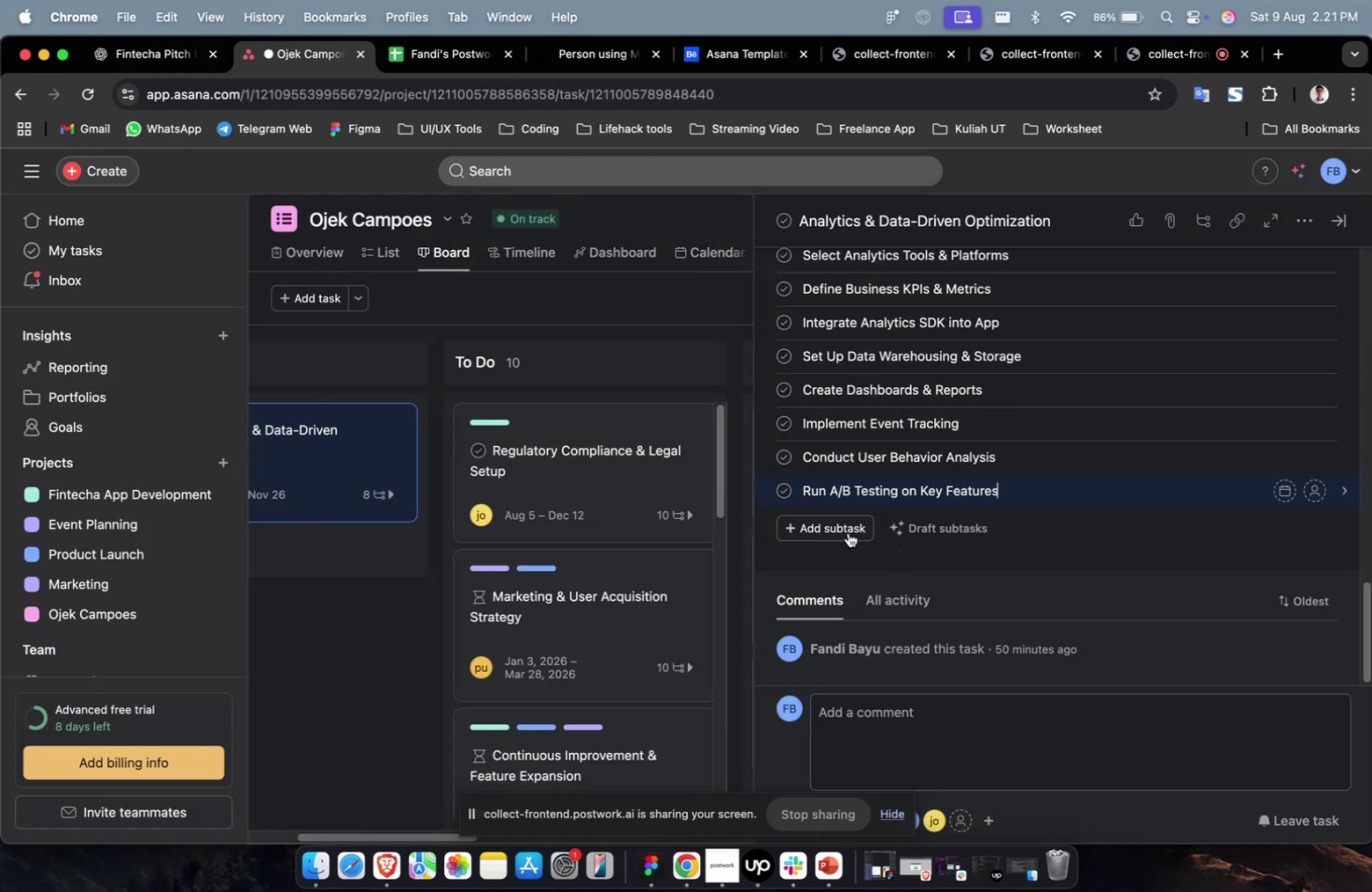 
left_click([846, 532])
 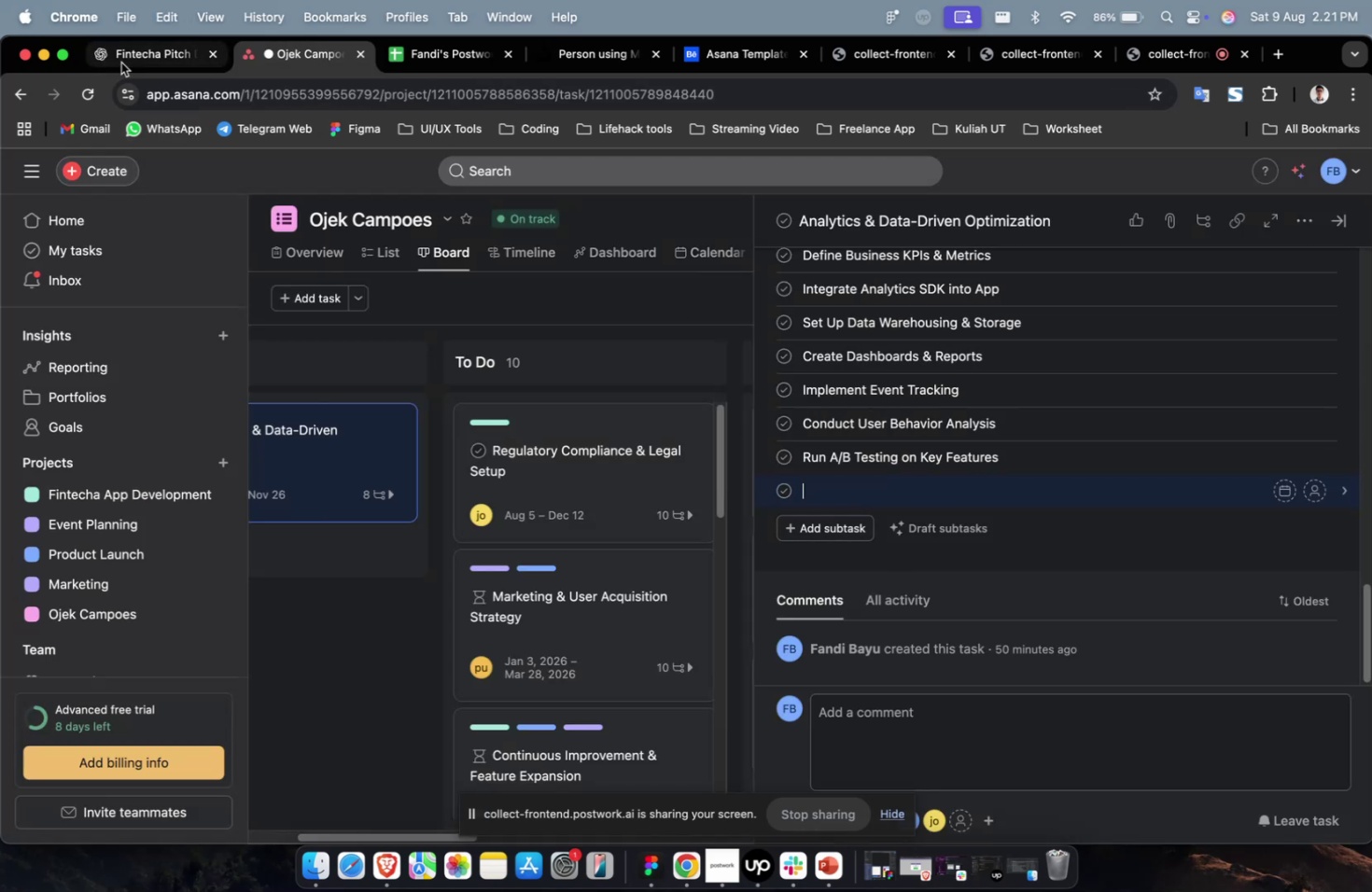 
double_click([160, 53])
 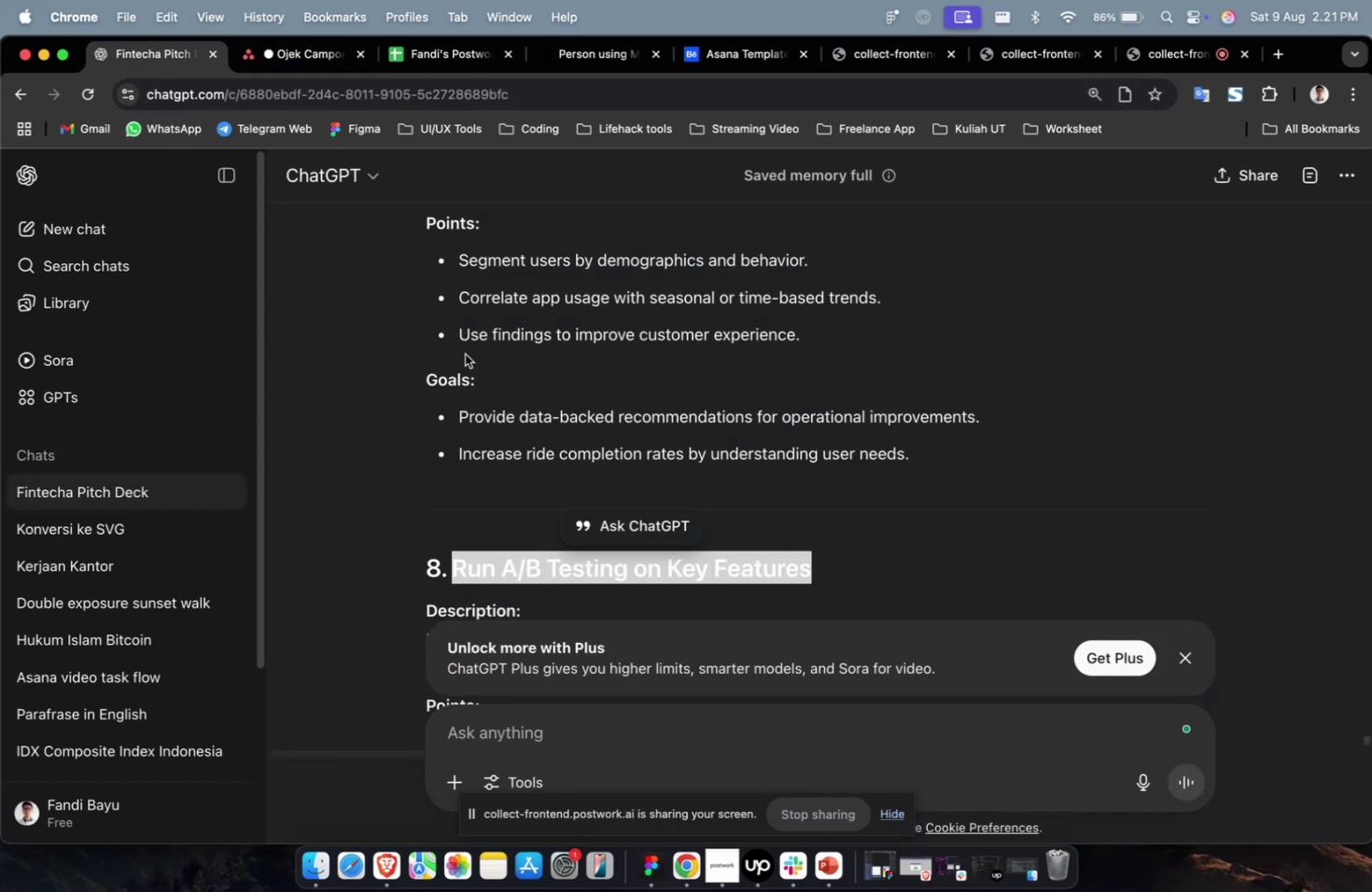 
scroll: coordinate [807, 555], scroll_direction: down, amount: 16.0
 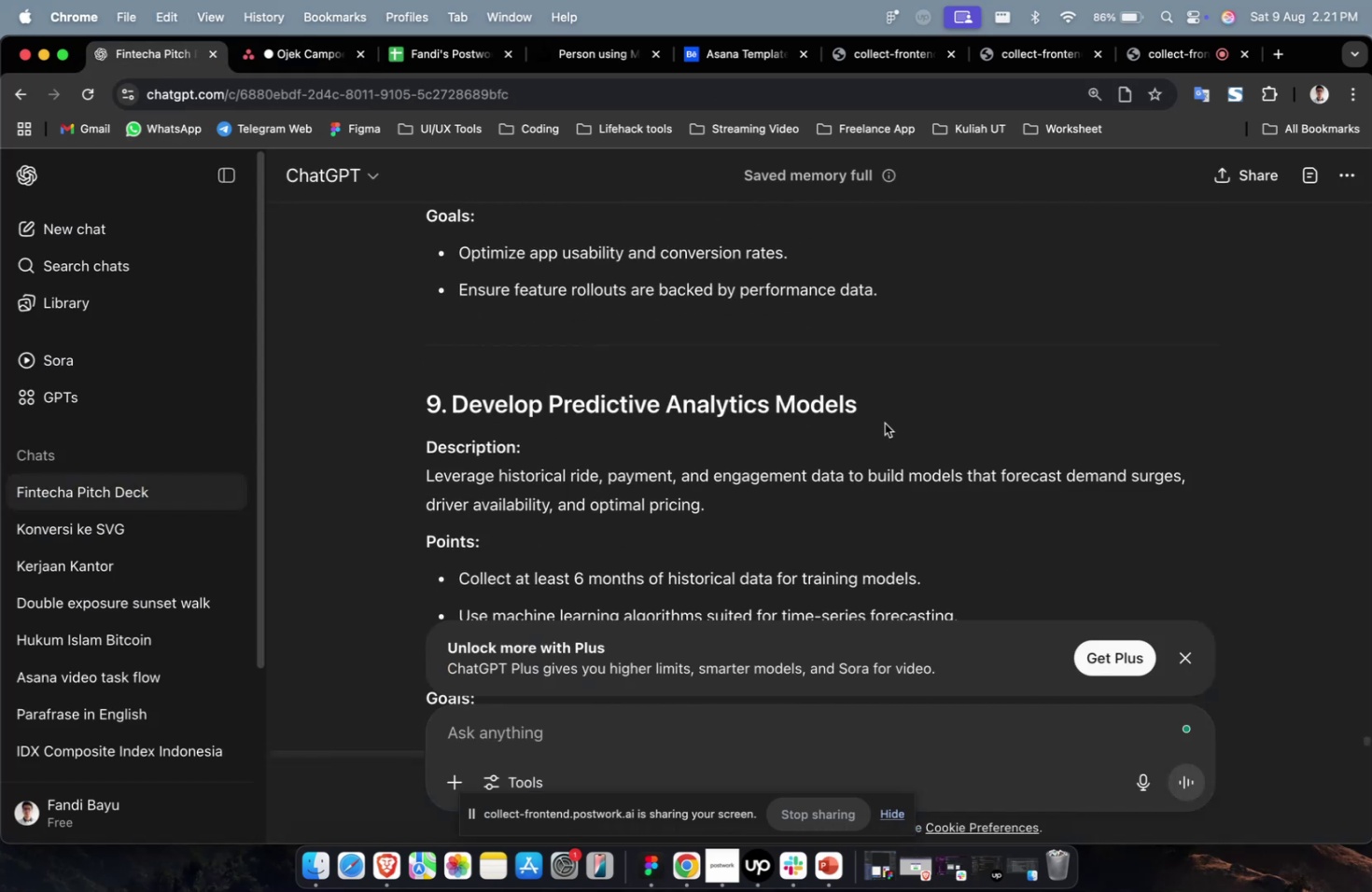 
left_click_drag(start_coordinate=[877, 408], to_coordinate=[445, 411])
 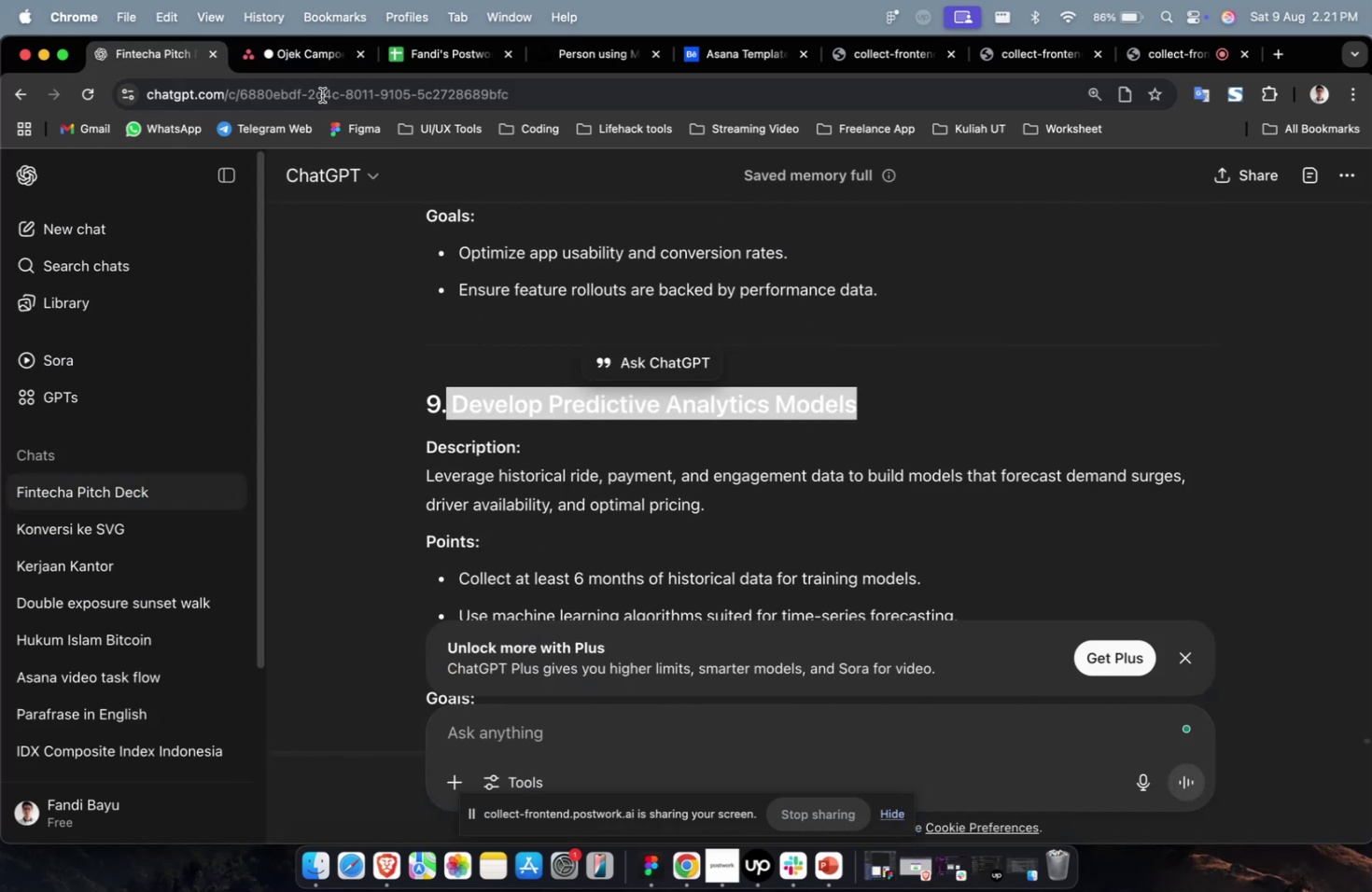 
key(Meta+CommandLeft)
 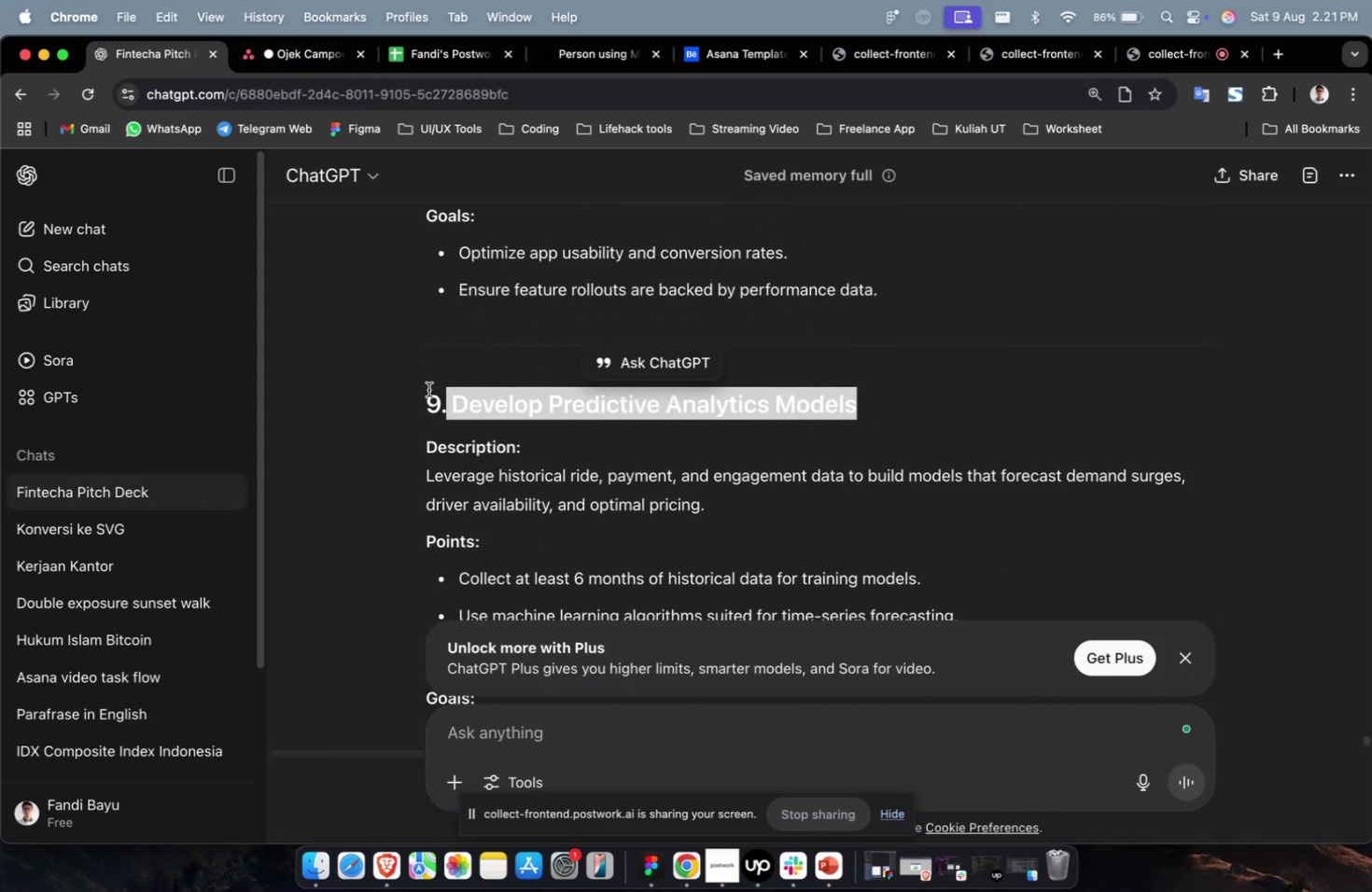 
key(Meta+C)
 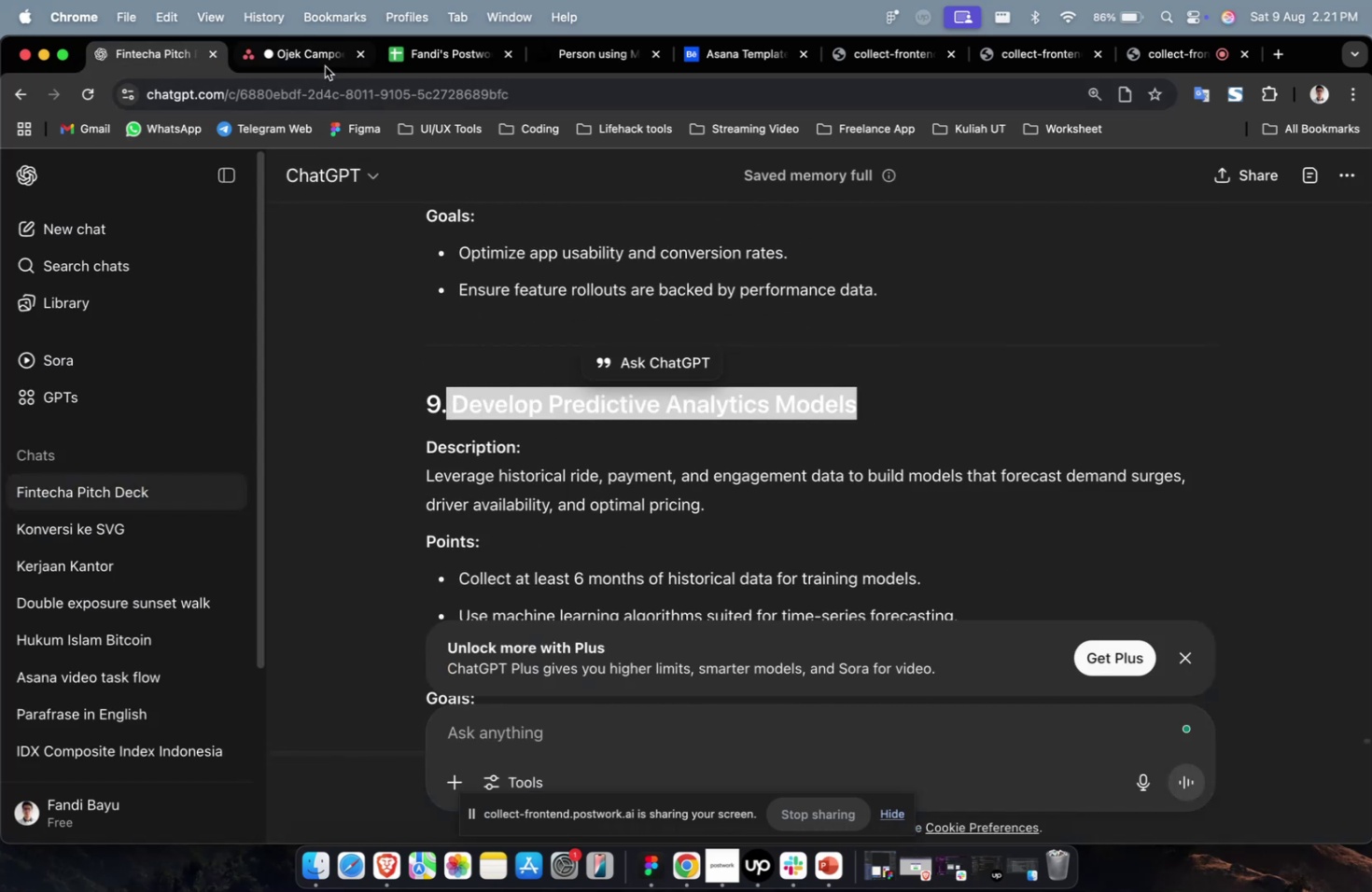 
key(Meta+V)
 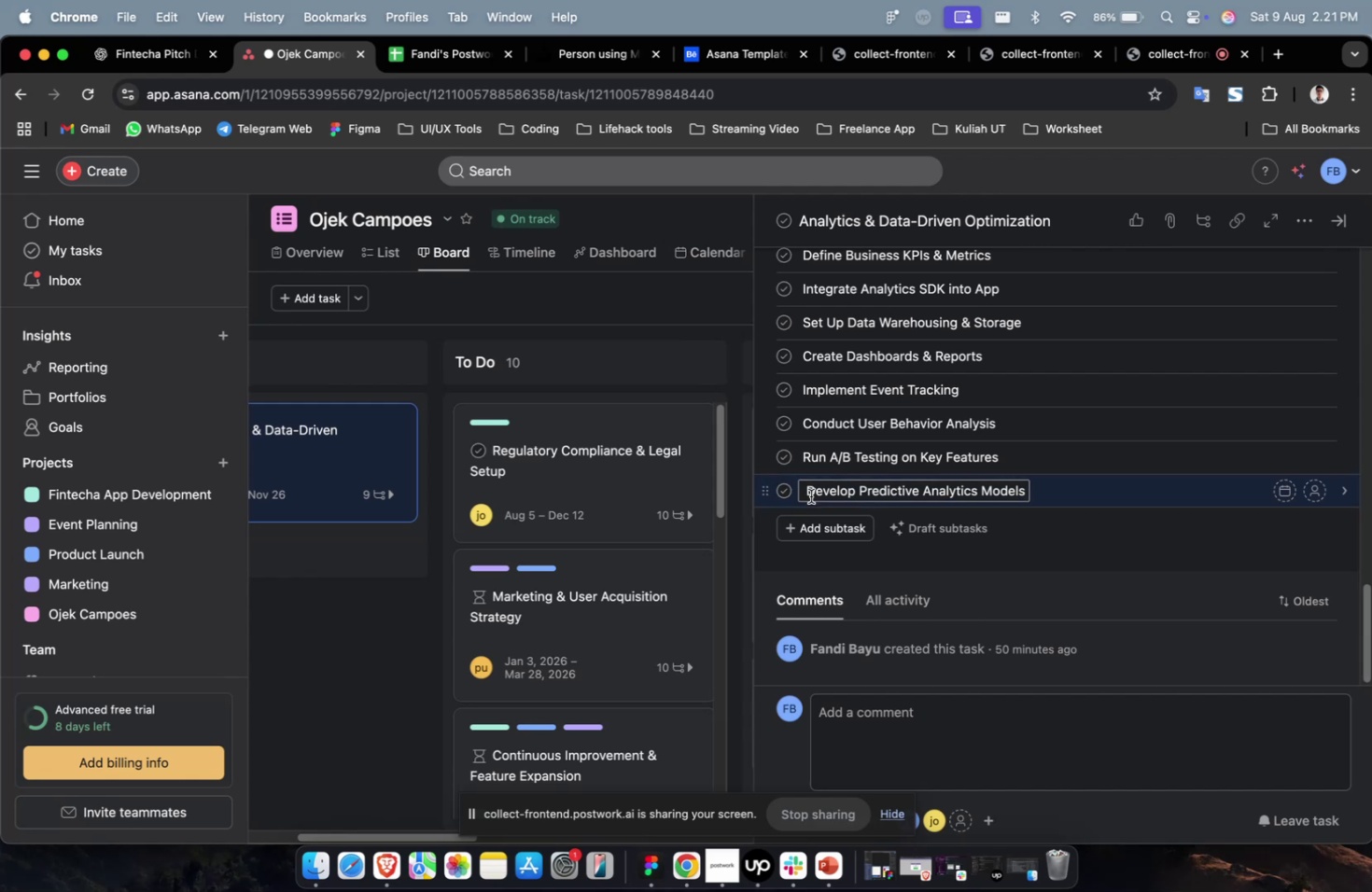 
left_click([809, 495])
 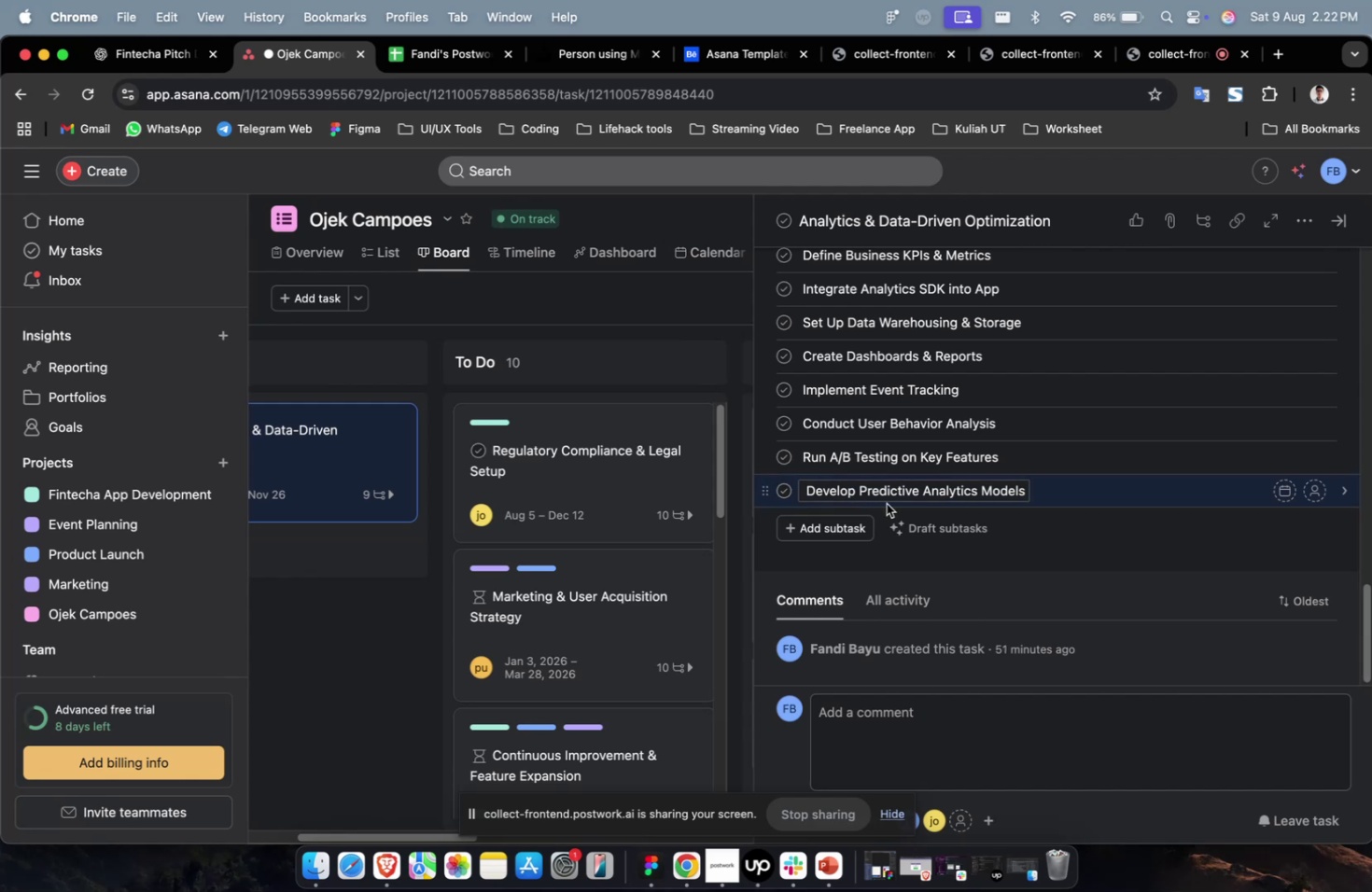 
key(ArrowLeft)
 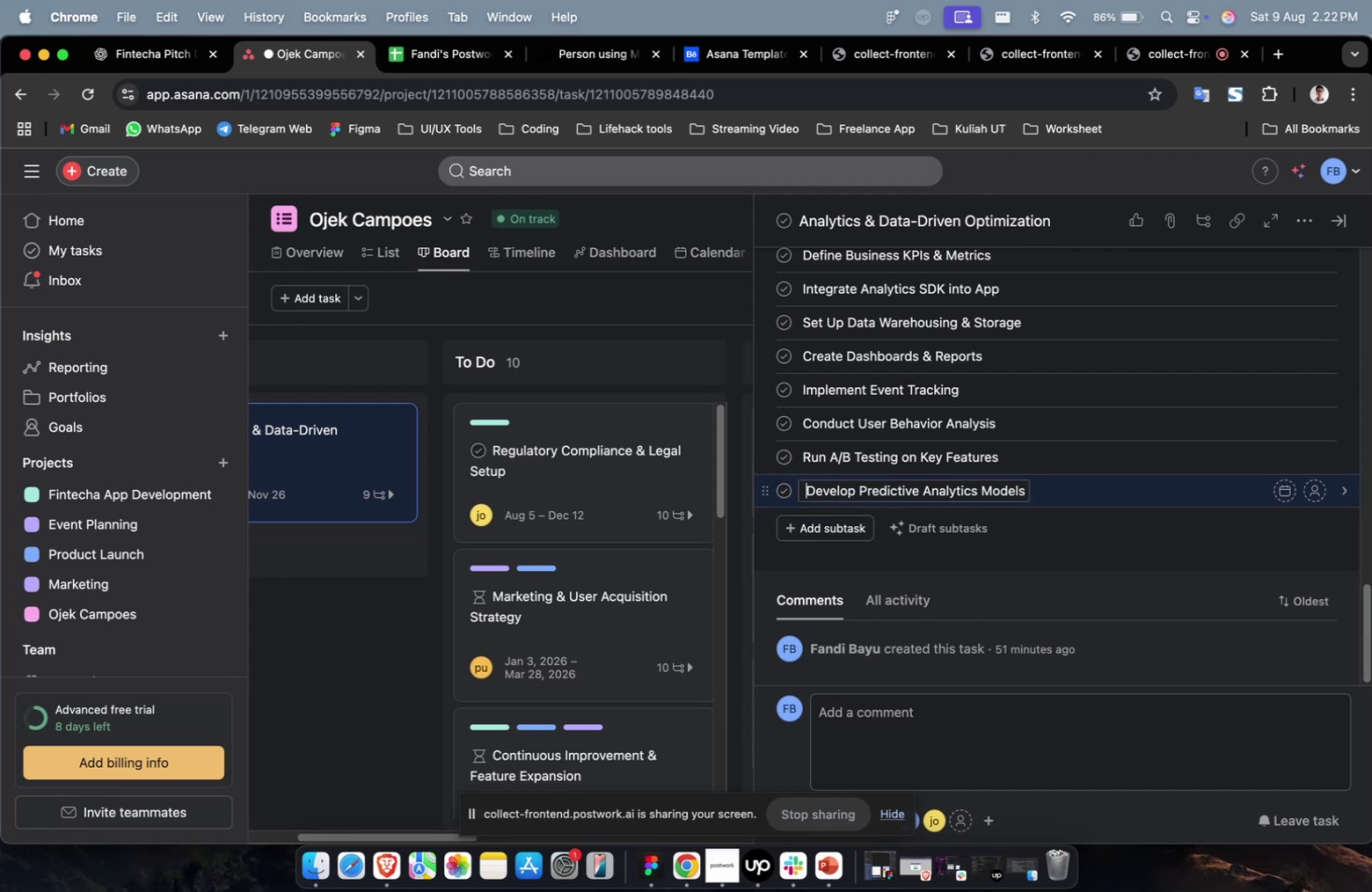 
key(Backspace)
 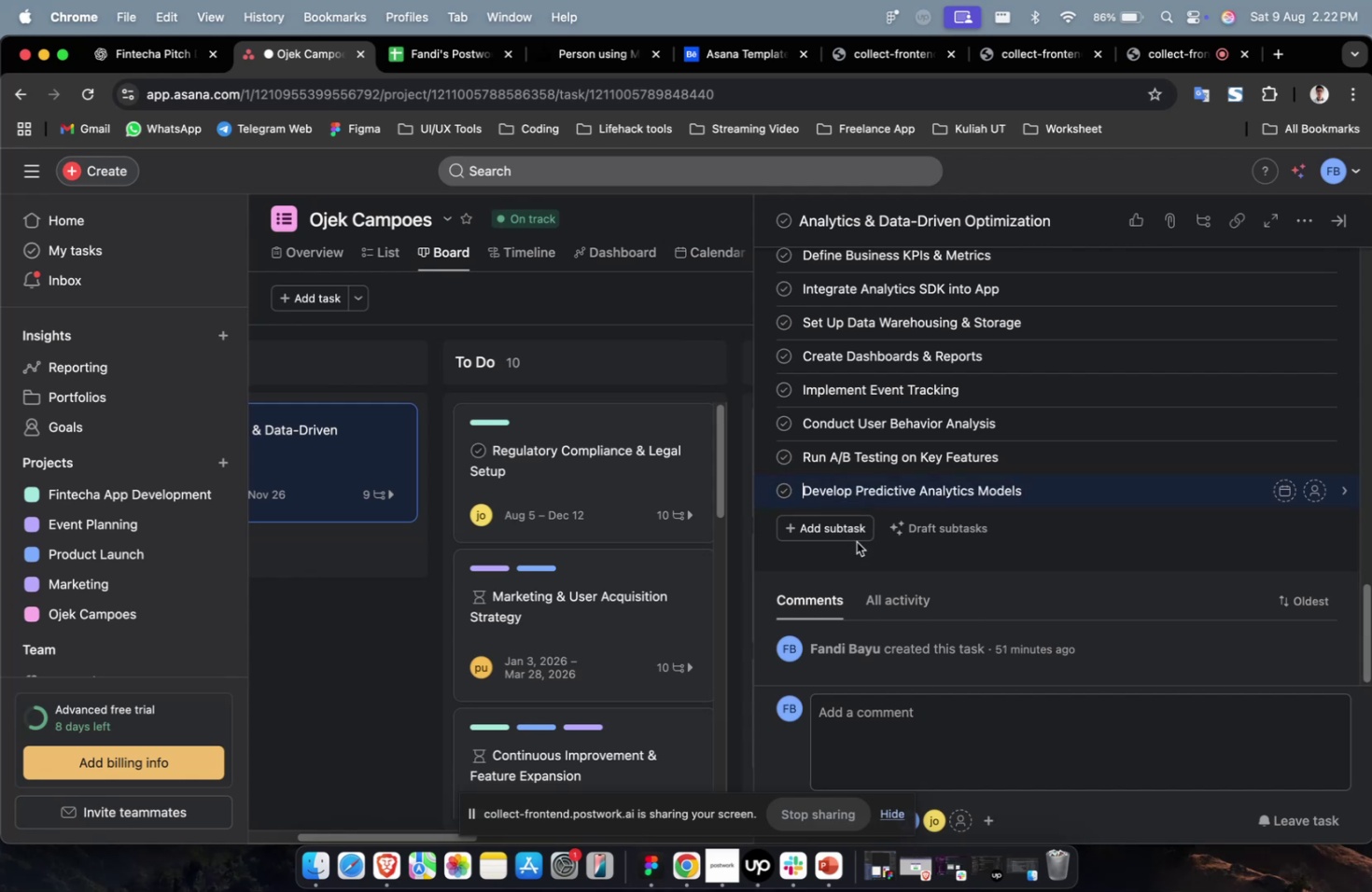 
left_click([856, 536])
 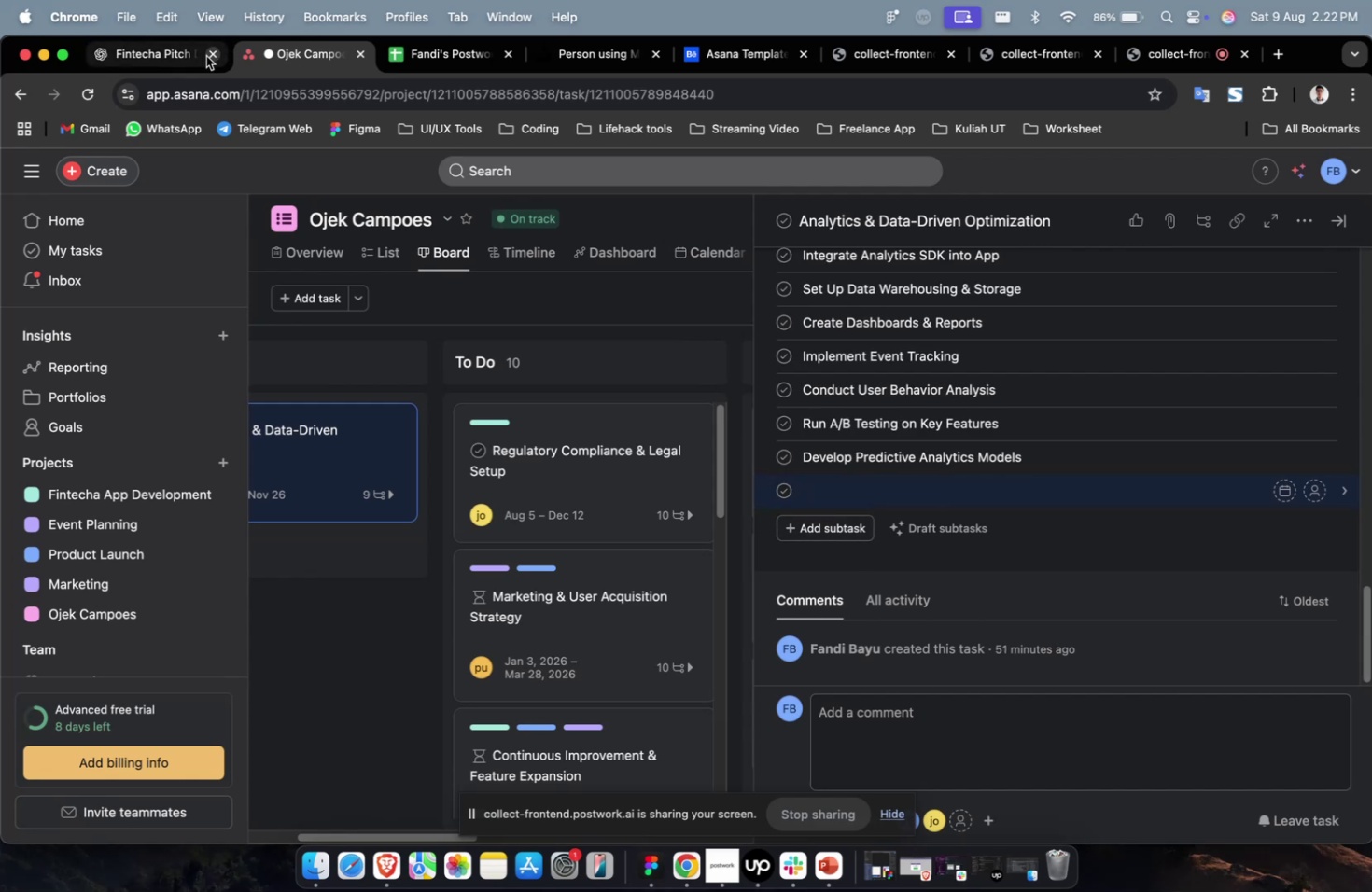 
left_click([143, 49])
 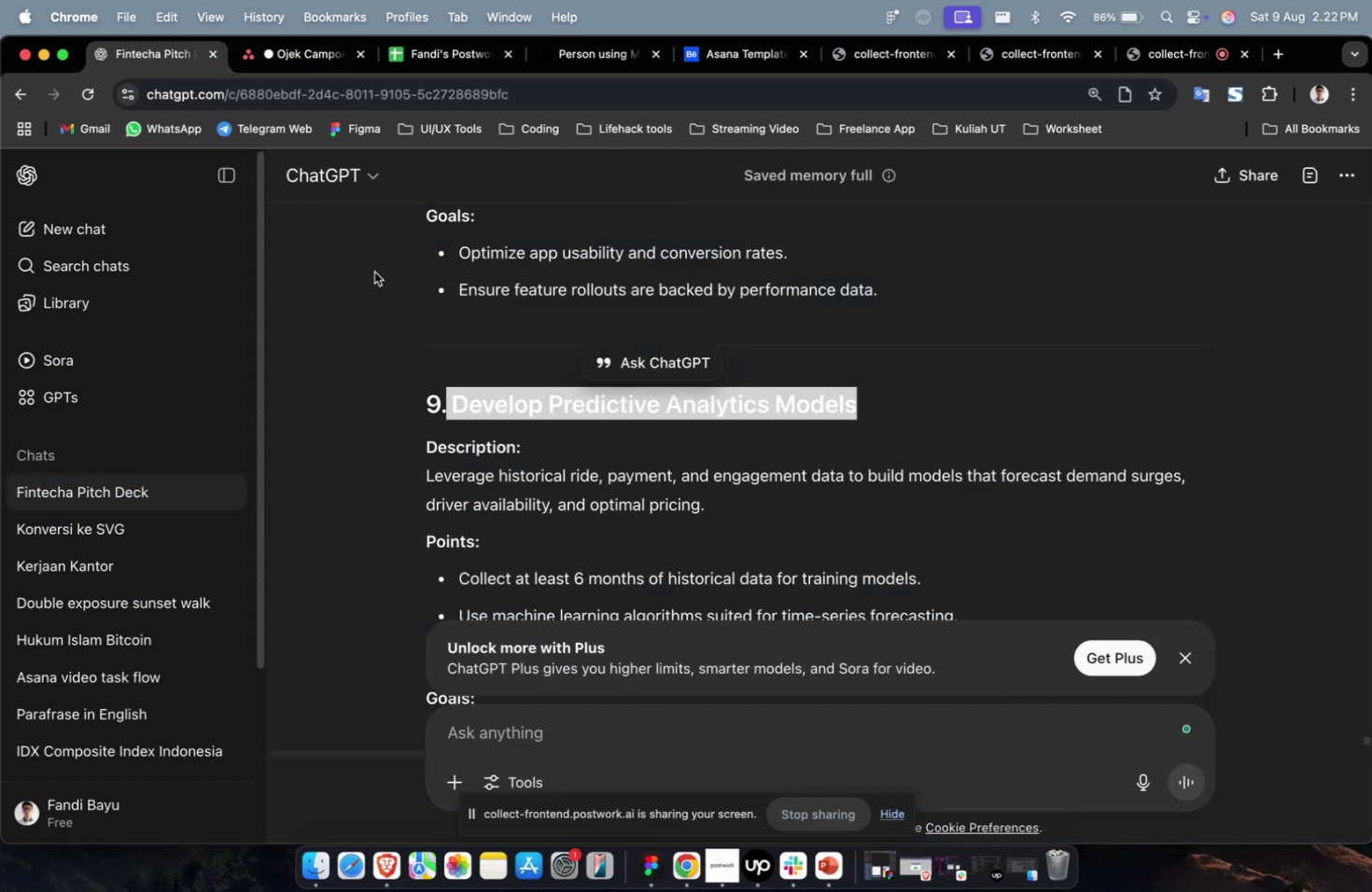 
scroll: coordinate [464, 328], scroll_direction: down, amount: 13.0
 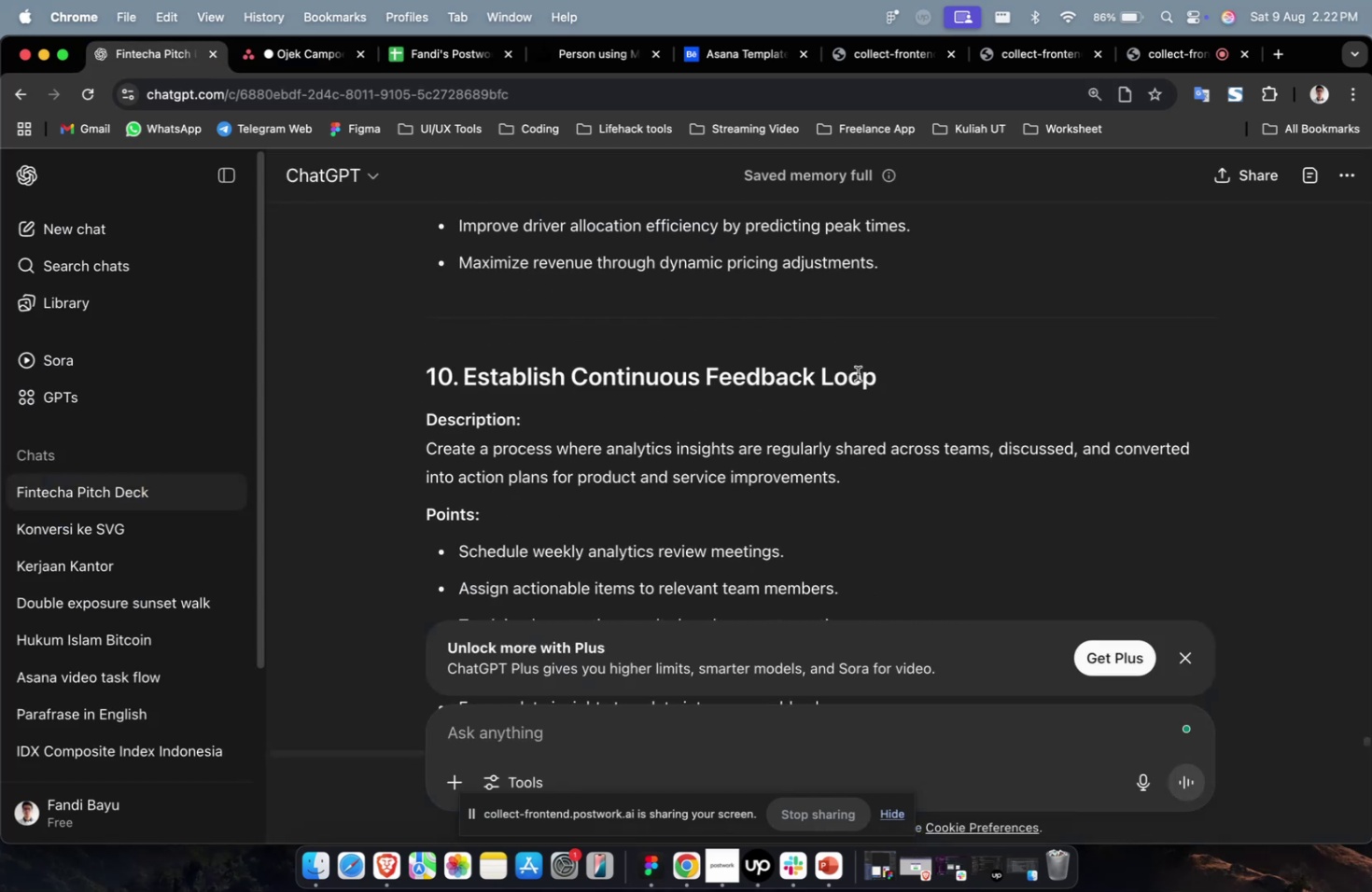 
left_click_drag(start_coordinate=[900, 369], to_coordinate=[467, 388])
 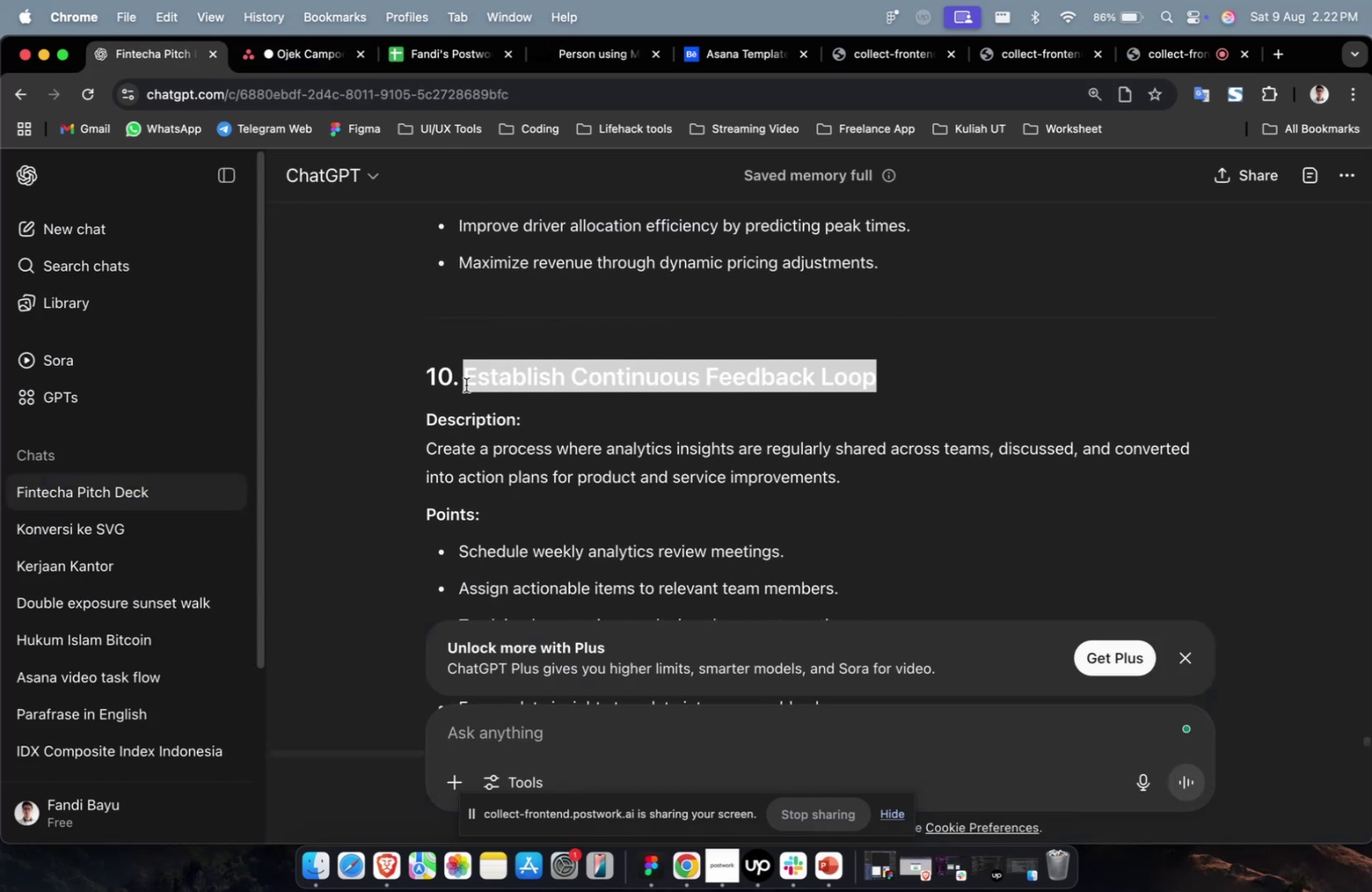 
key(Meta+CommandLeft)
 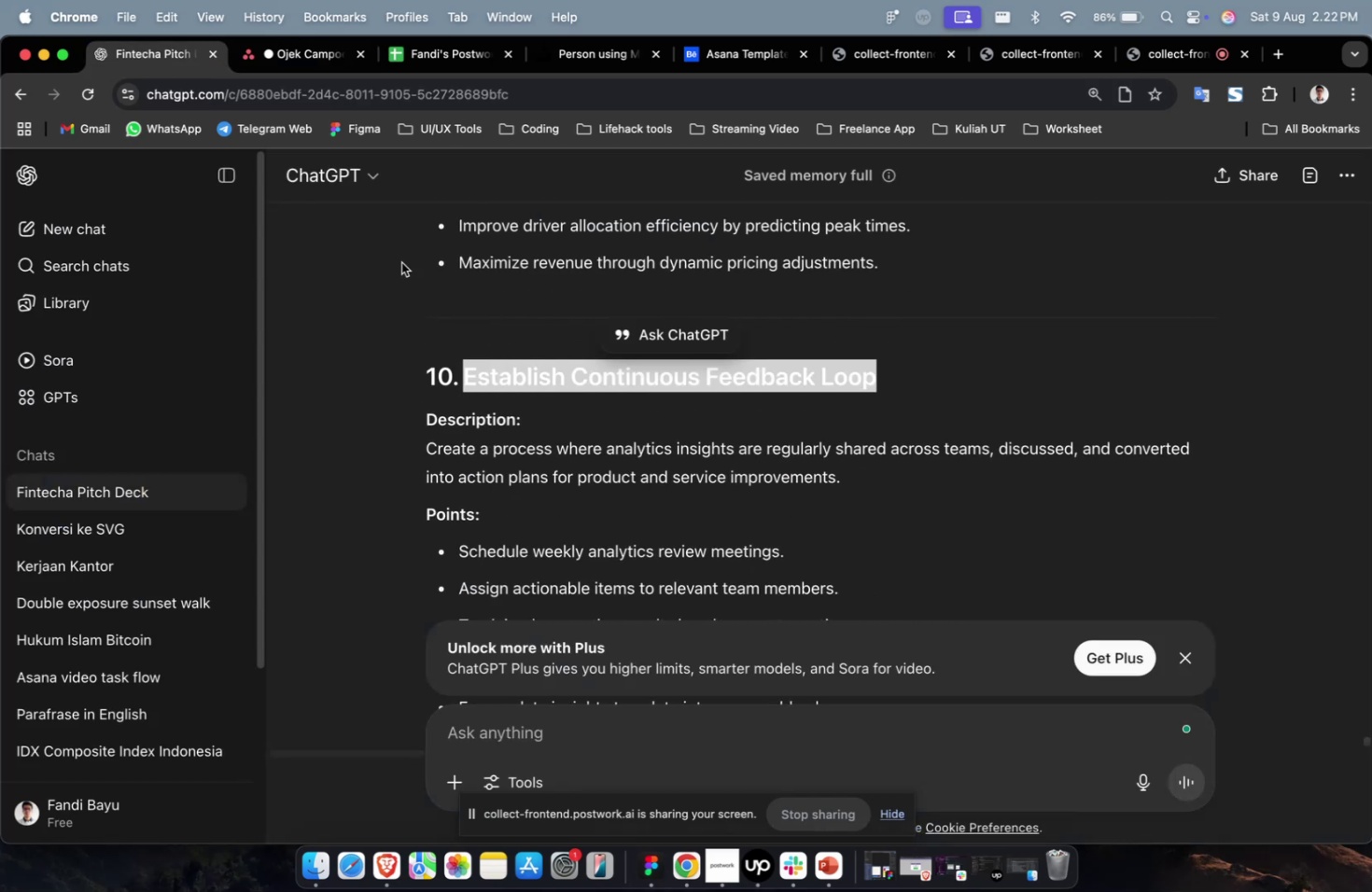 
key(Meta+C)
 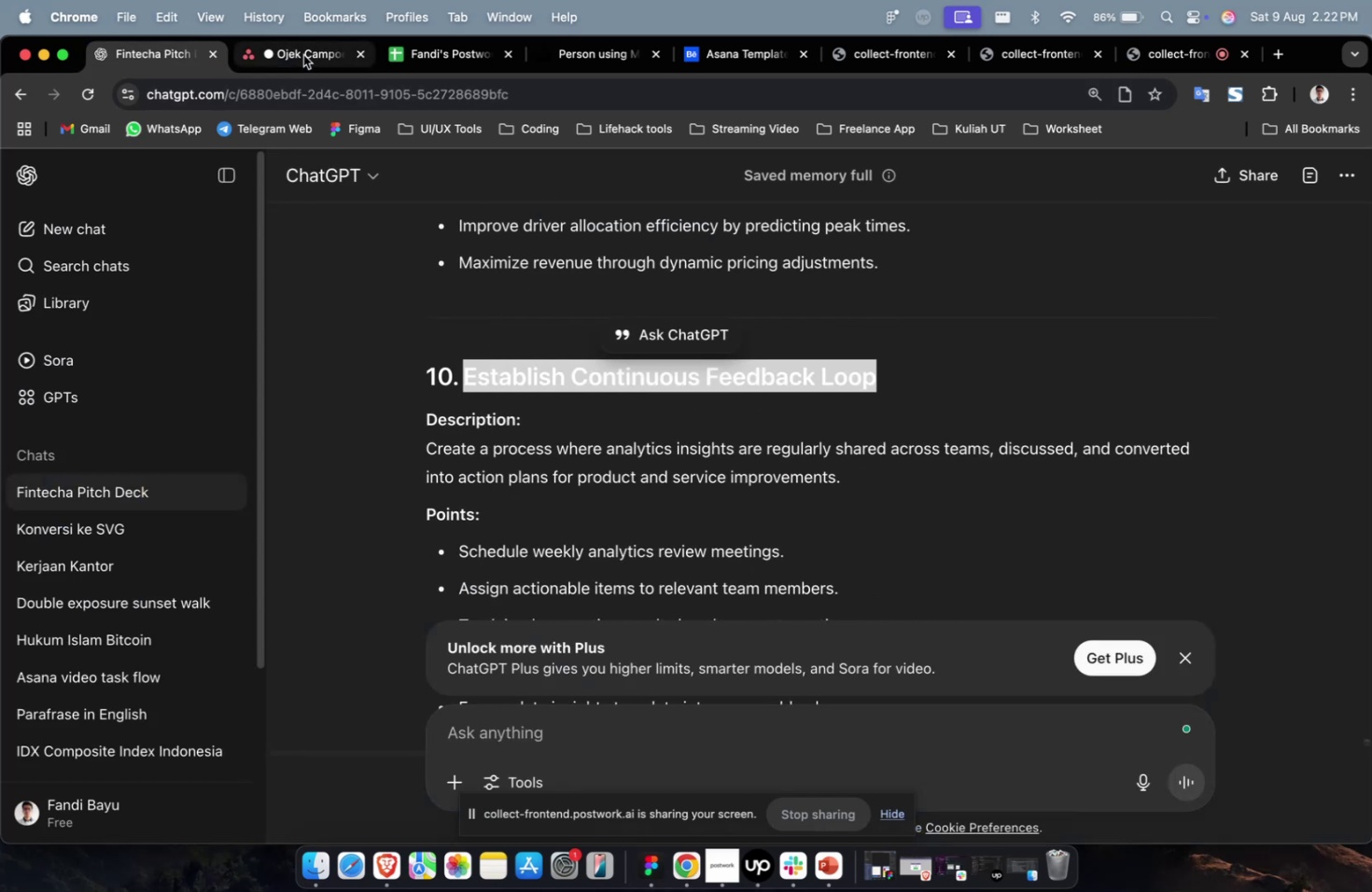 
left_click([303, 55])
 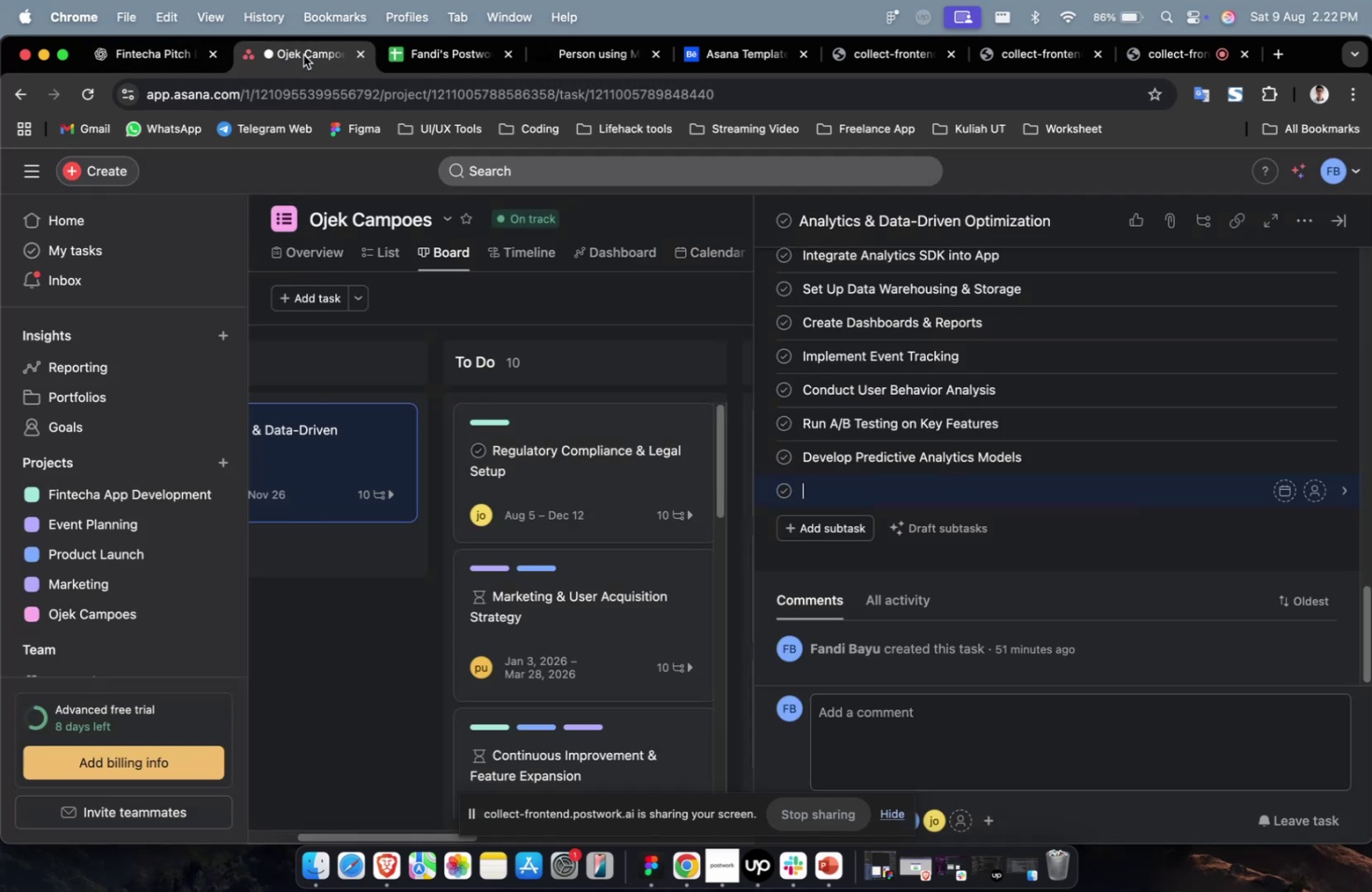 
key(Meta+V)
 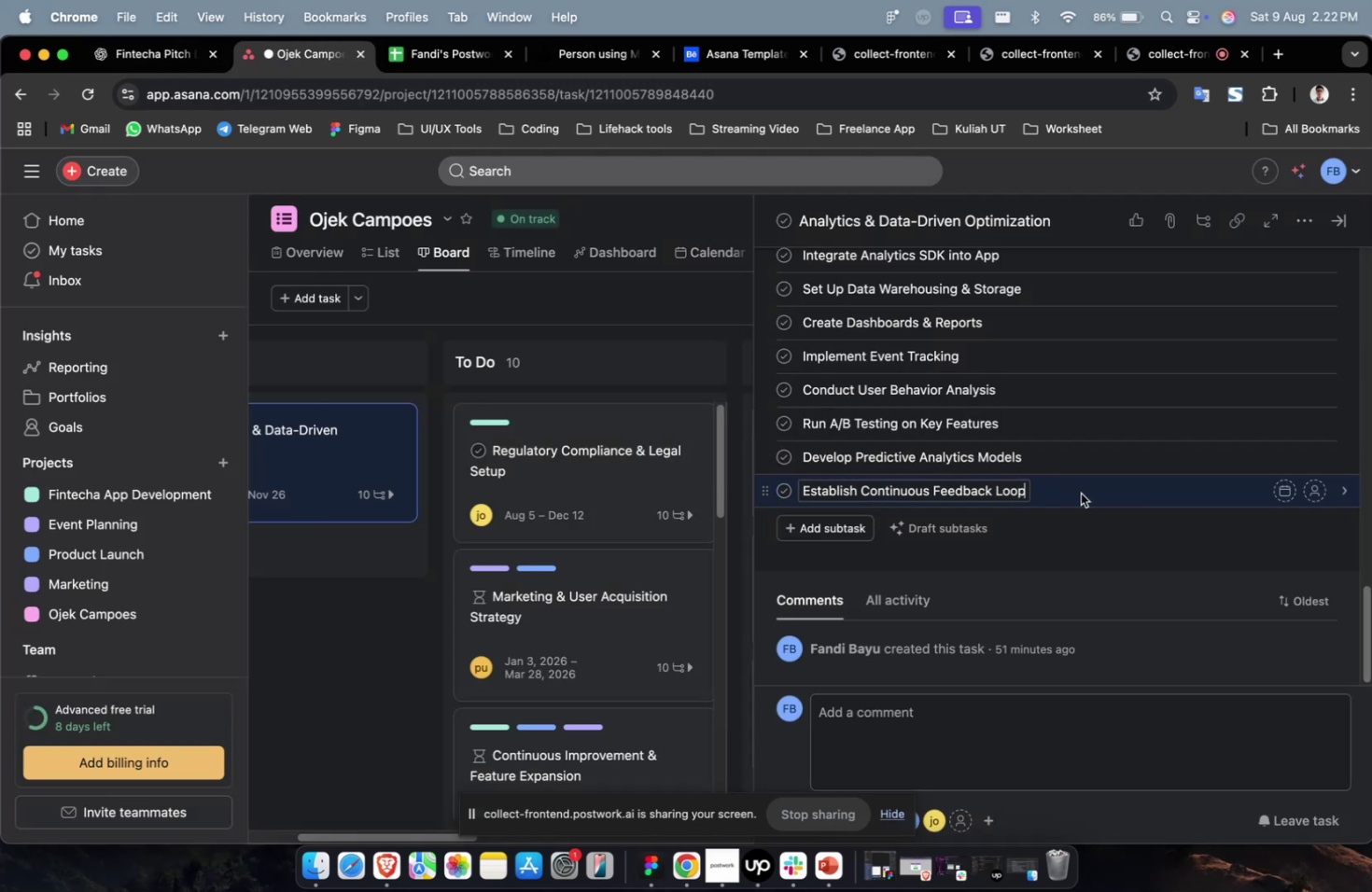 
left_click([1080, 493])
 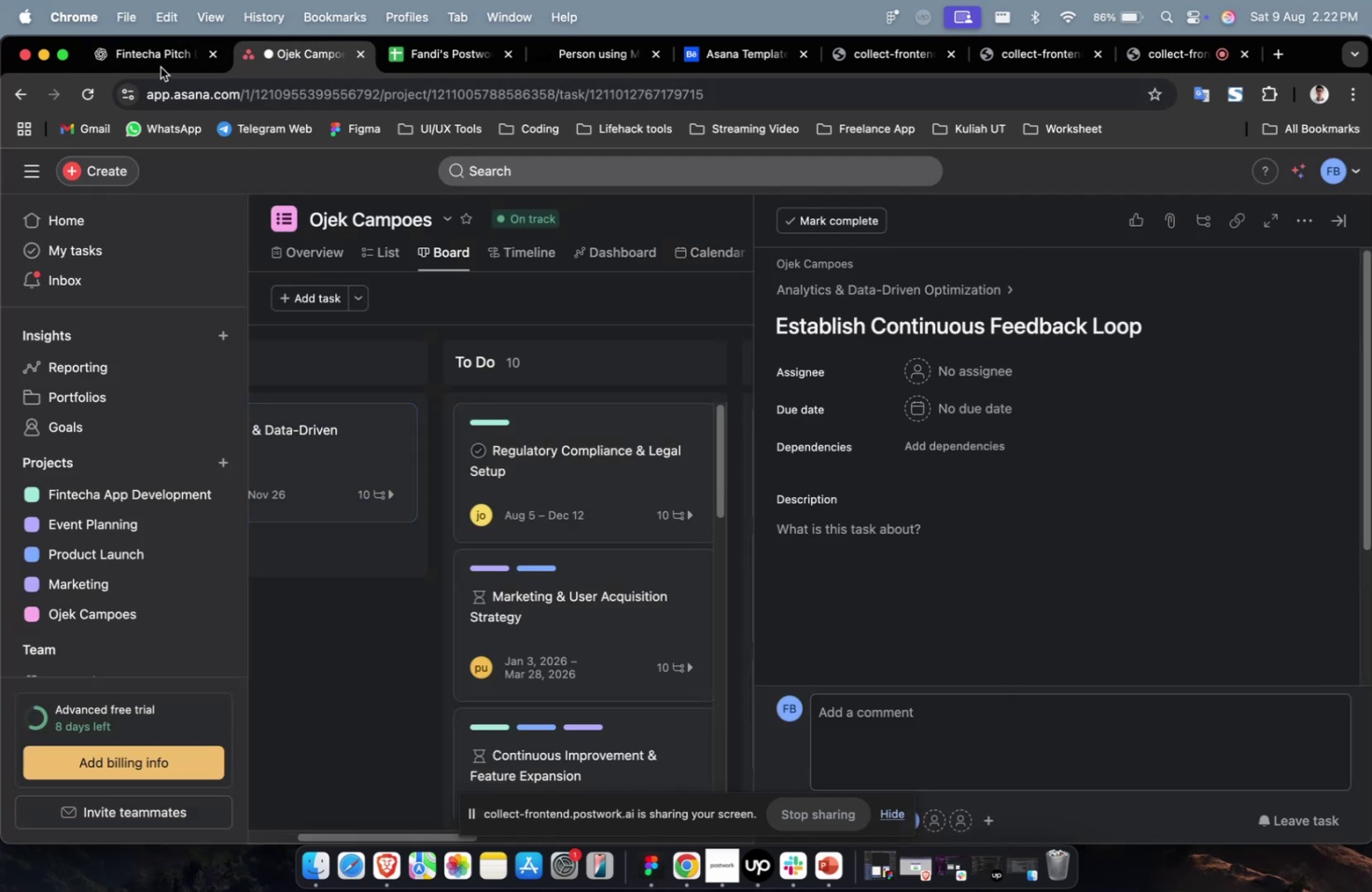 
double_click([153, 57])
 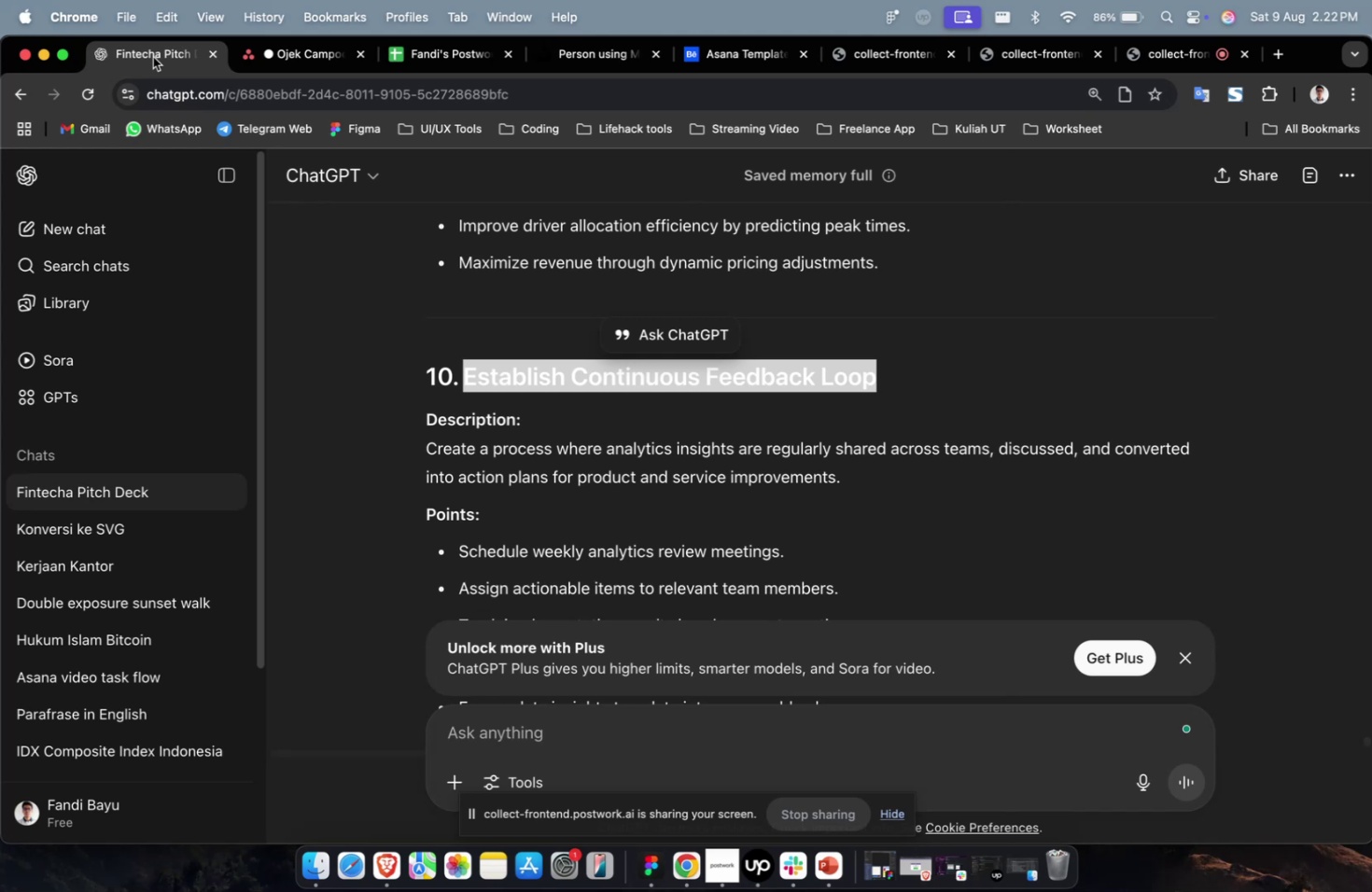 
wait(45.29)
 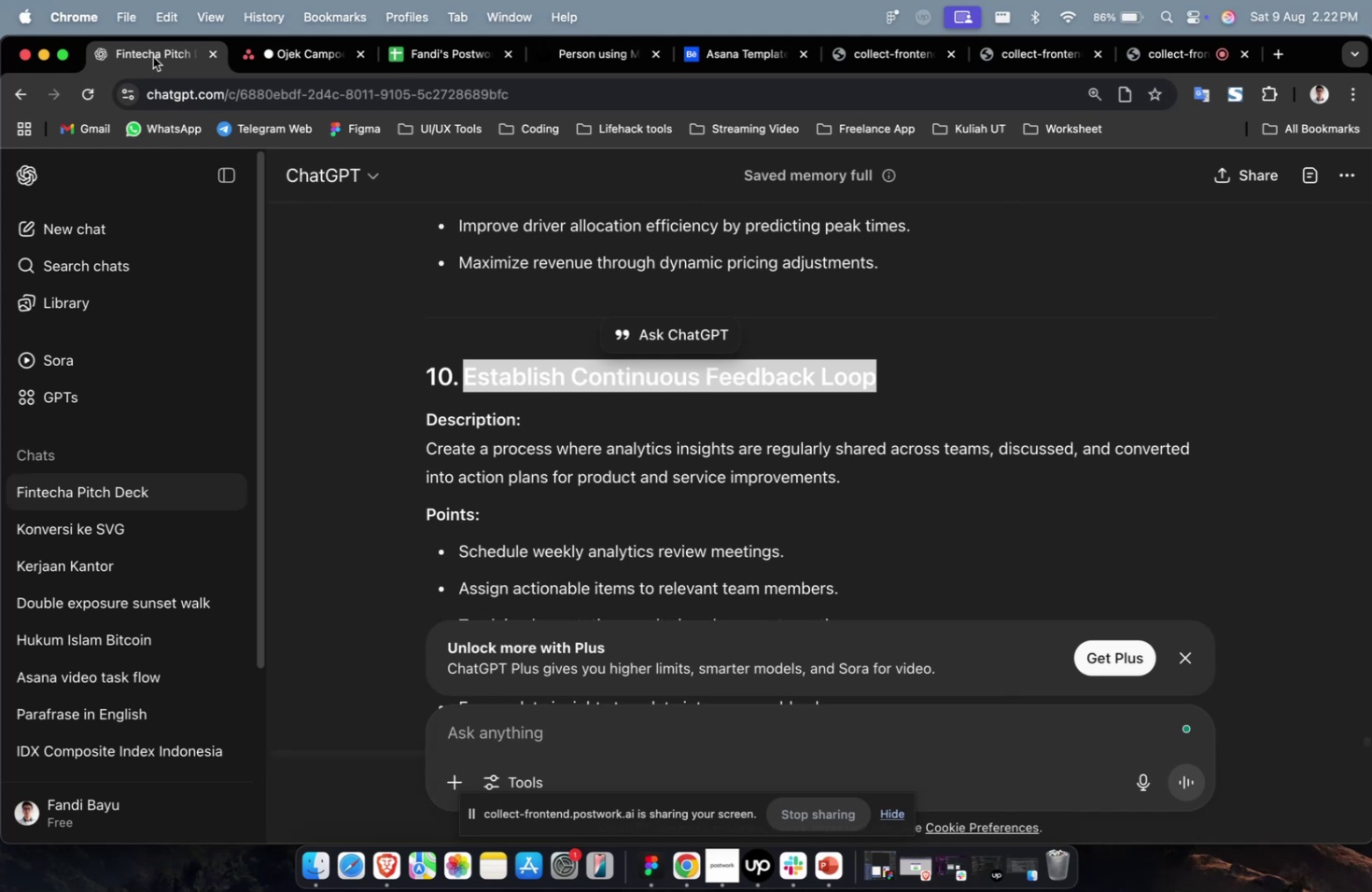 
scroll: coordinate [166, 118], scroll_direction: down, amount: 3.0
 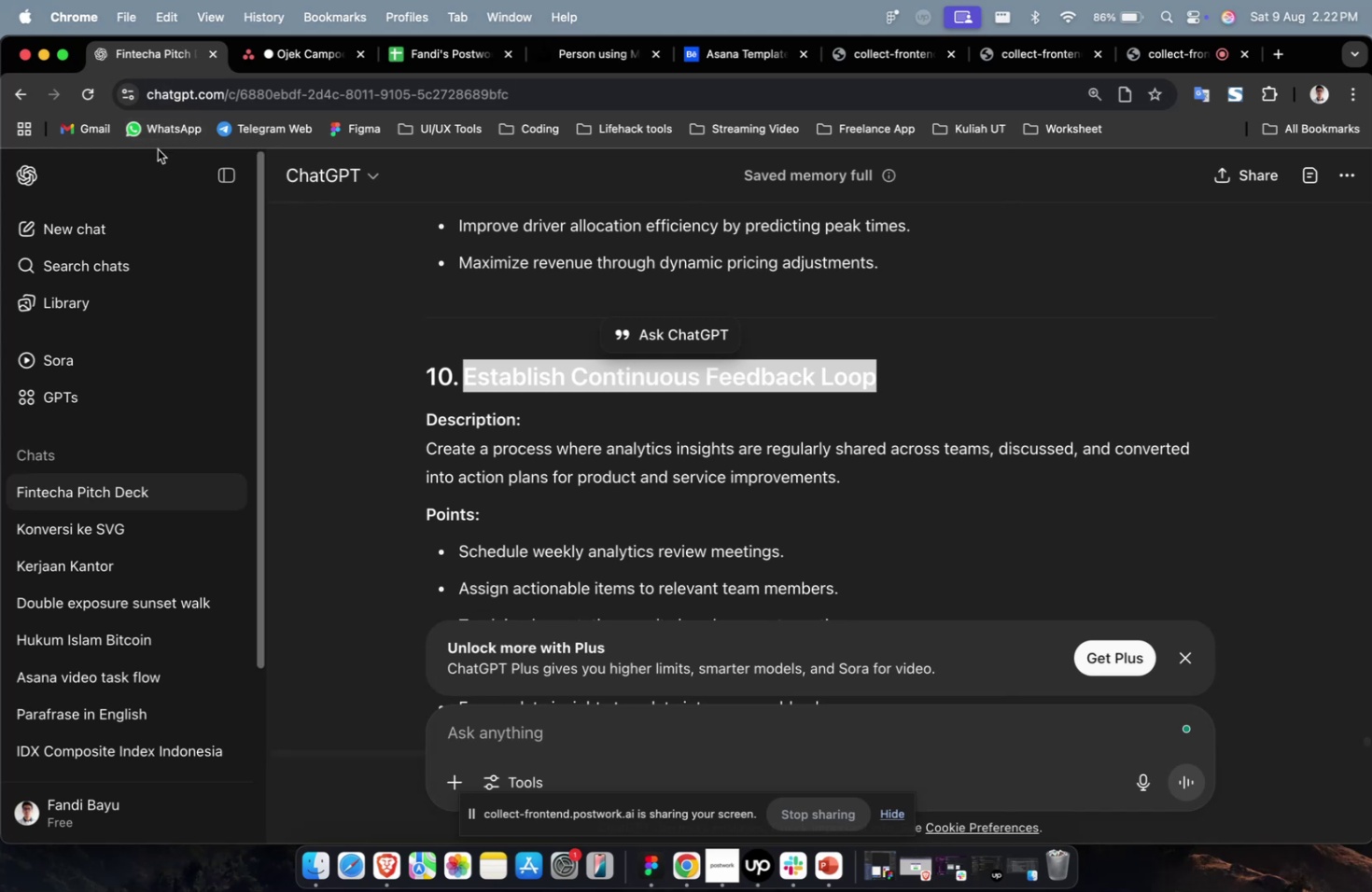 
scroll: coordinate [147, 369], scroll_direction: up, amount: 4.0
 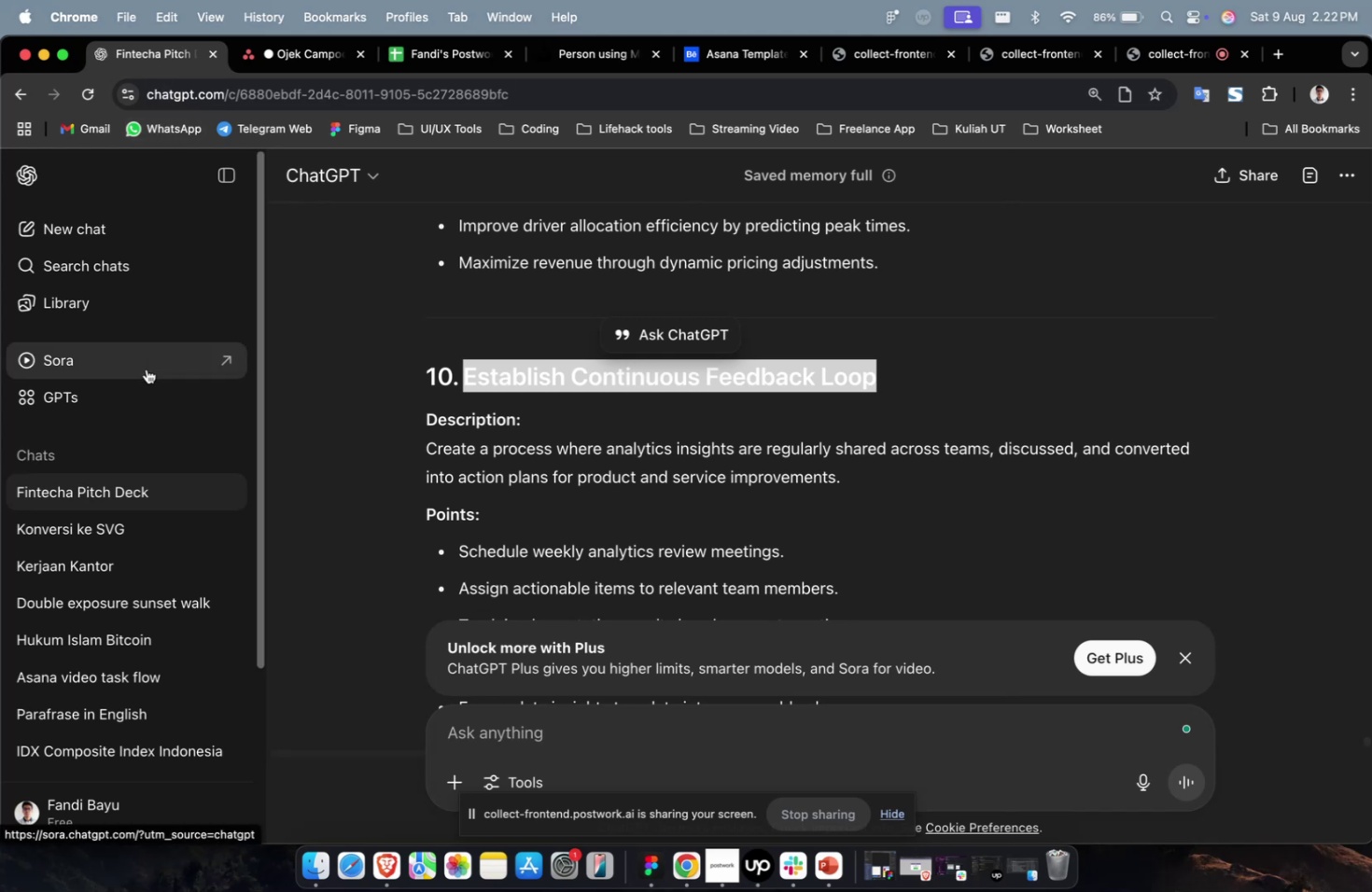 
scroll: coordinate [147, 369], scroll_direction: down, amount: 6.0
 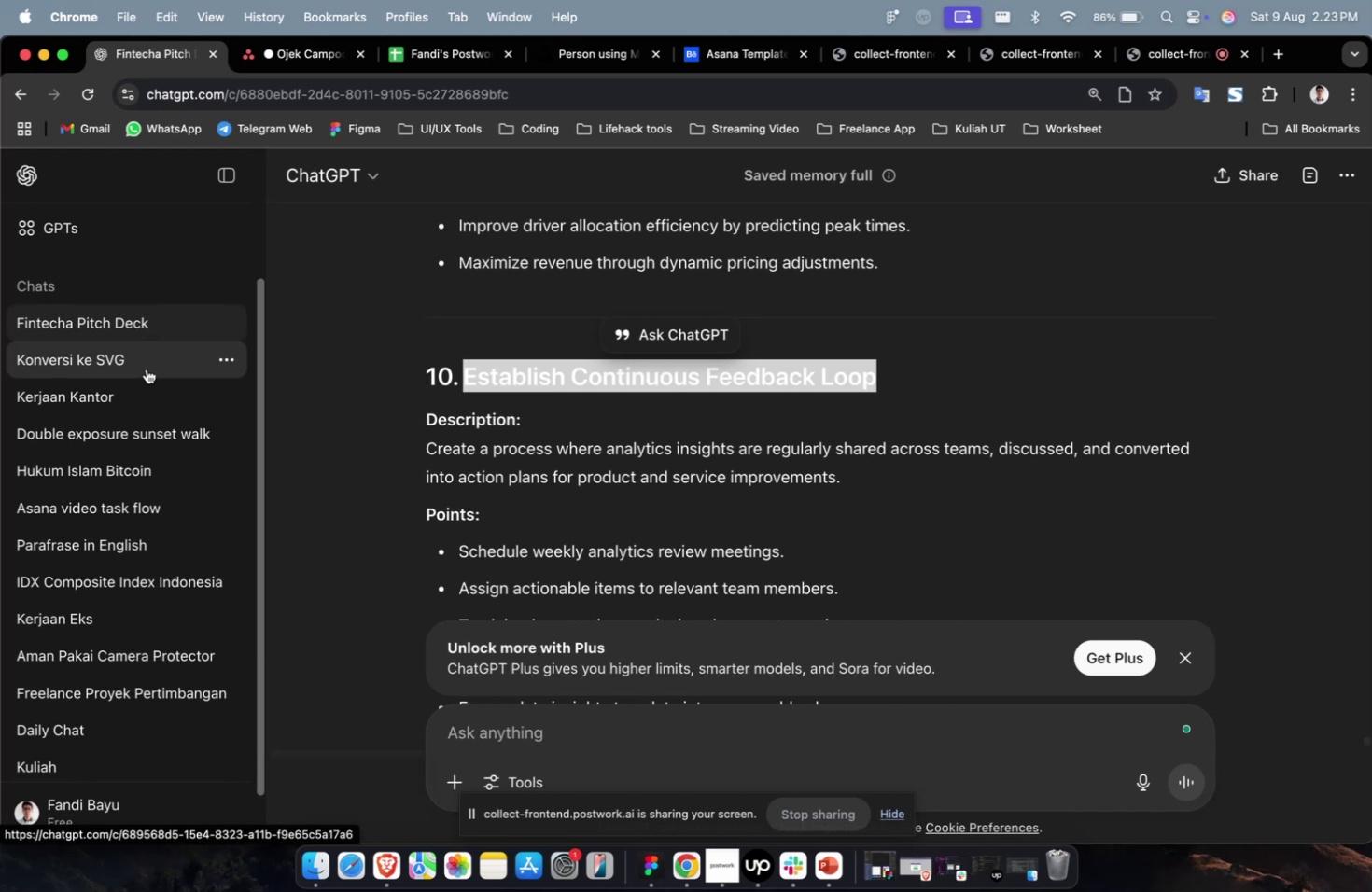 
scroll: coordinate [147, 367], scroll_direction: up, amount: 4.0
 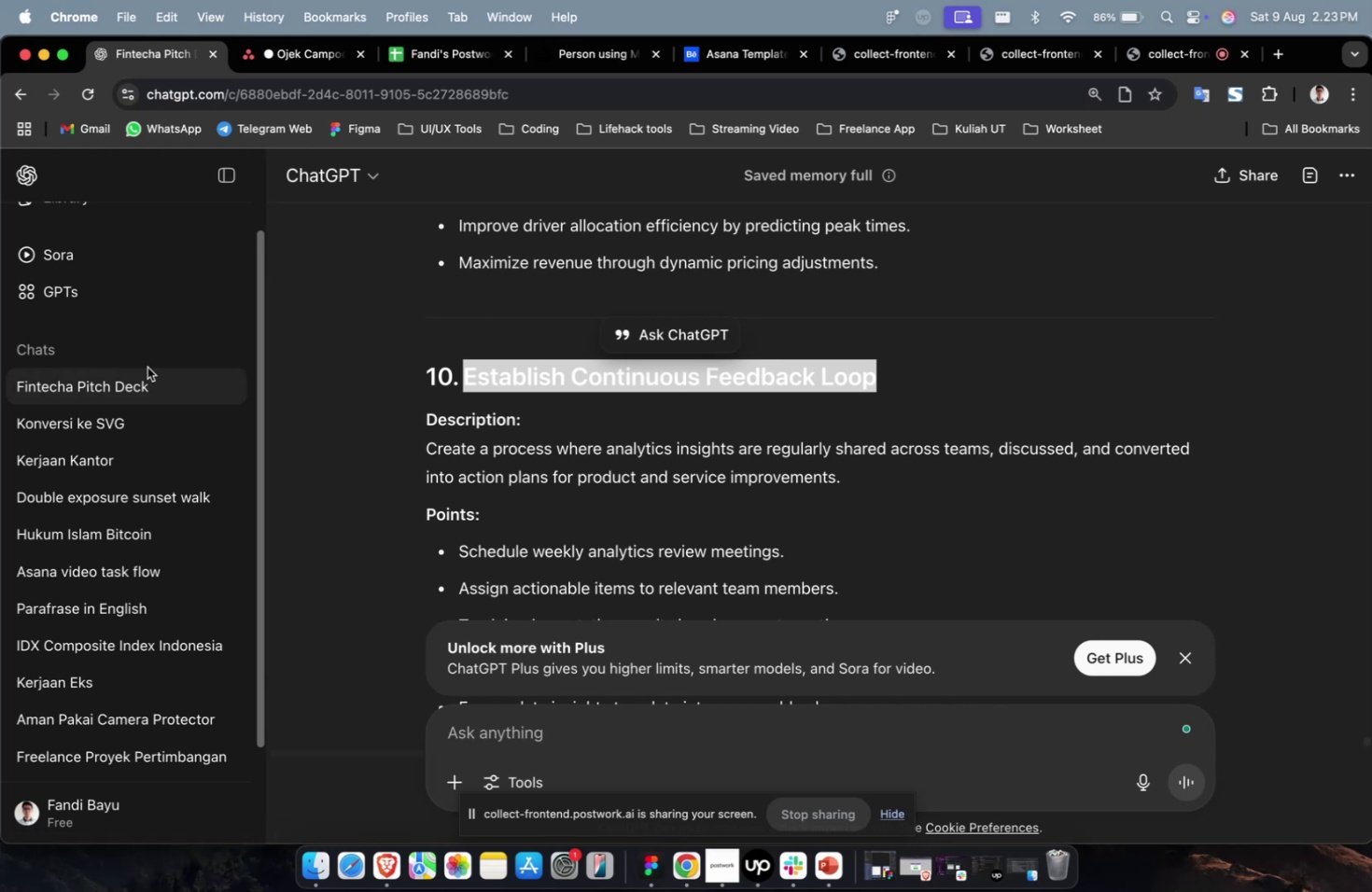 
wait(6.38)
 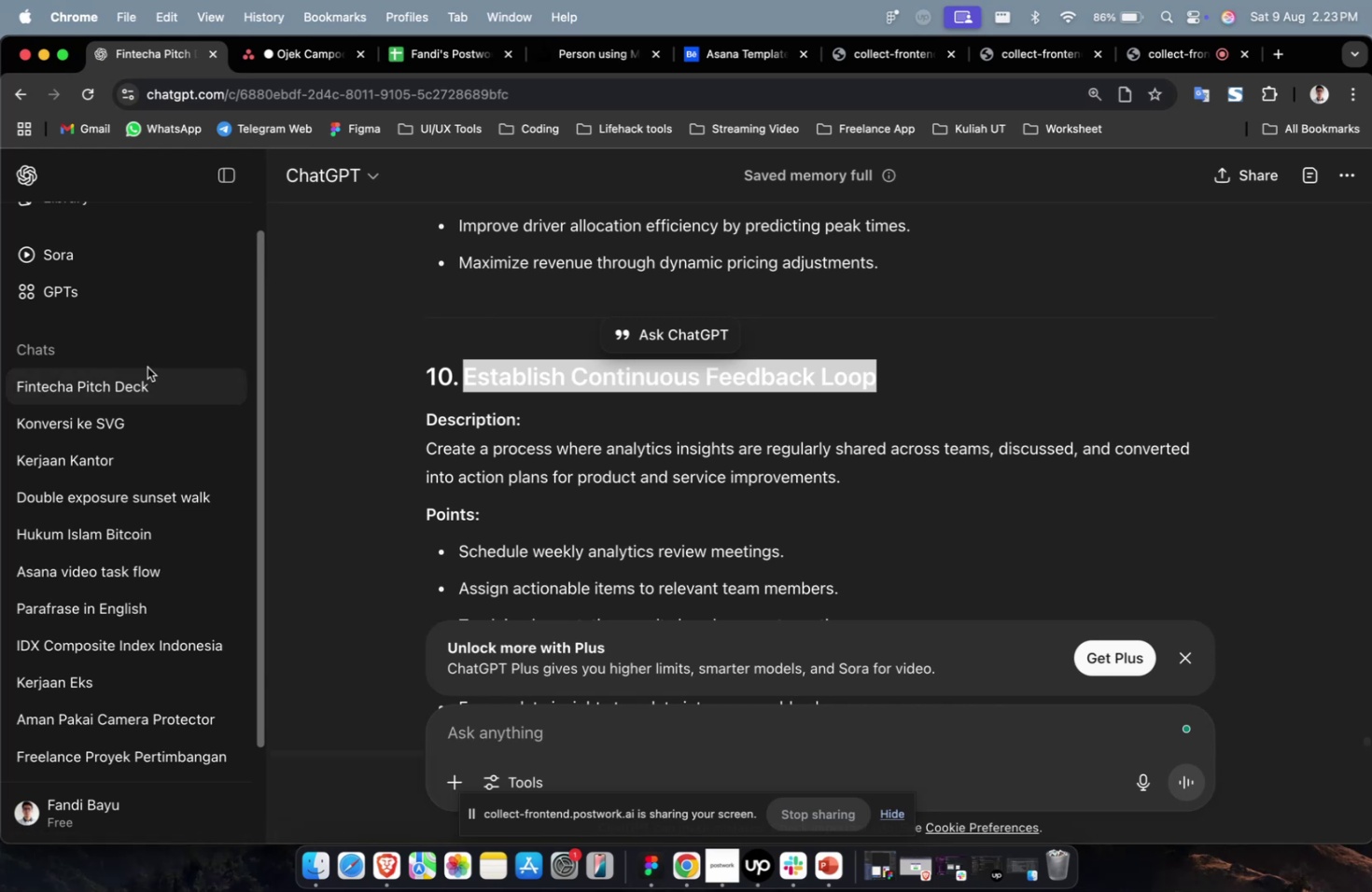 
scroll: coordinate [147, 367], scroll_direction: up, amount: 2.0
 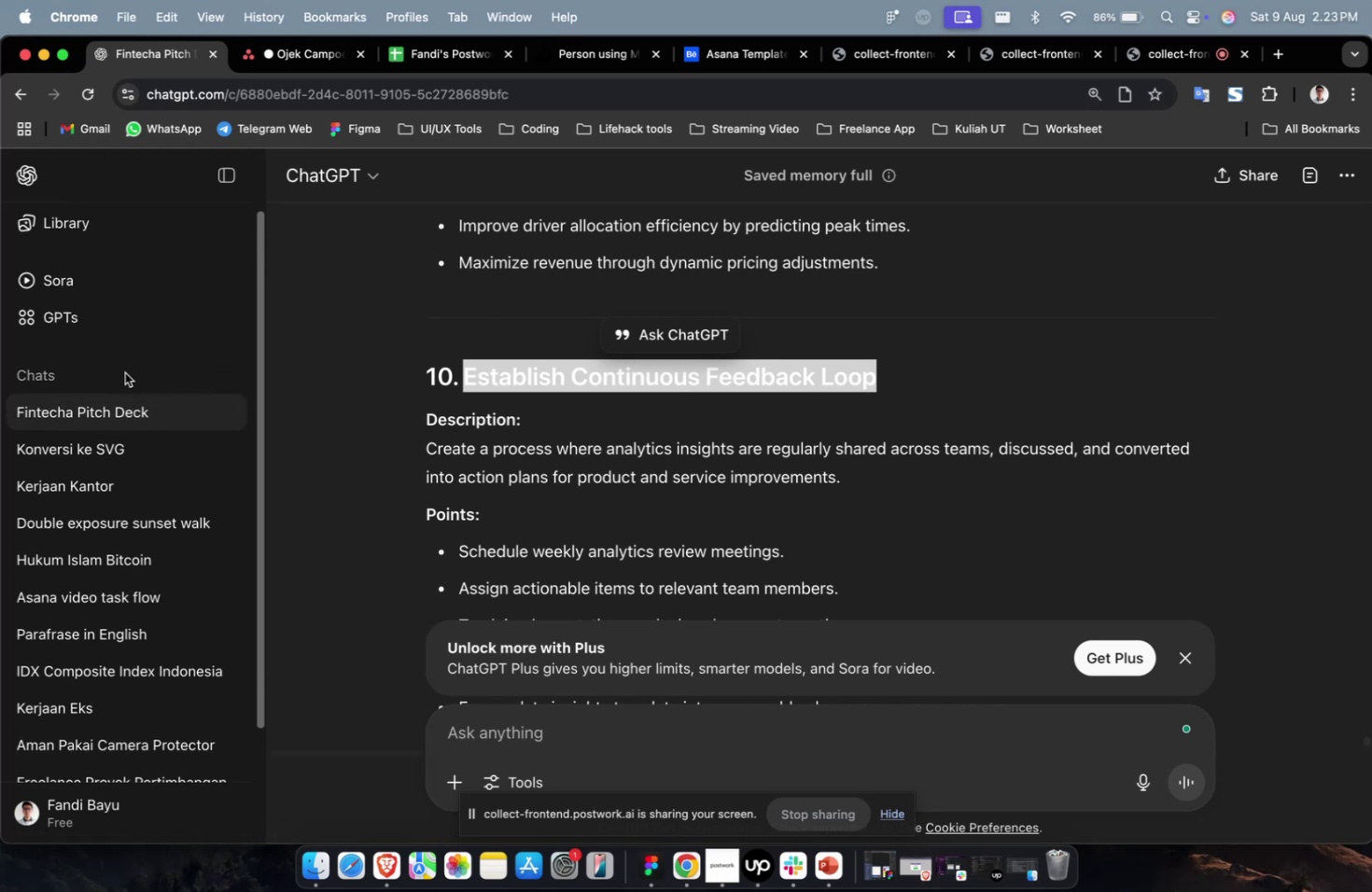 
scroll: coordinate [988, 531], scroll_direction: down, amount: 8.0
 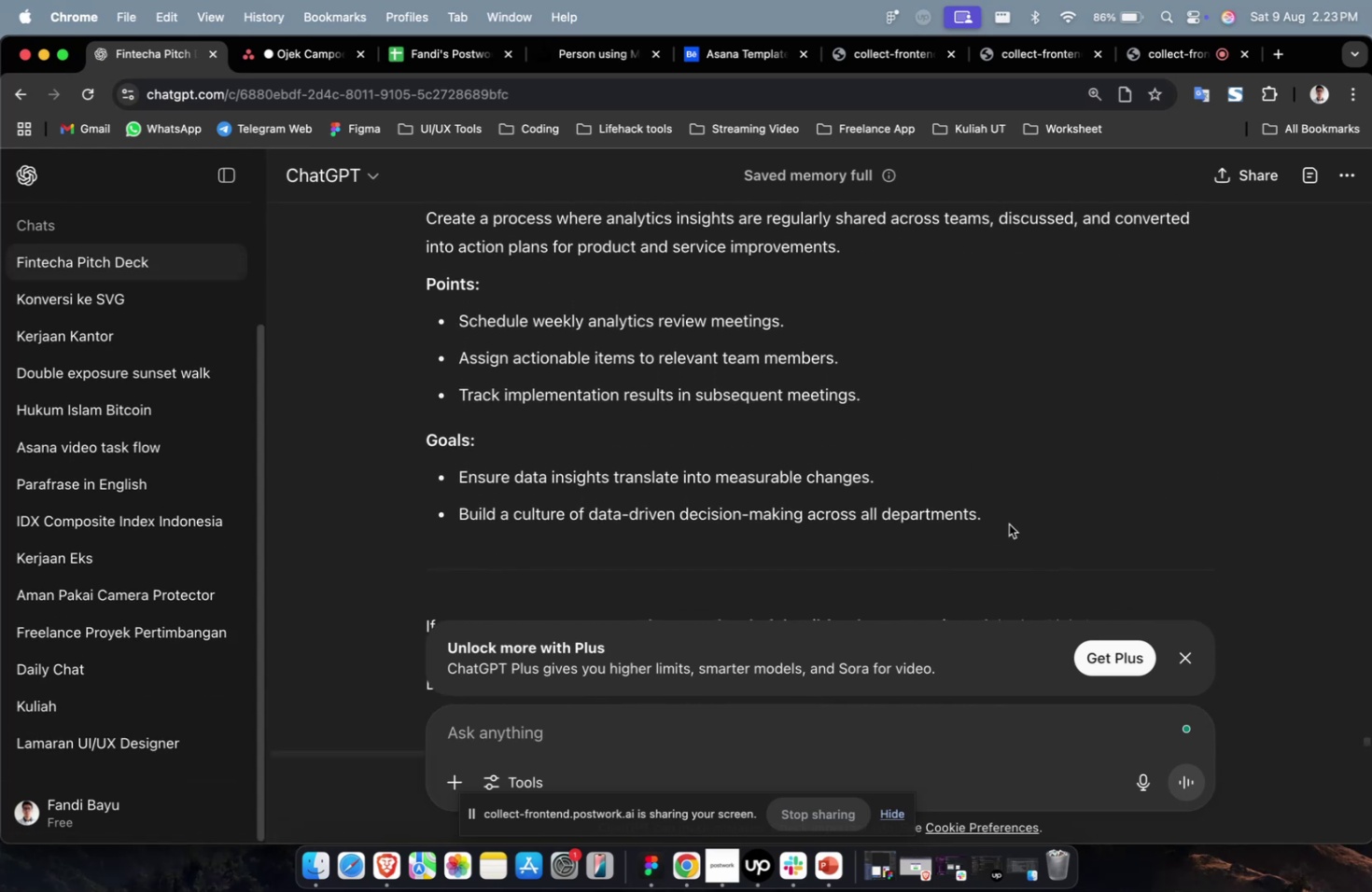 
left_click_drag(start_coordinate=[1008, 512], to_coordinate=[409, 230])
 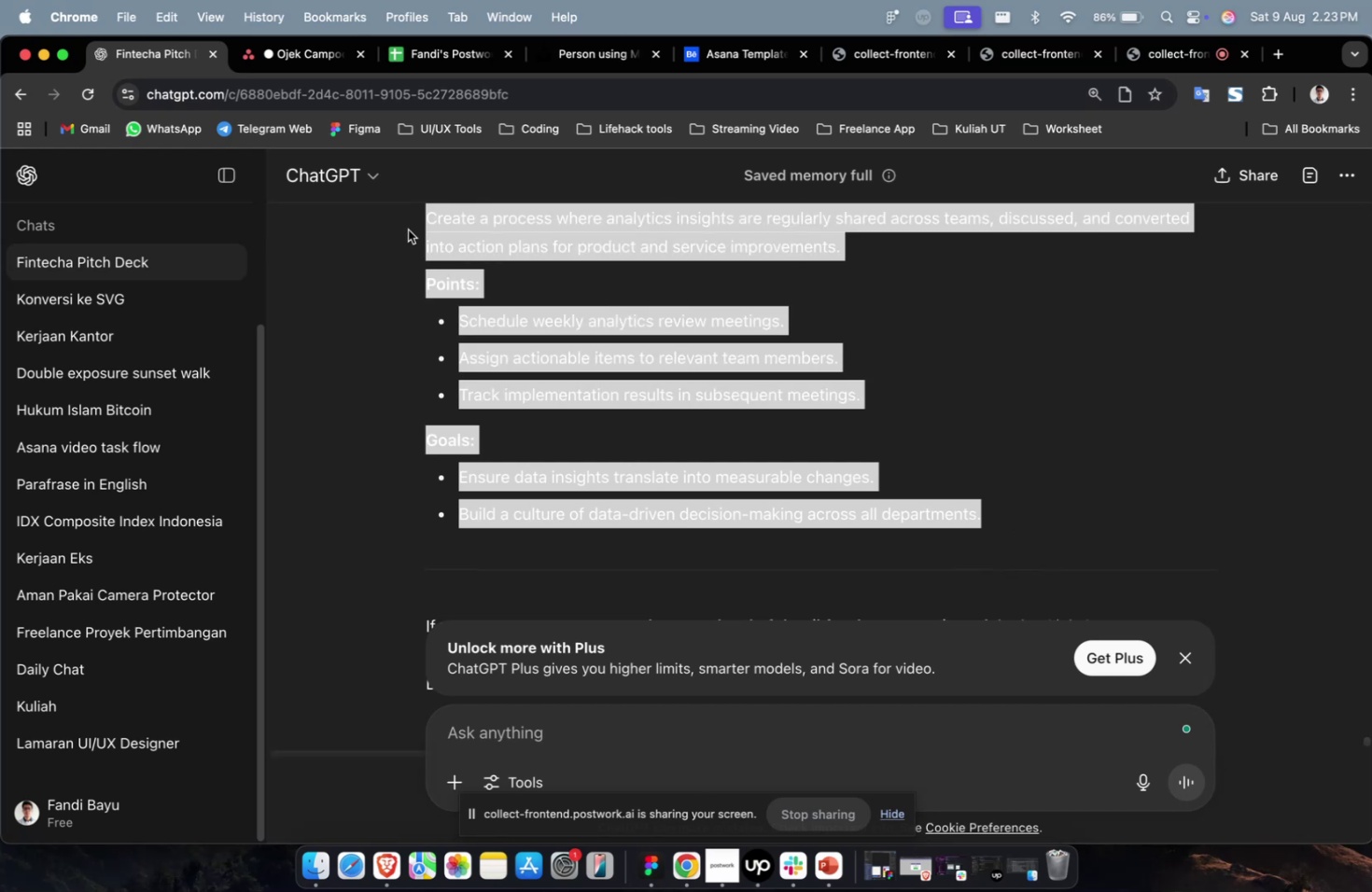 
key(Meta+CommandLeft)
 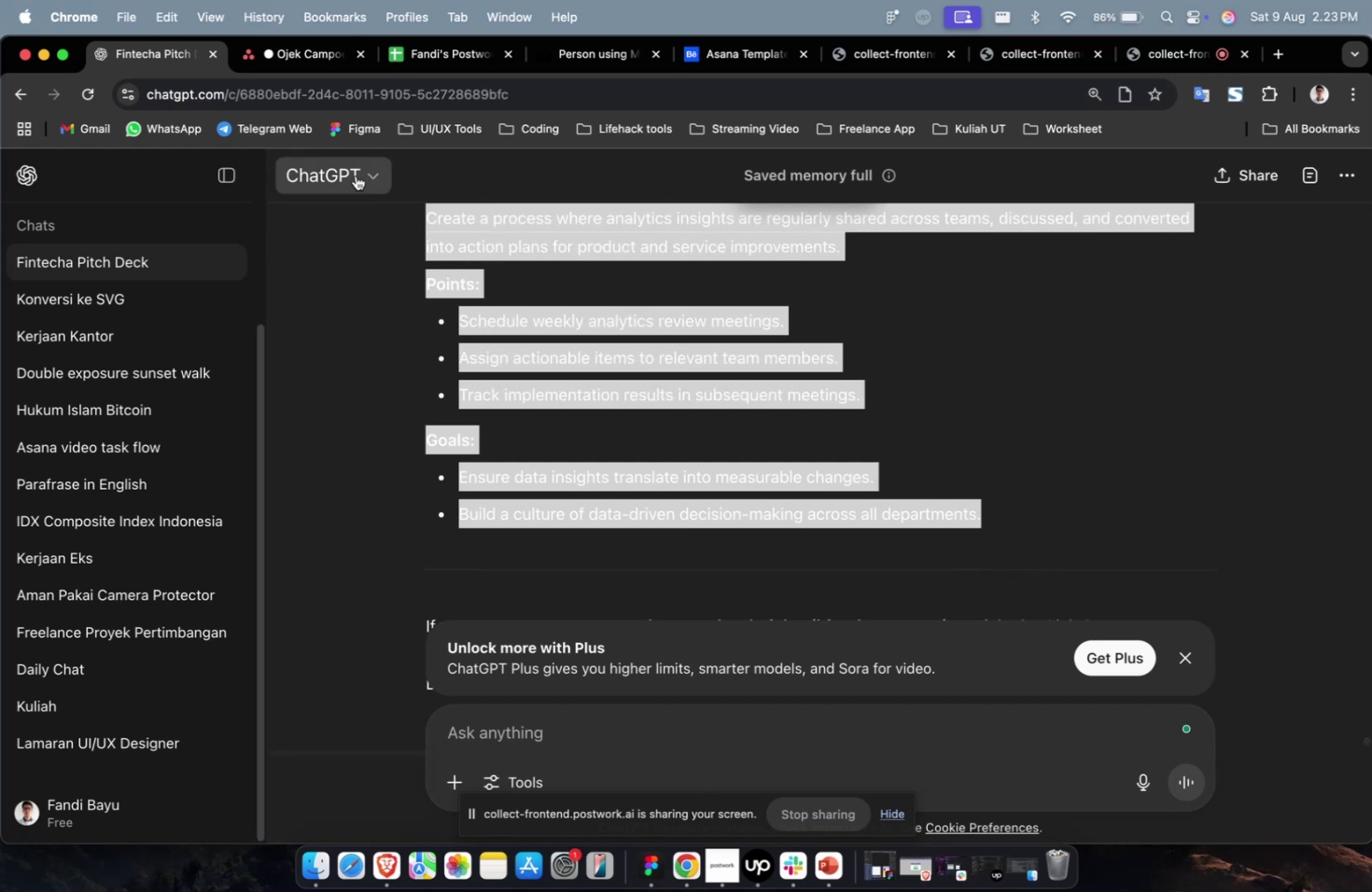 
key(Meta+C)
 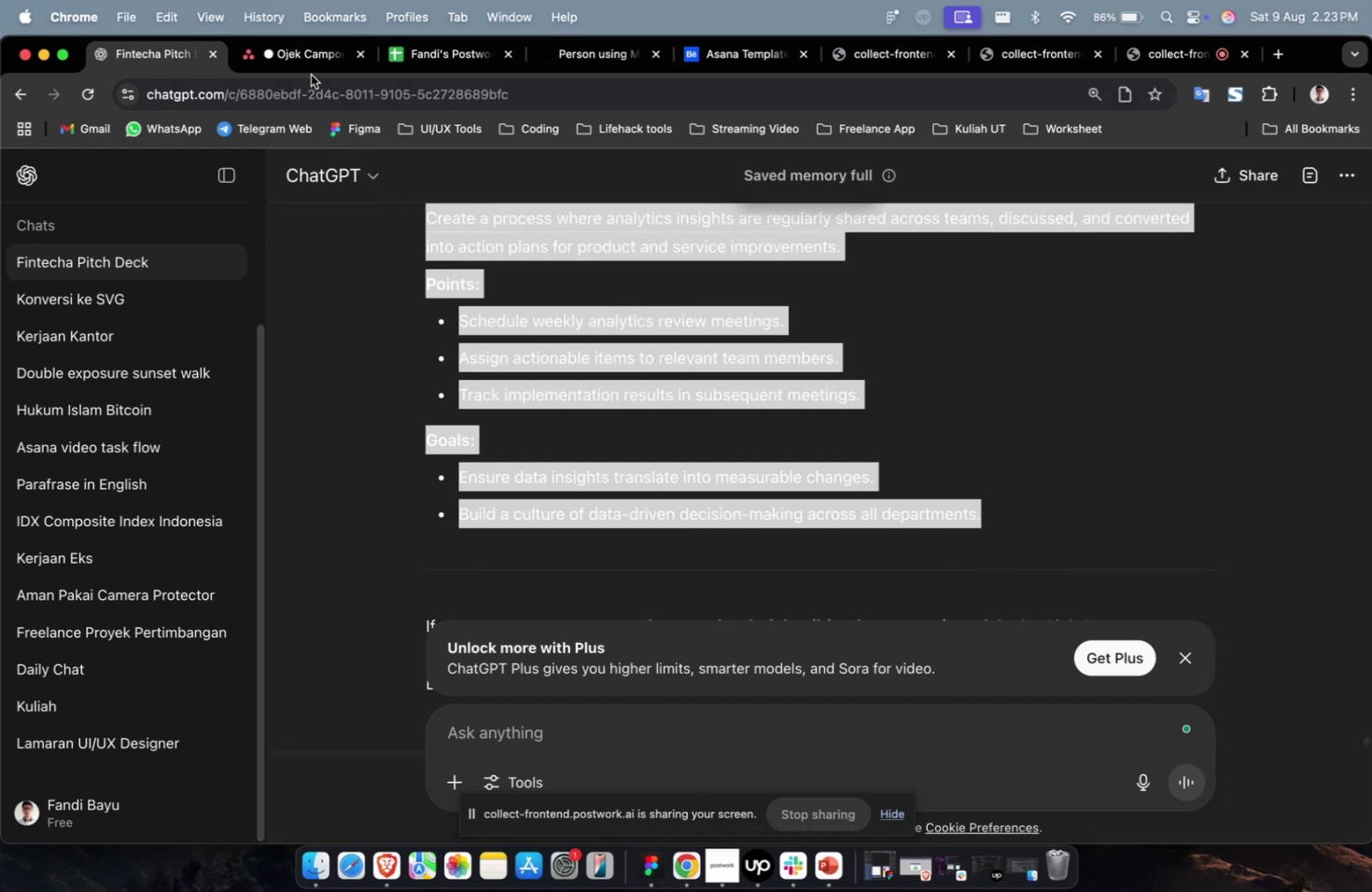 
left_click([311, 75])
 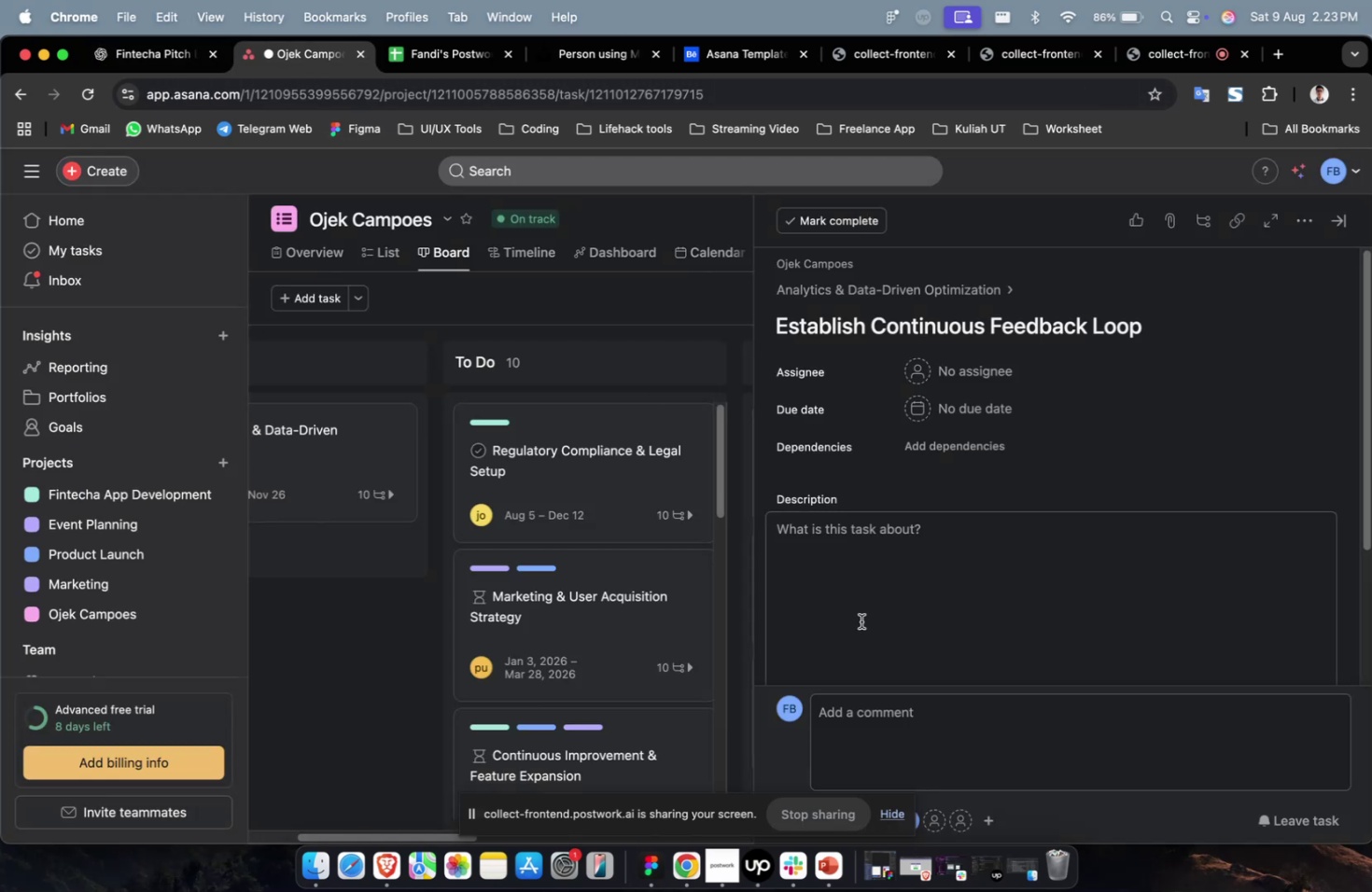 
triple_click([869, 620])
 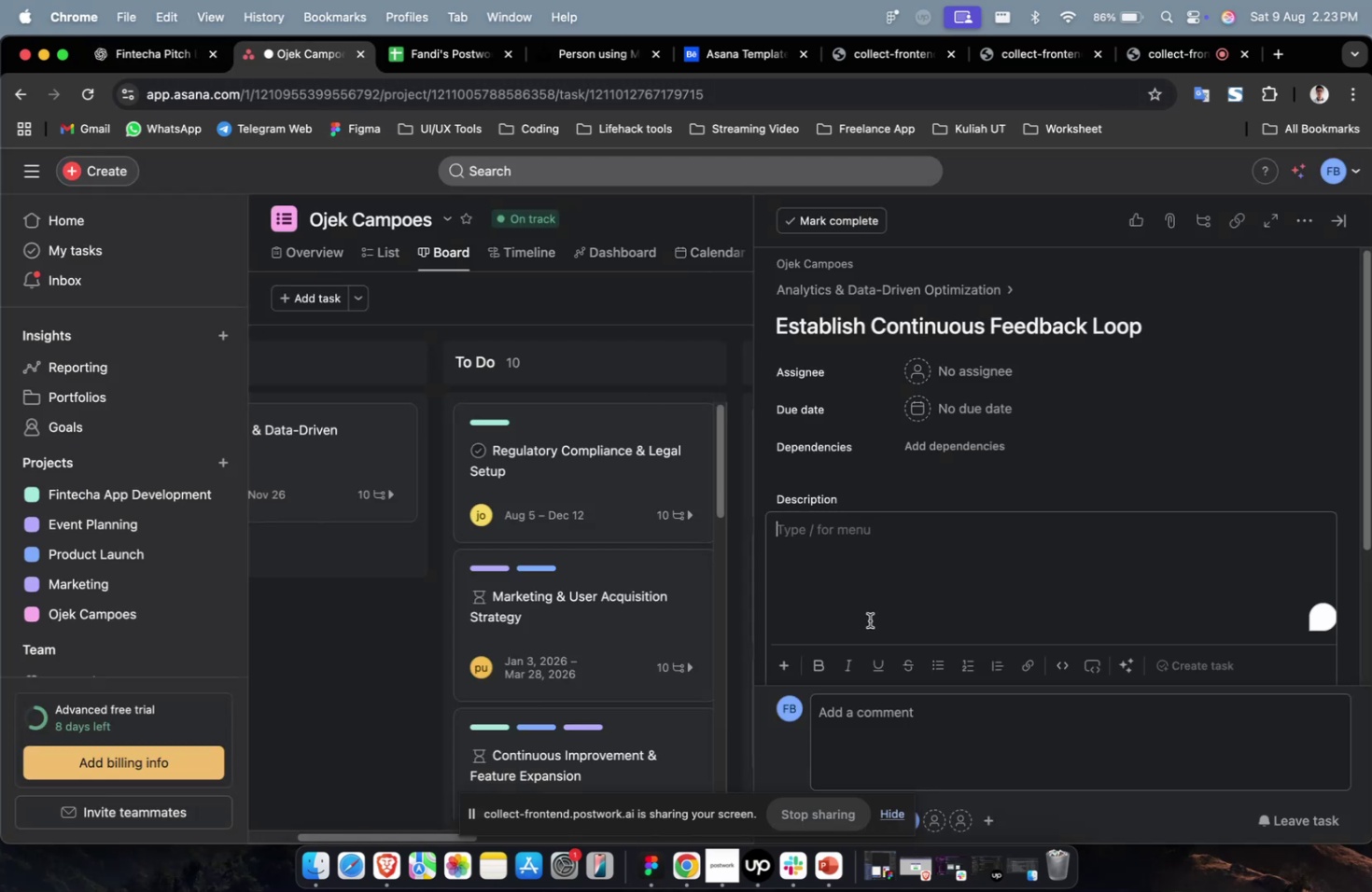 
key(Meta+V)
 